 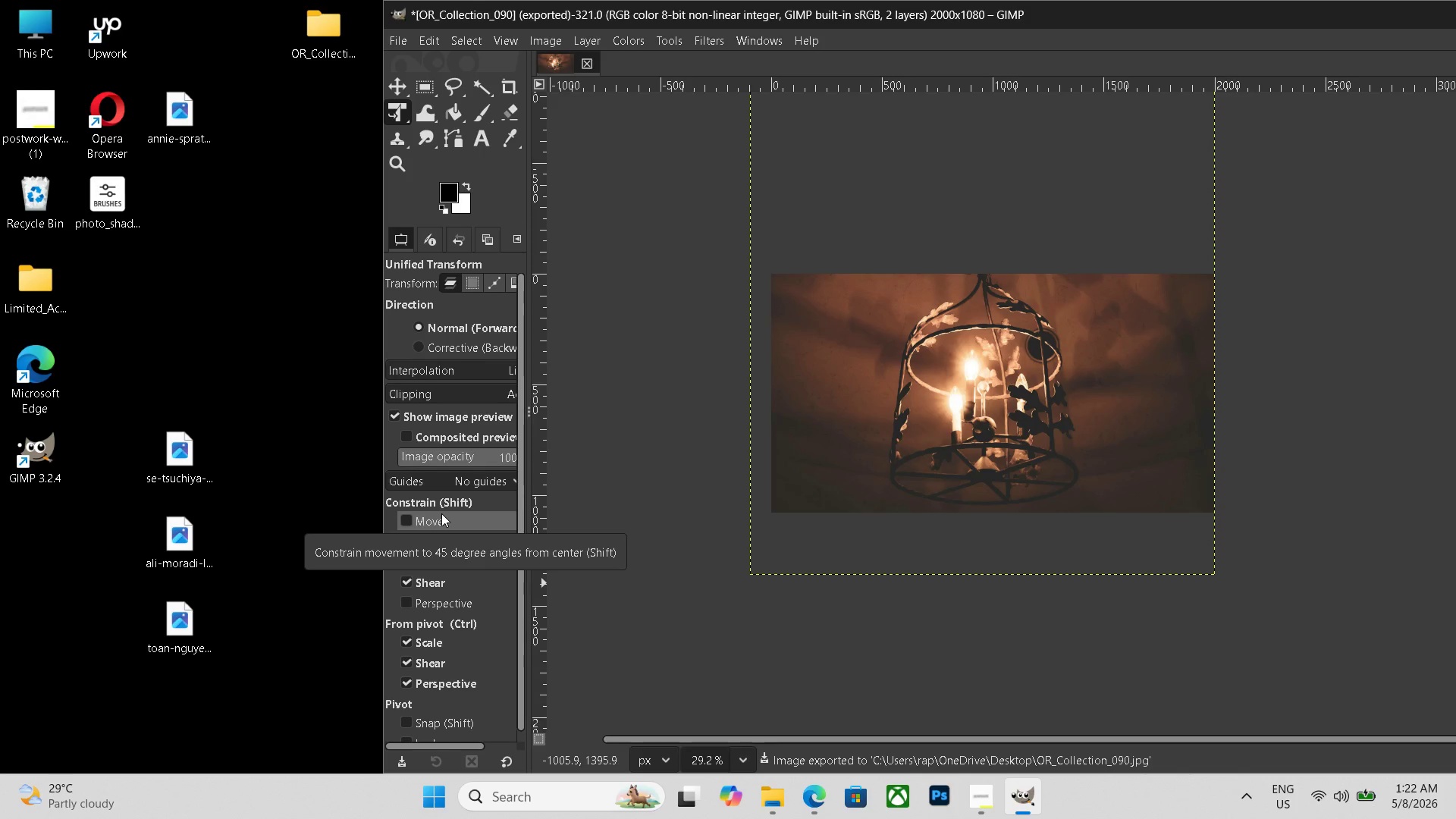 
left_click([54, 551])
 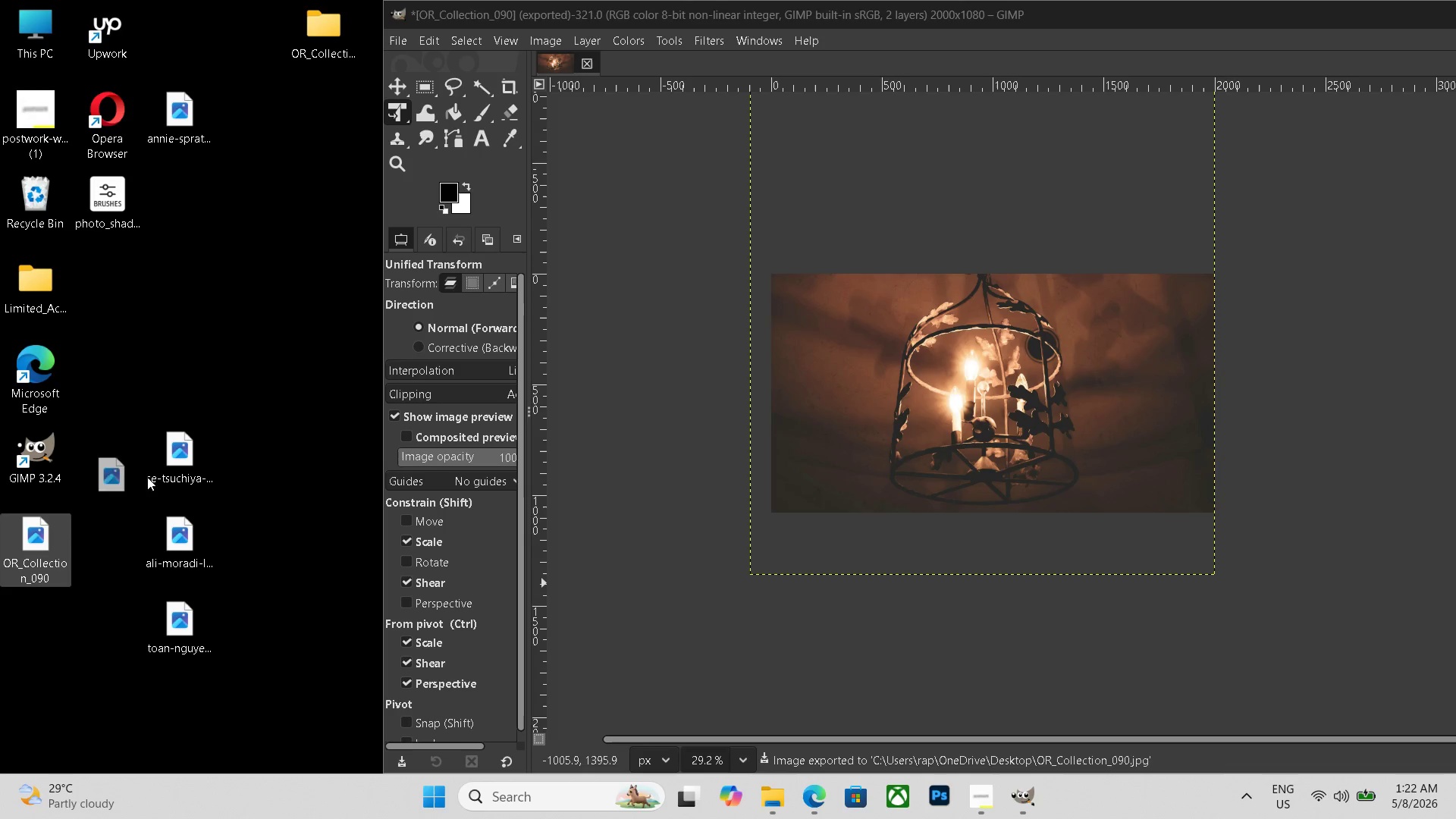 
left_click_drag(start_coordinate=[54, 551], to_coordinate=[337, 47])
 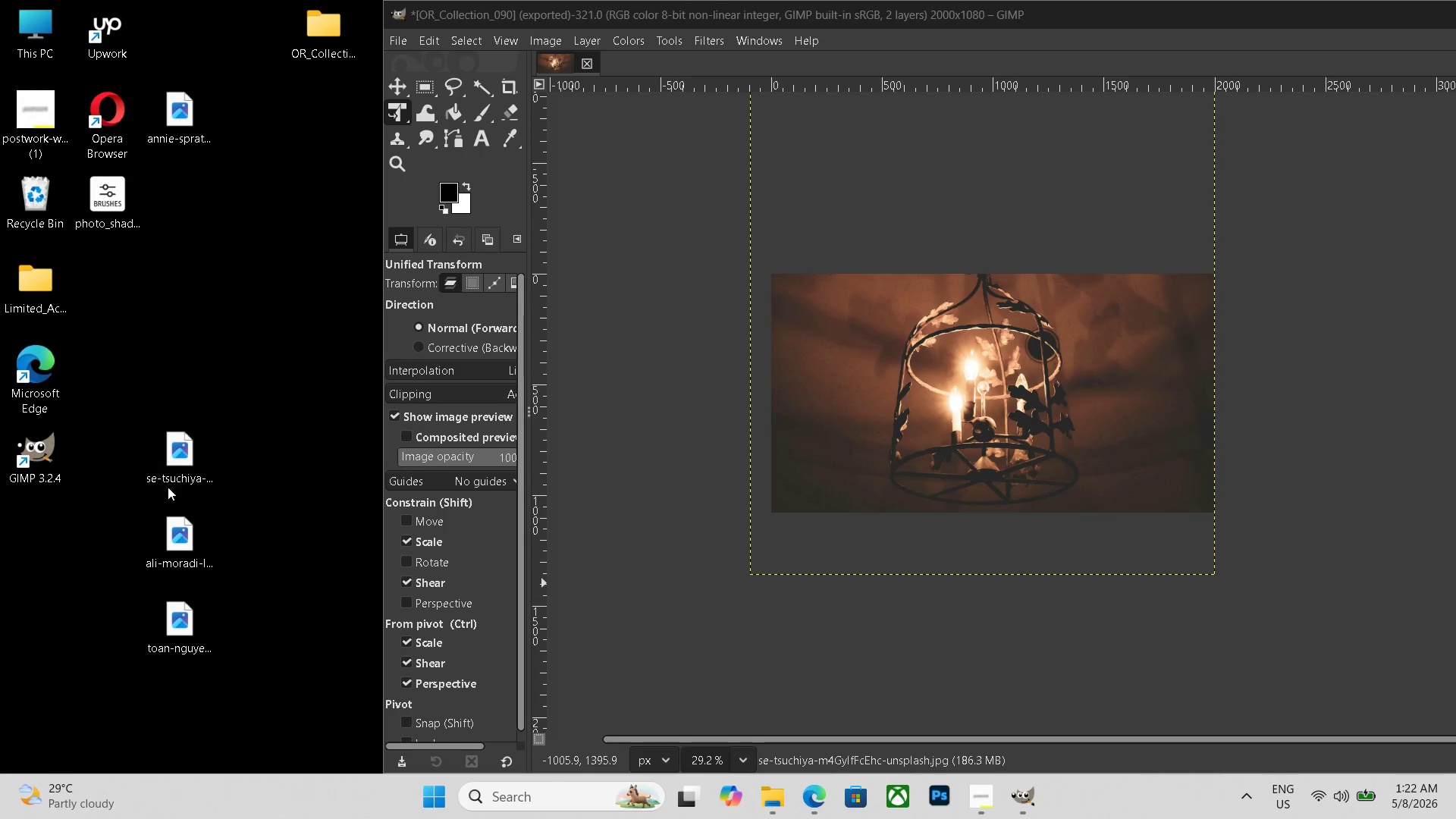 
double_click([165, 488])
 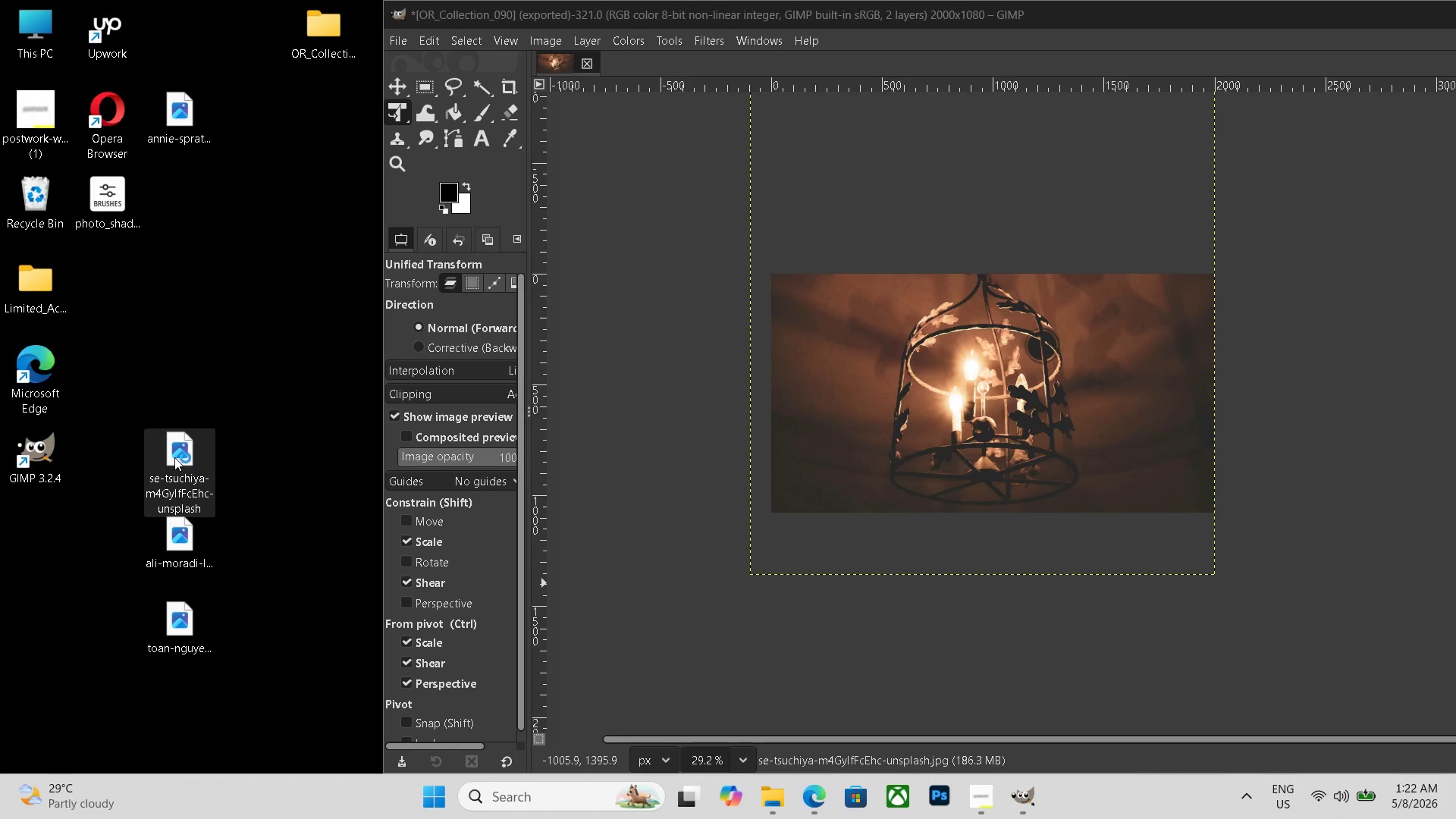 
triple_click([174, 458])
 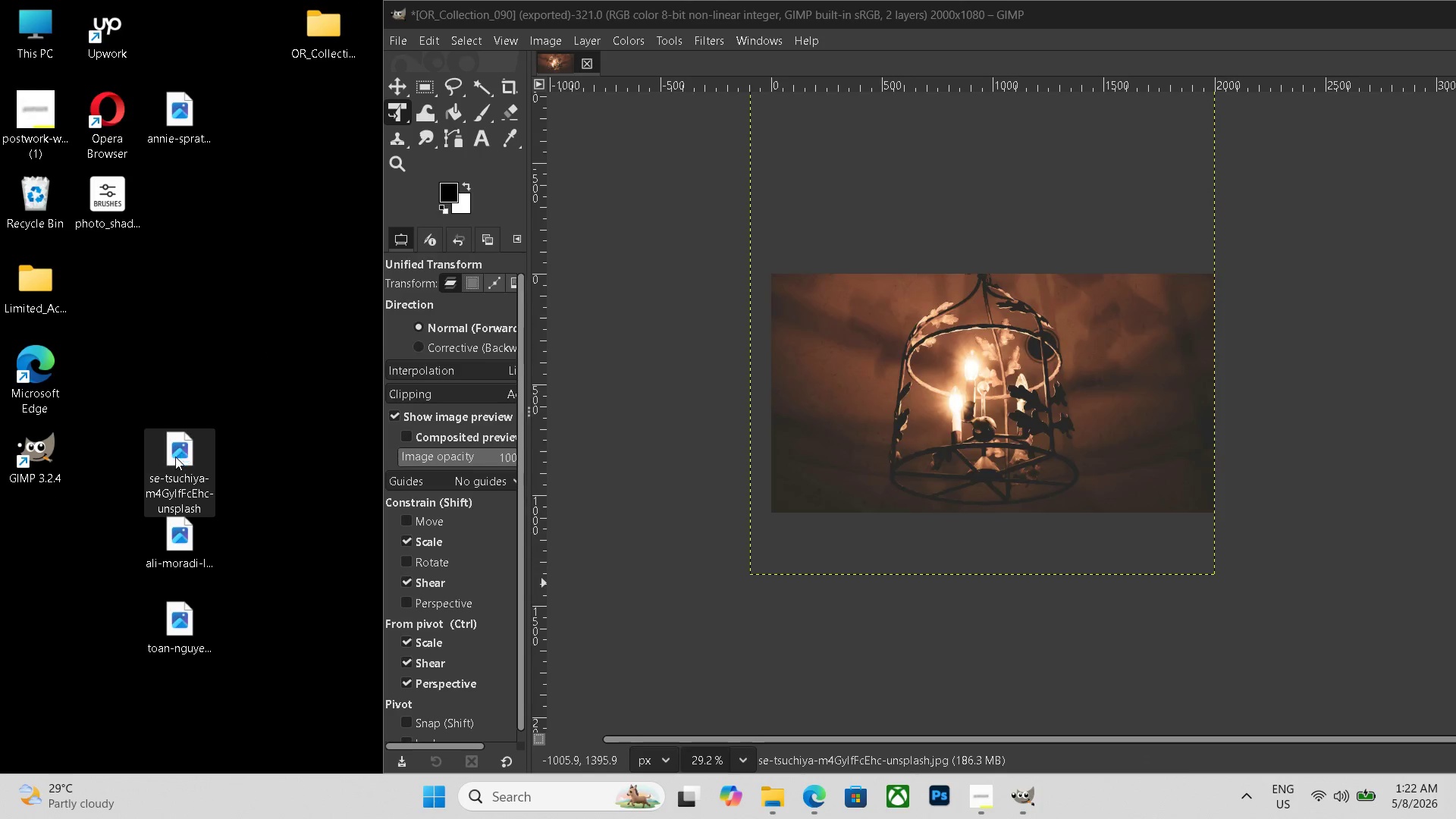 
triple_click([174, 457])
 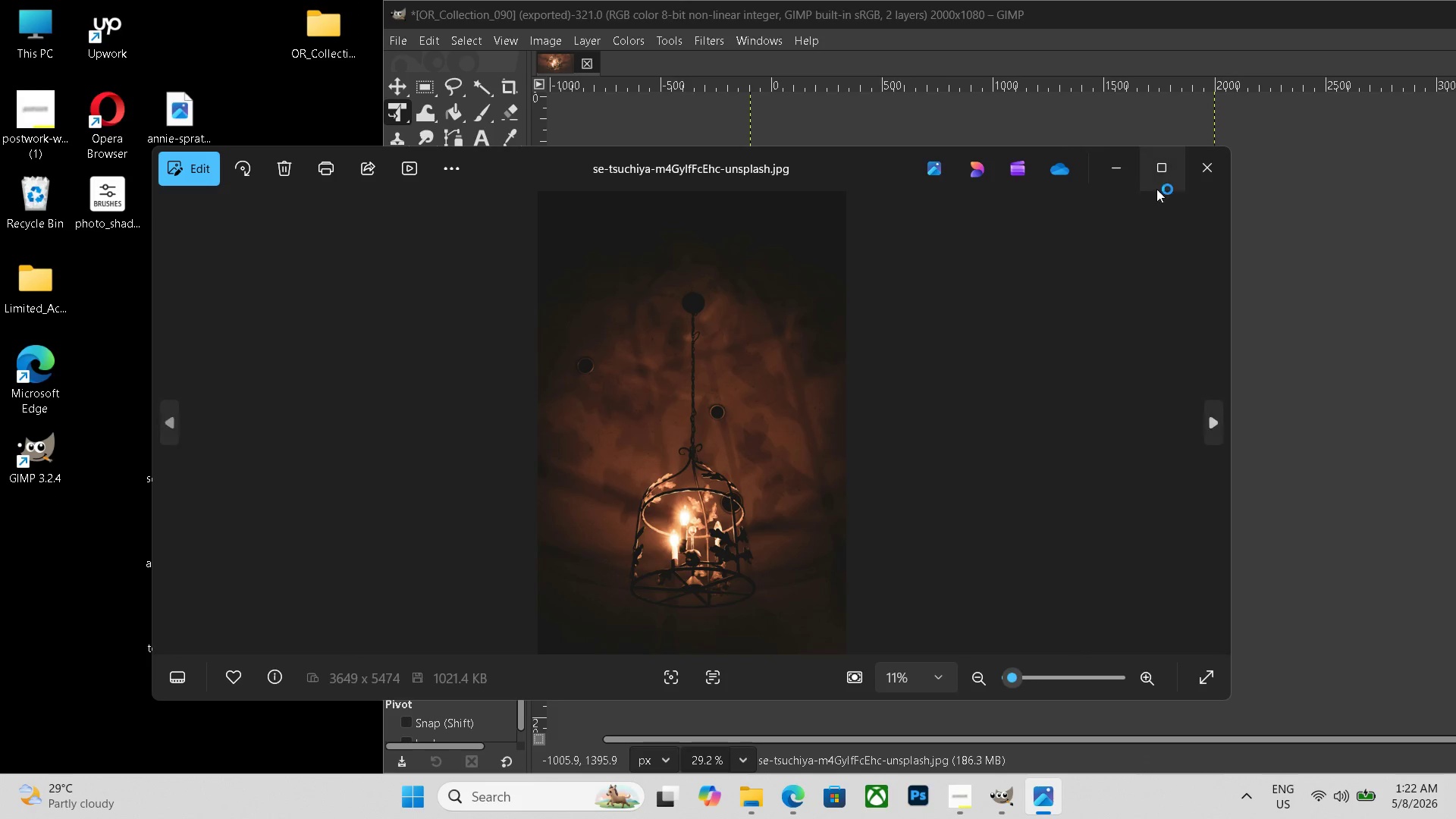 
left_click([1200, 175])
 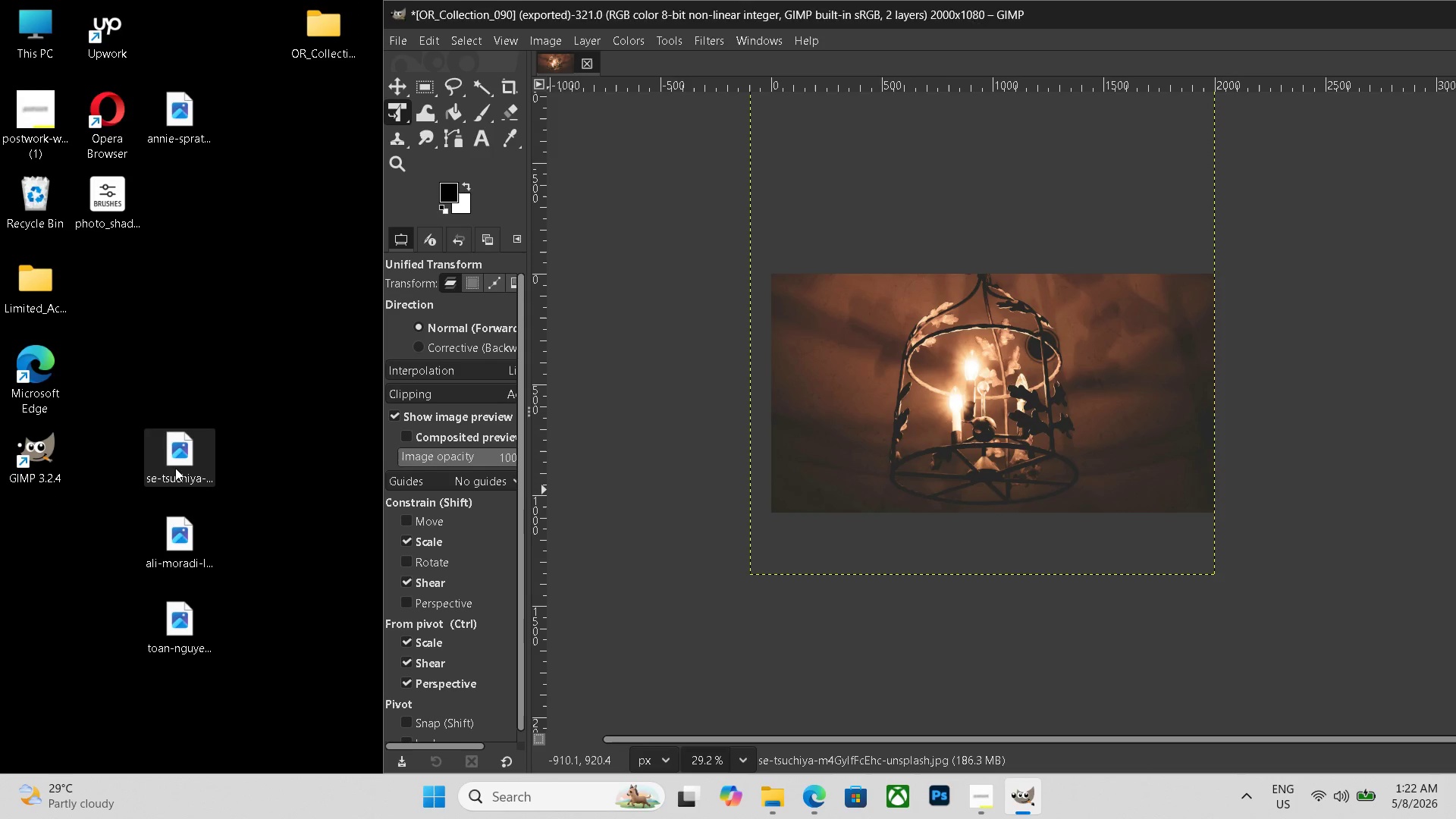 
left_click([176, 467])
 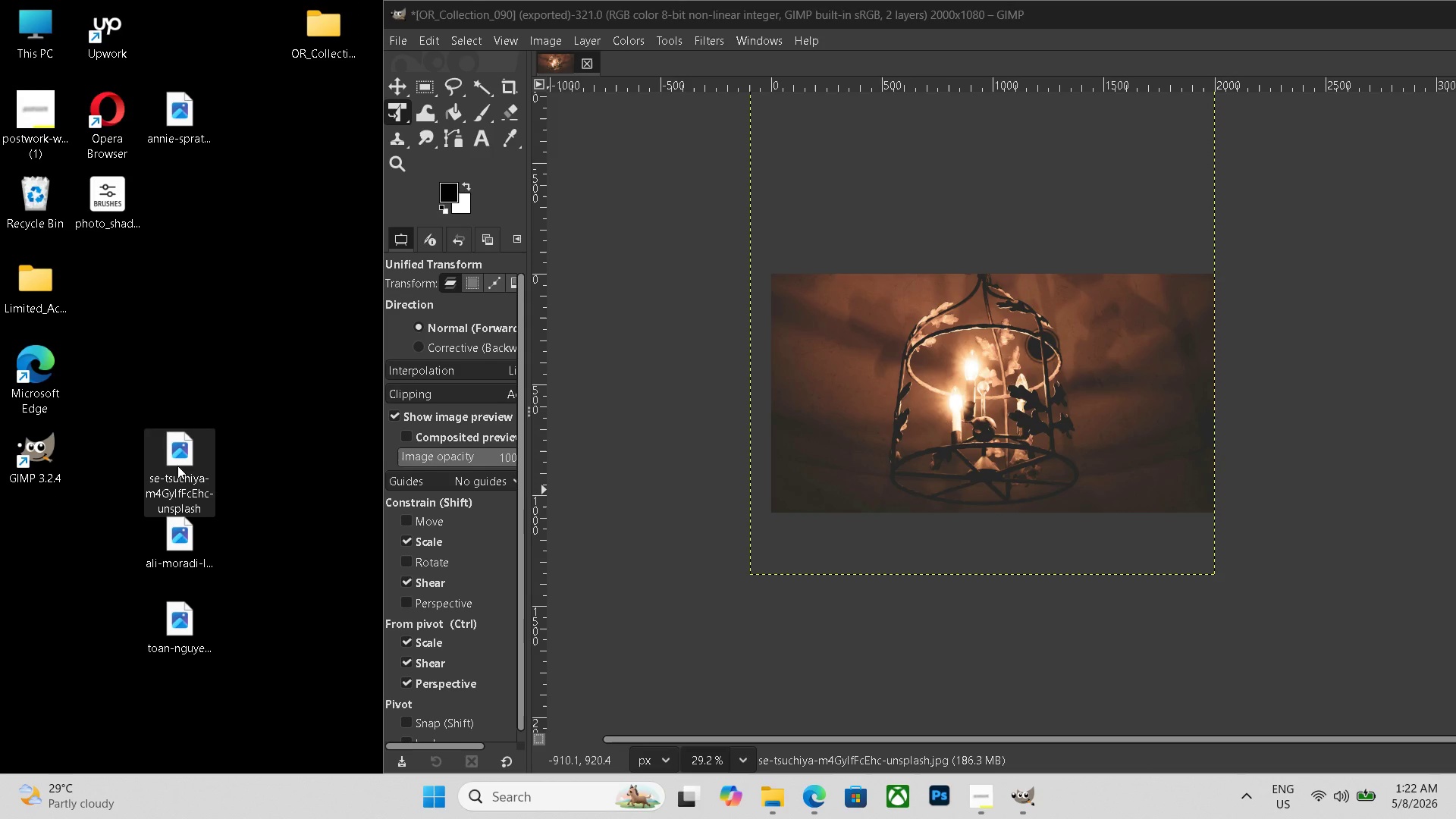 
key(Delete)
 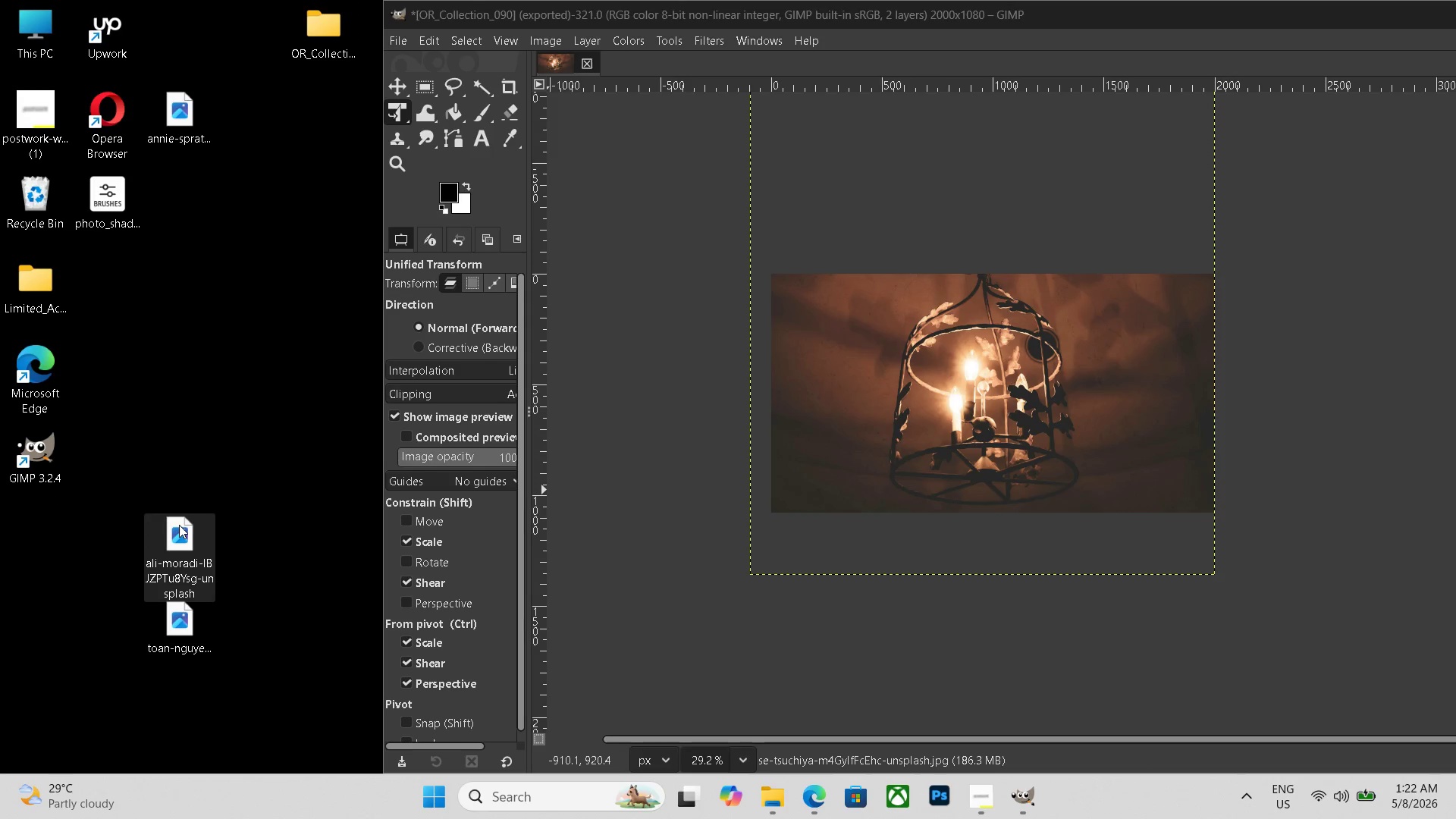 
double_click([179, 525])
 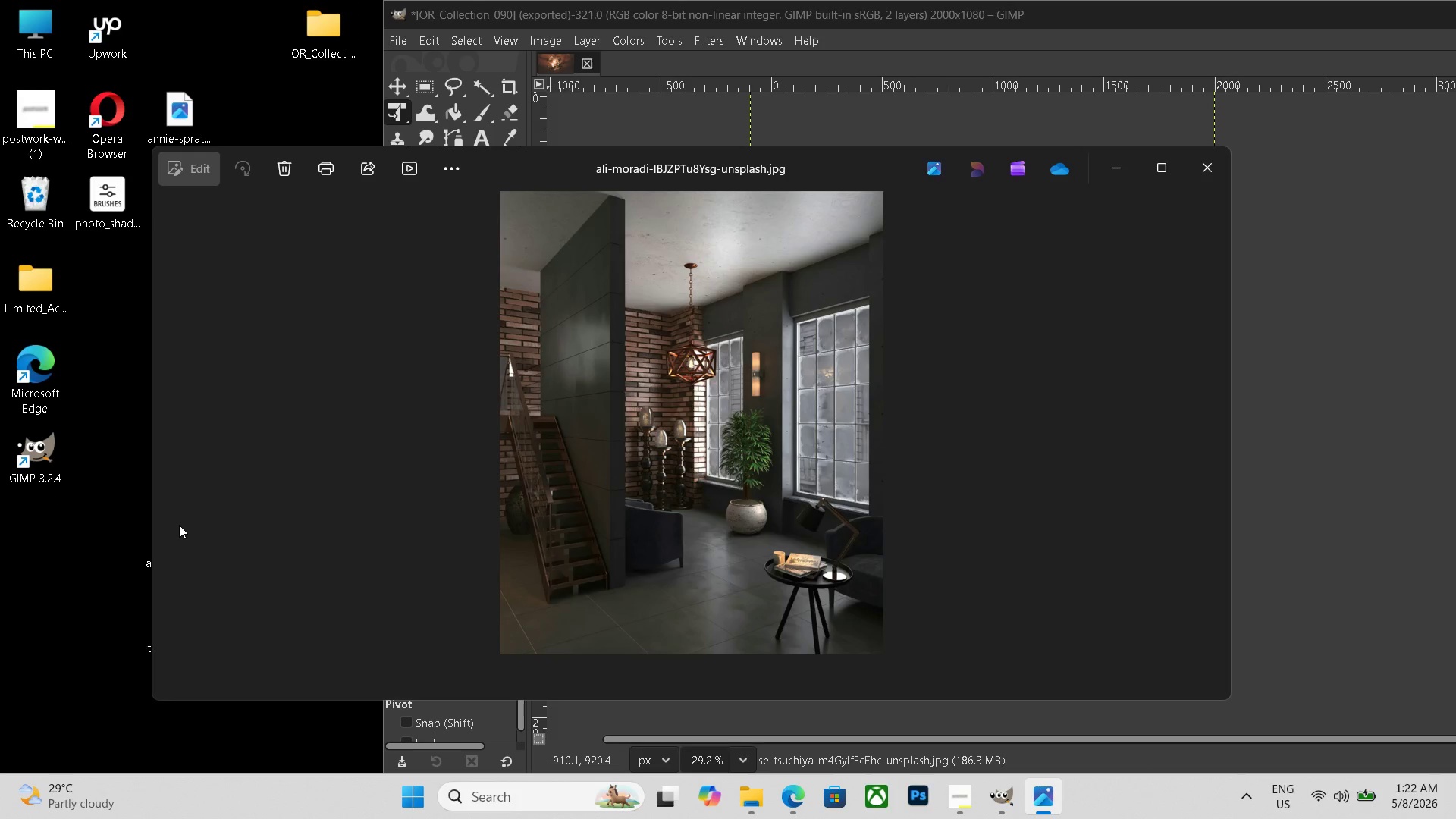 
key(Escape)
 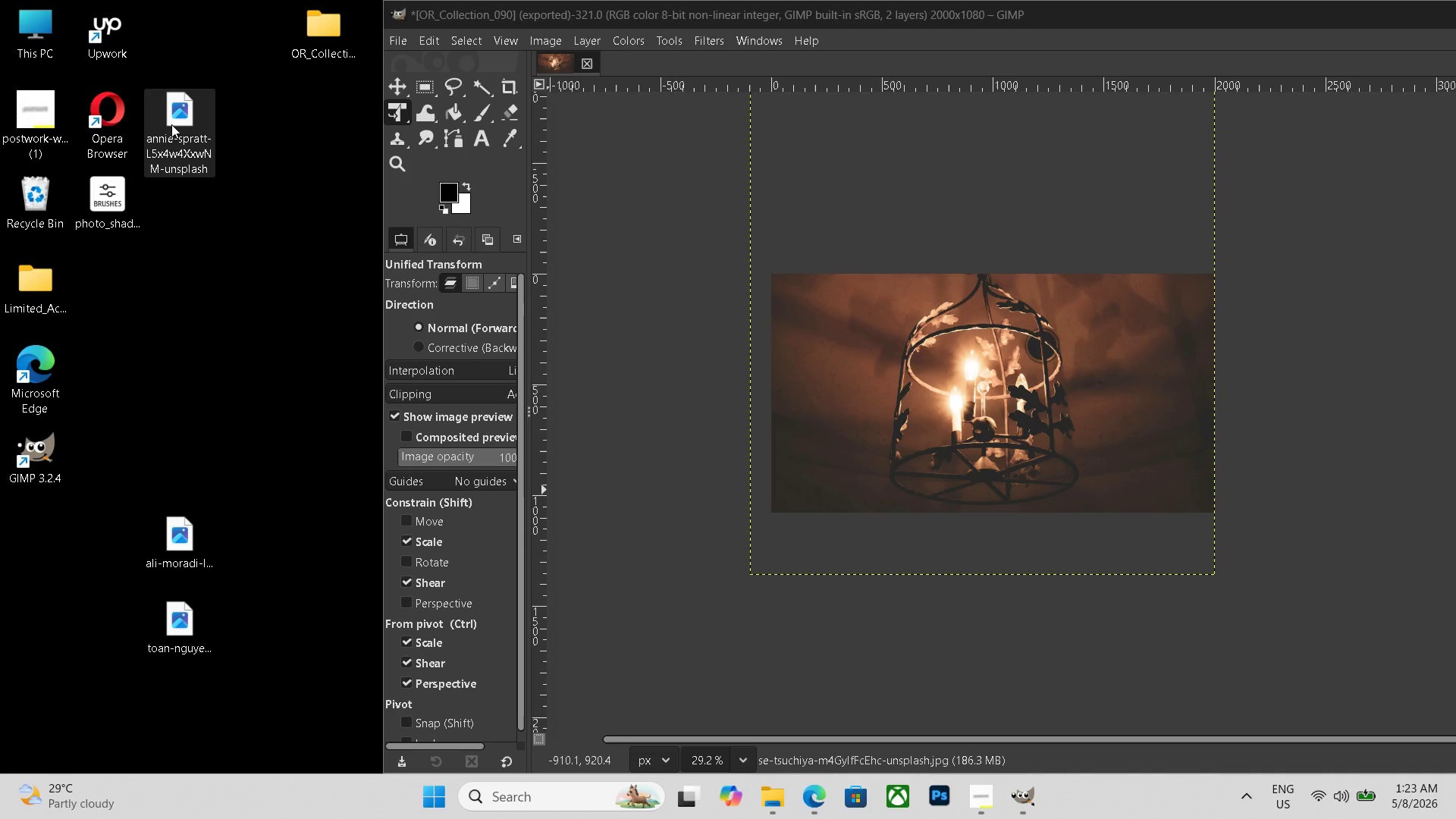 
key(Delete)
 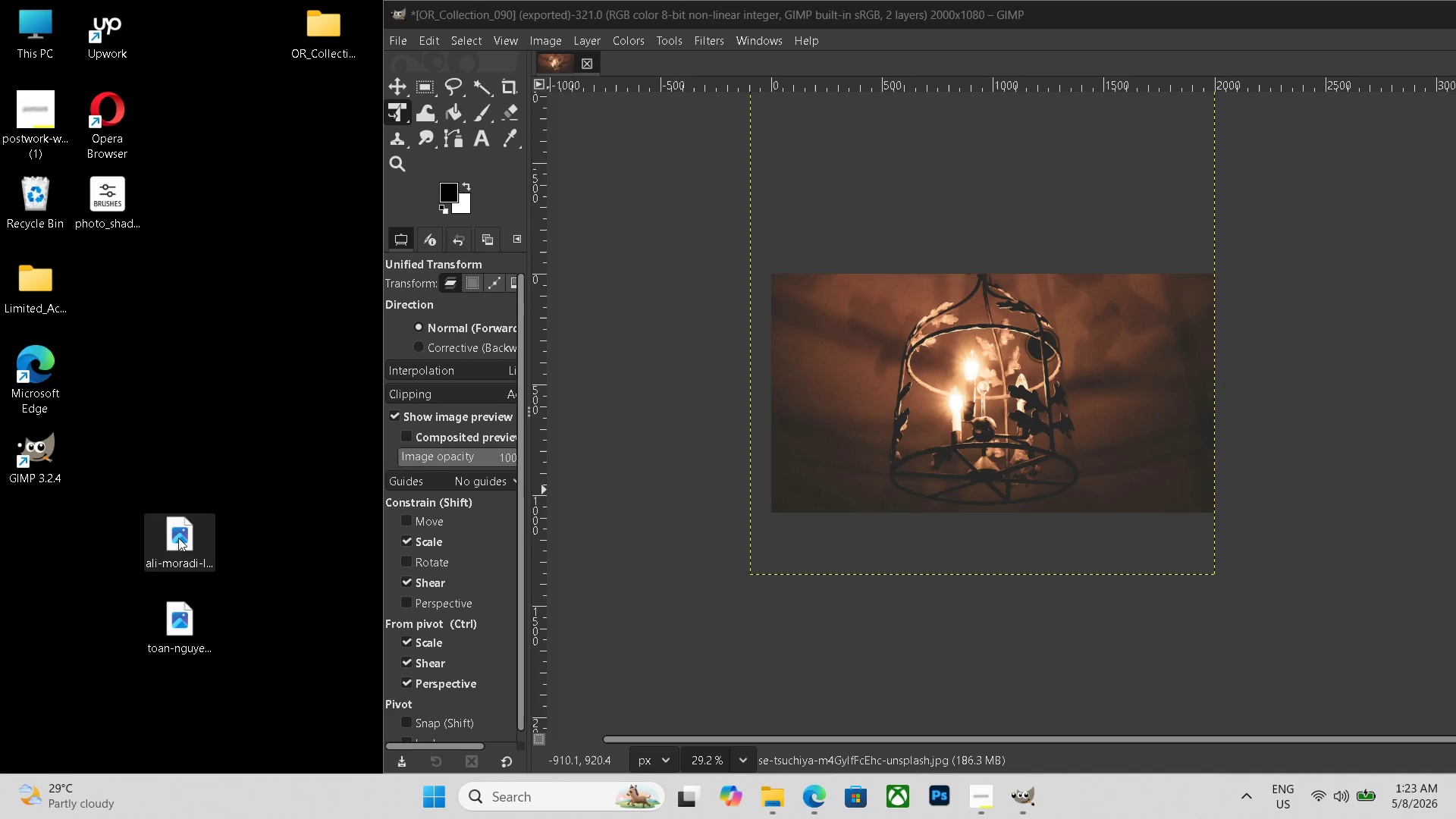 
left_click_drag(start_coordinate=[178, 538], to_coordinate=[24, 532])
 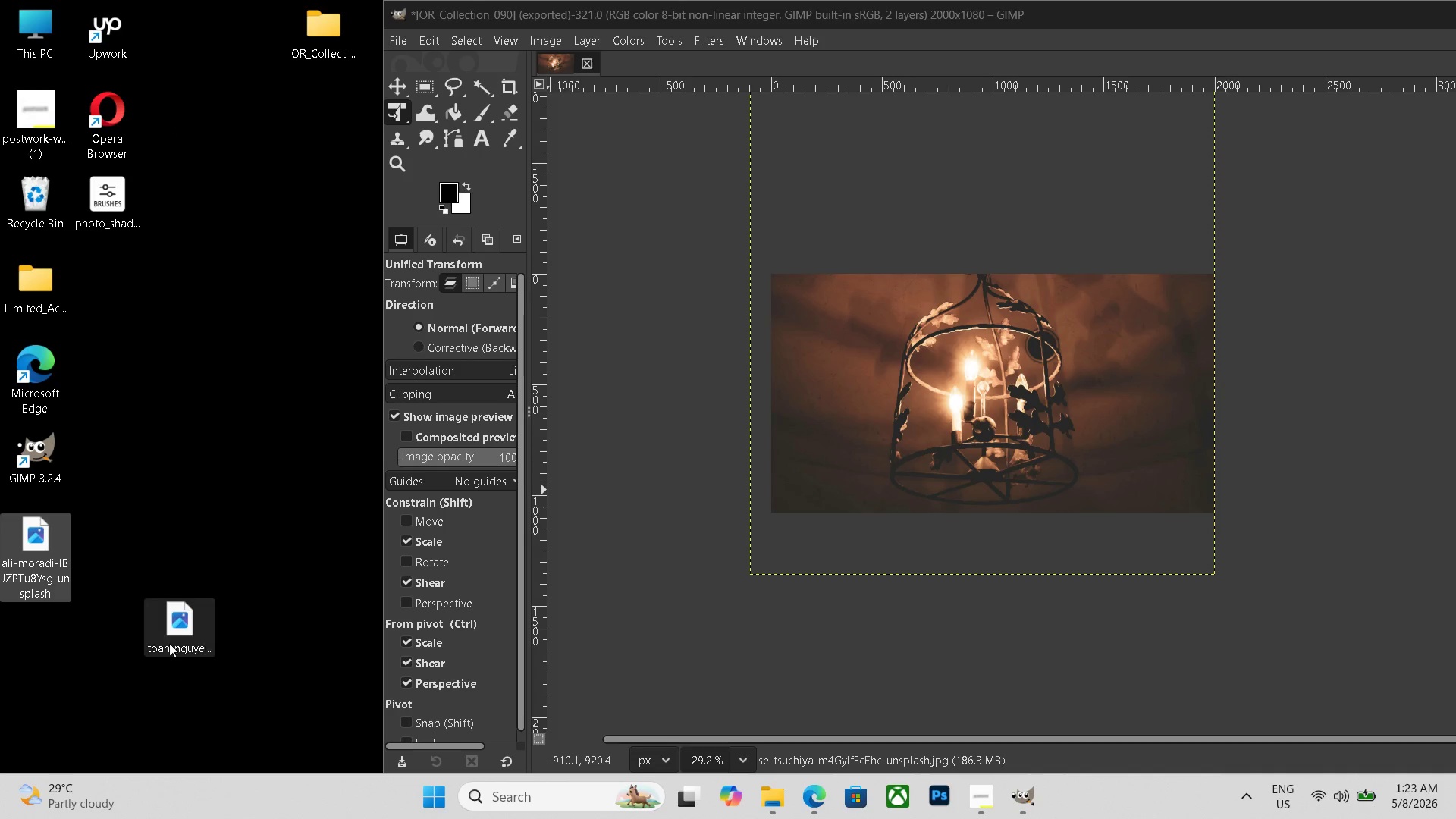 
left_click_drag(start_coordinate=[169, 643], to_coordinate=[26, 634])
 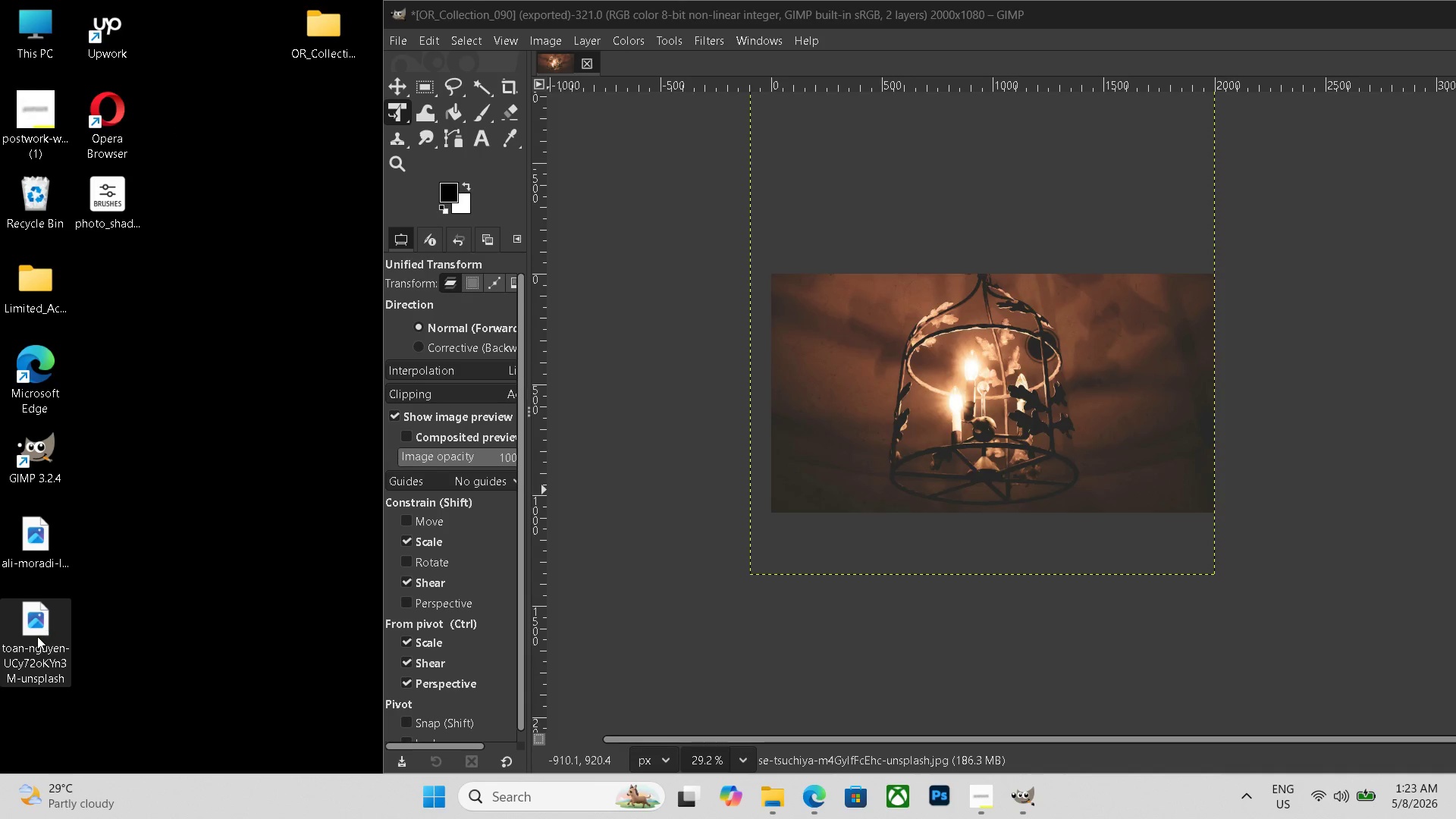 
double_click([37, 636])
 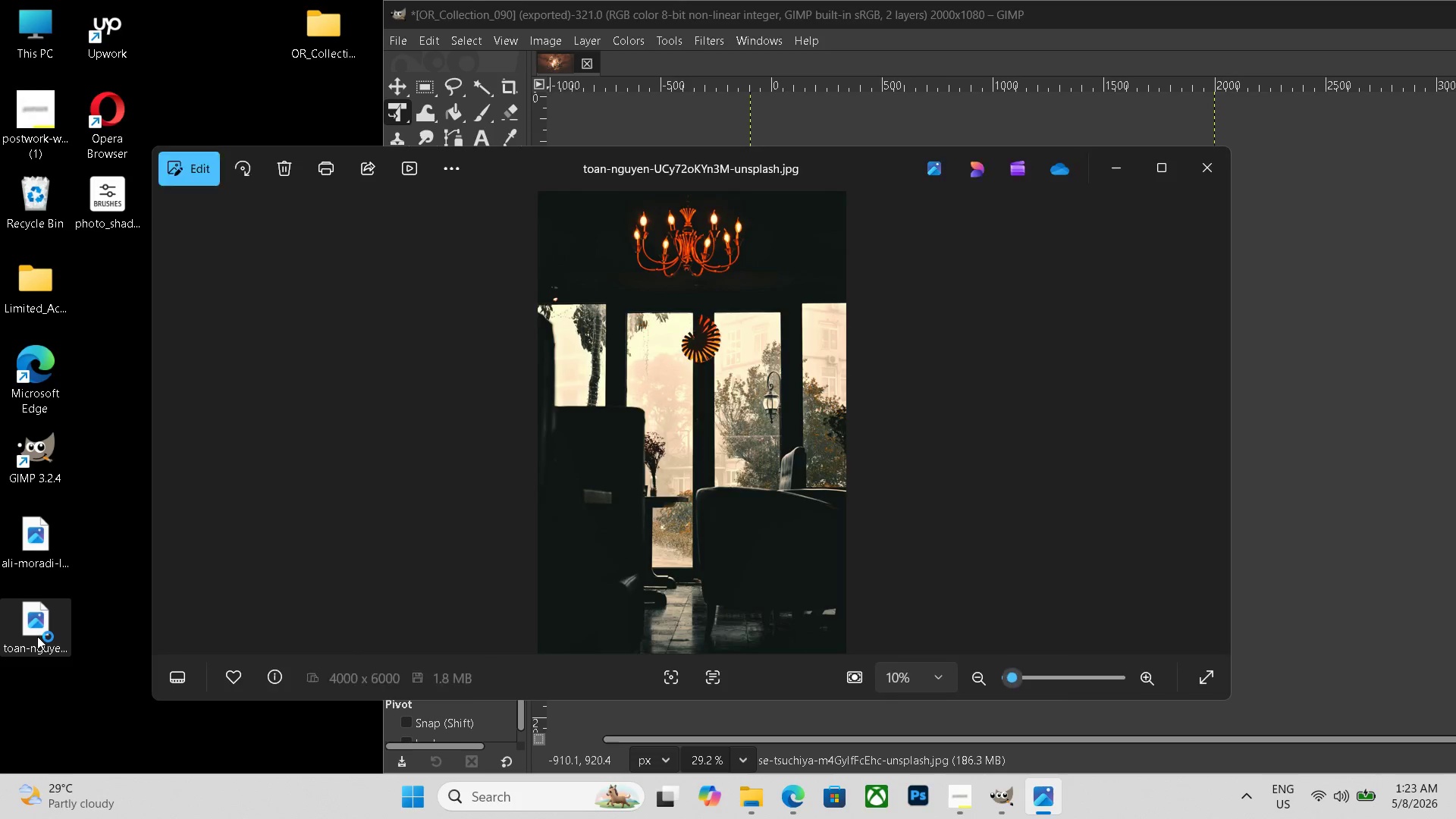 
key(Escape)
 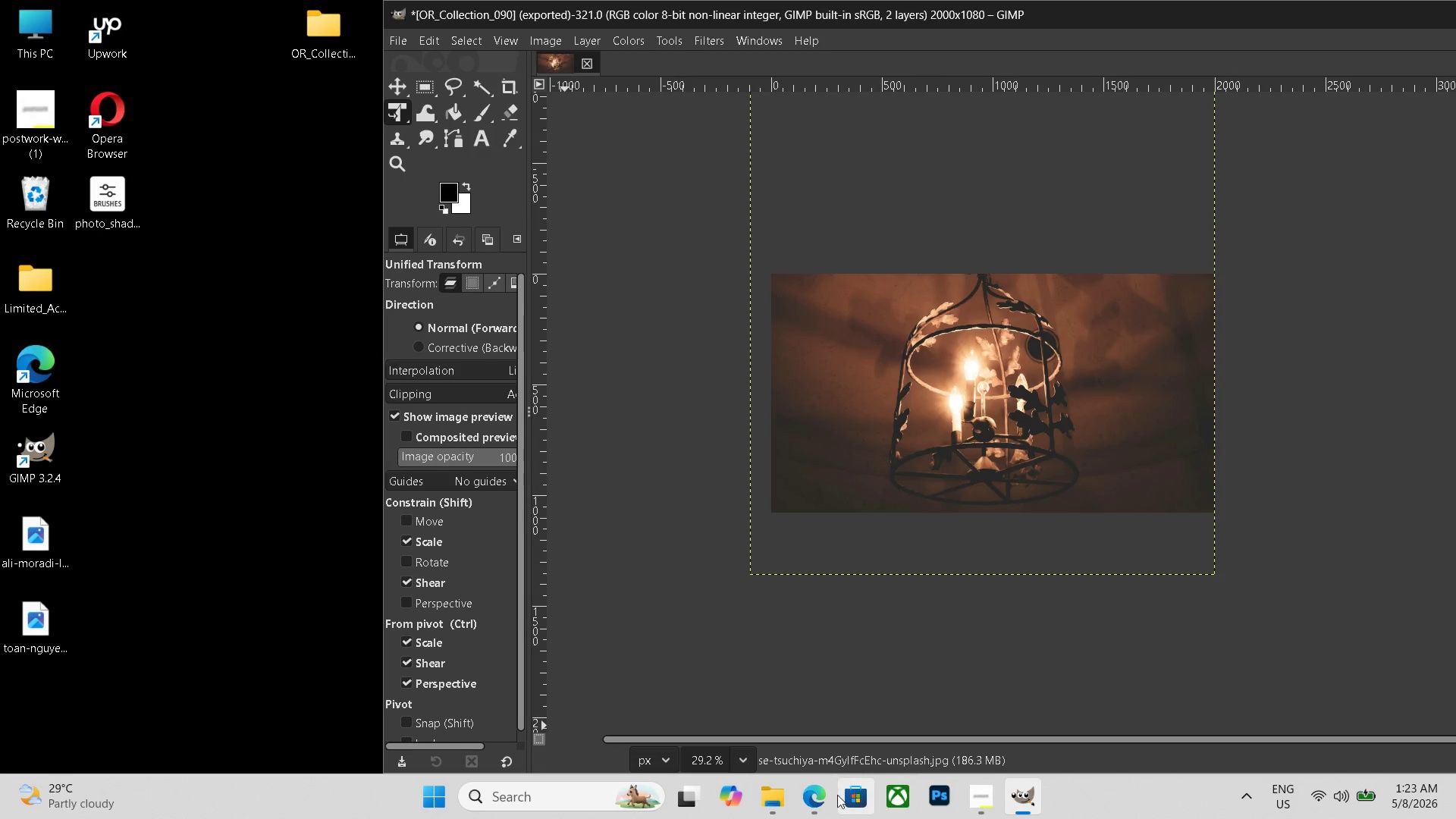 
left_click([822, 804])
 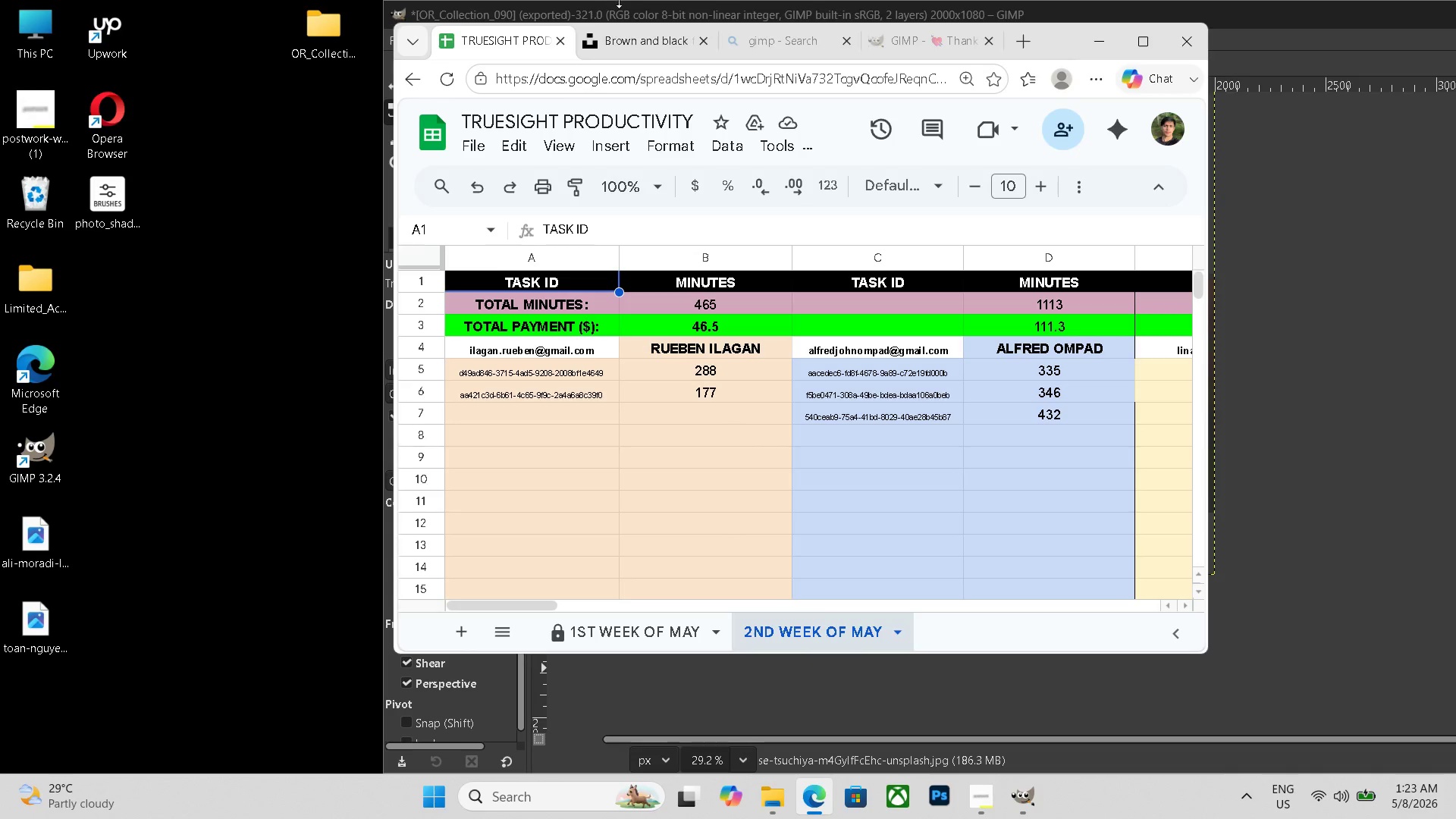 
left_click([629, 45])
 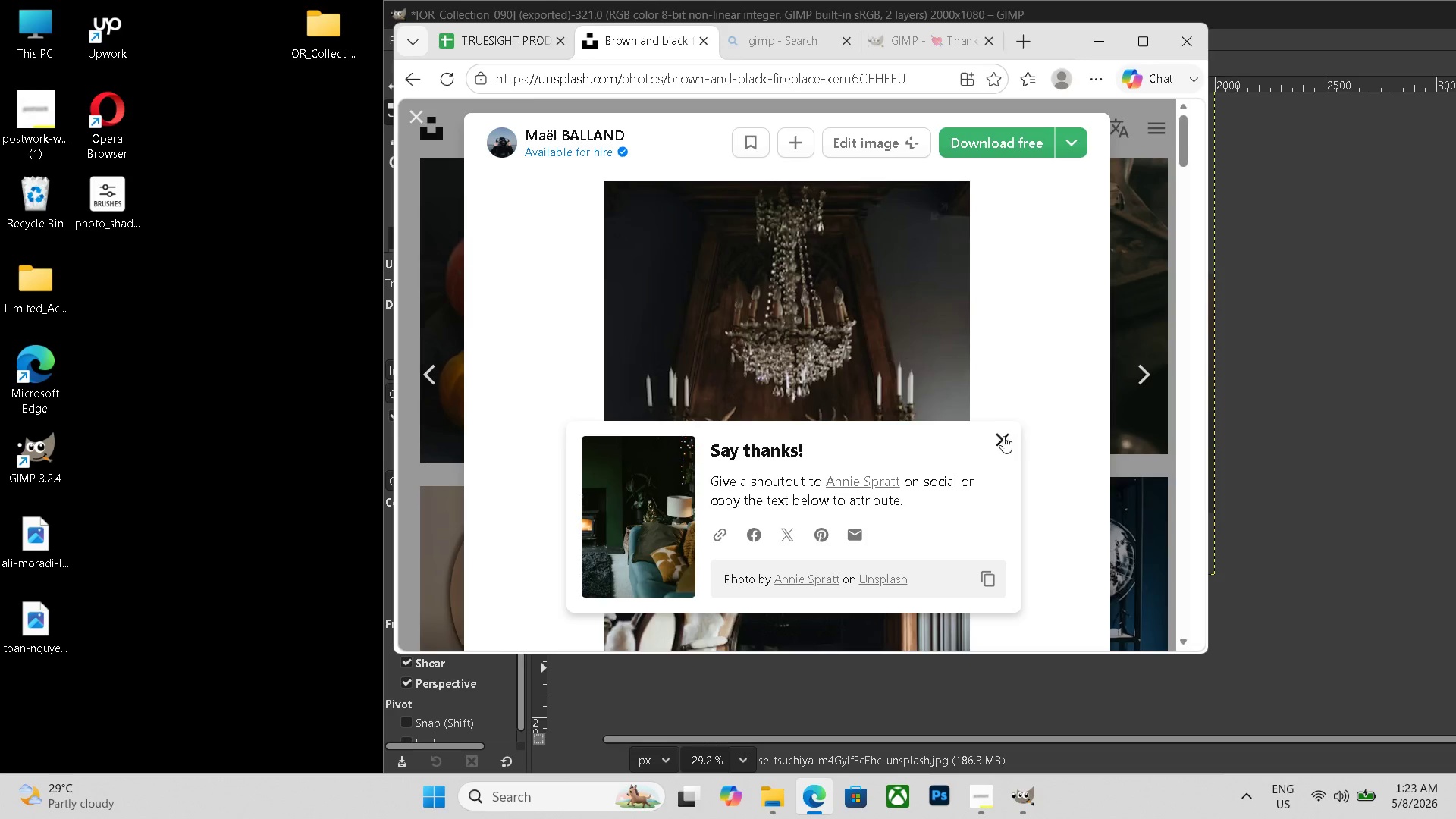 
left_click([1004, 437])
 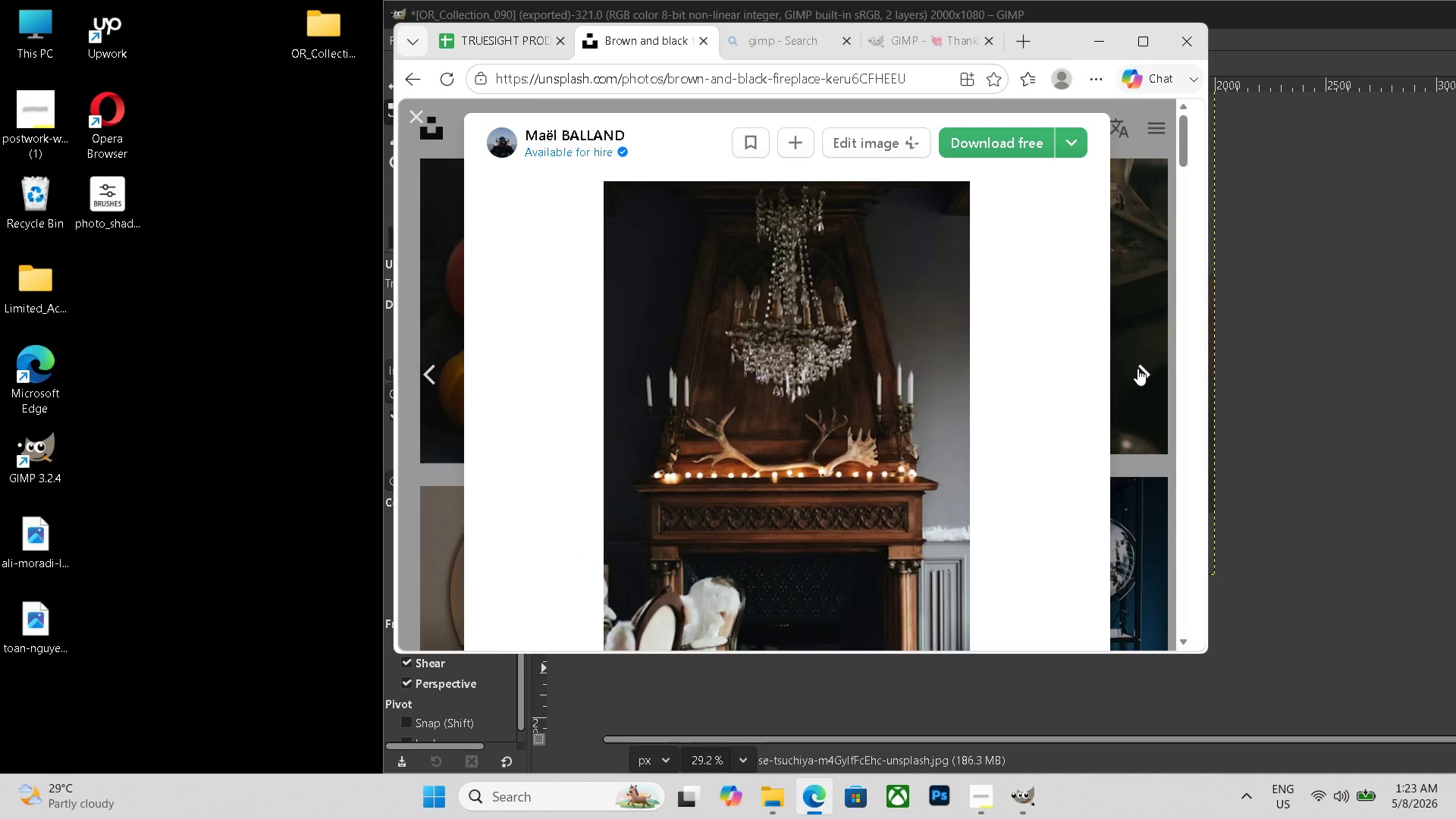 
left_click([1138, 369])
 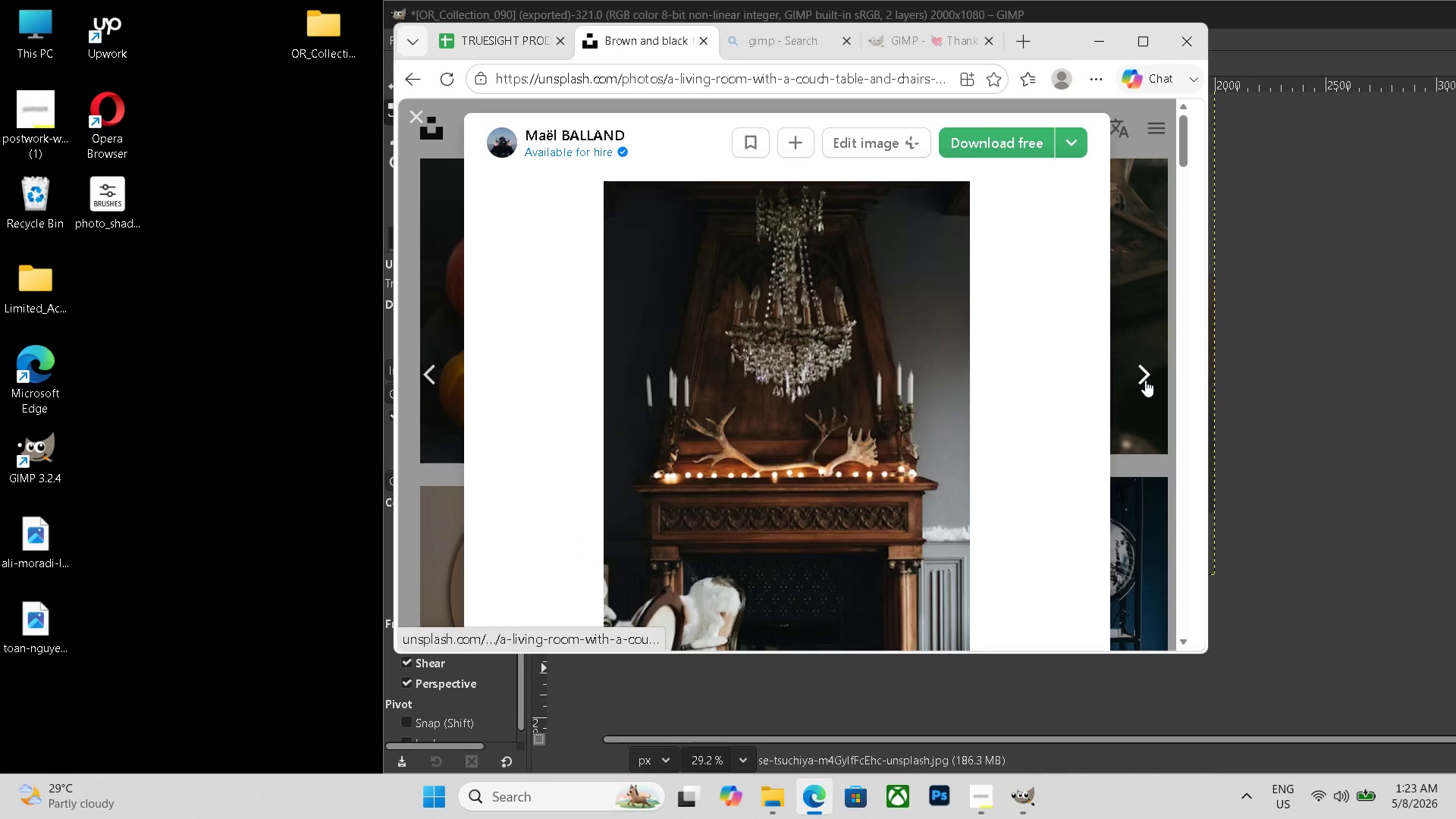 
left_click([1147, 378])
 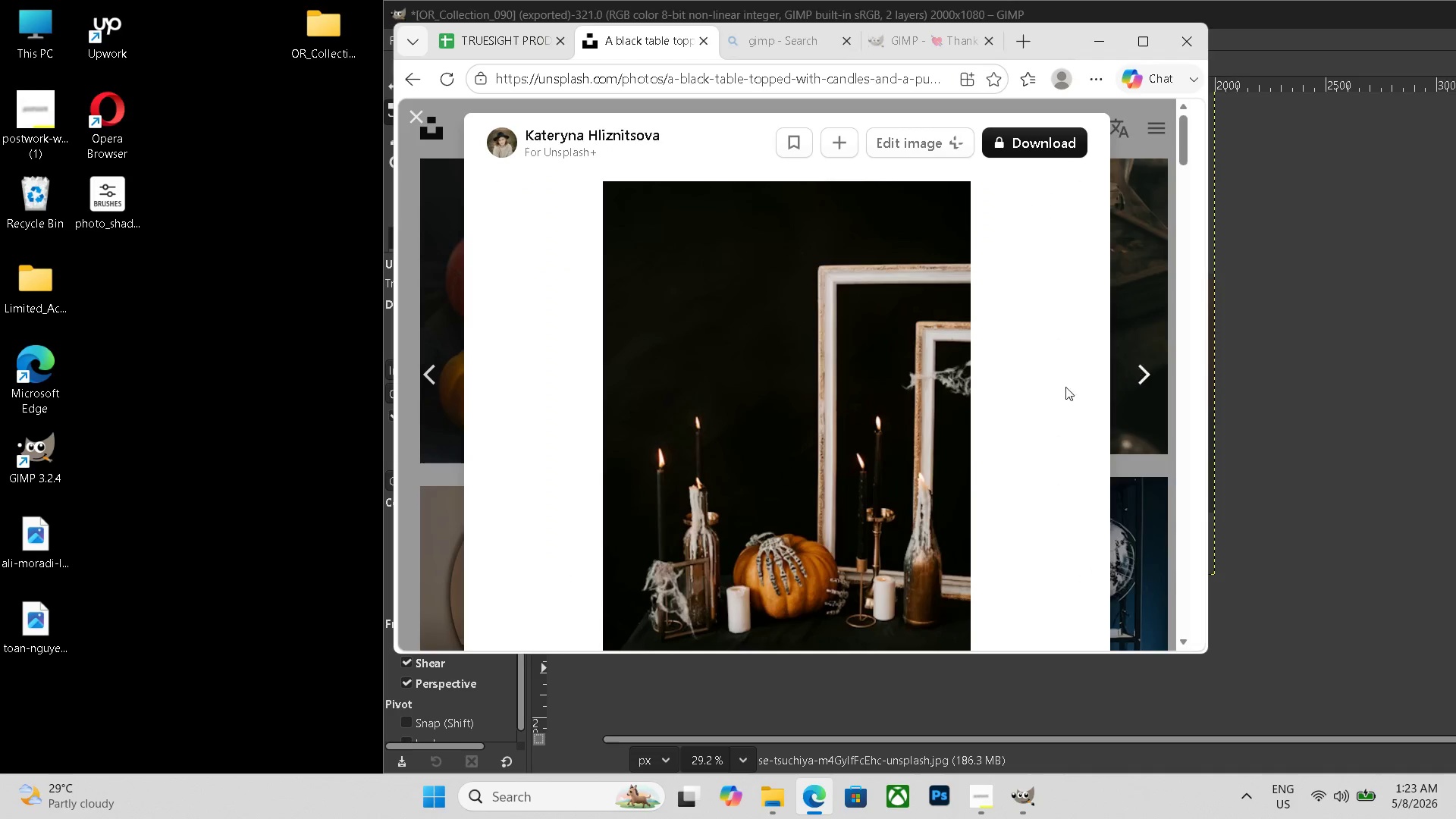 
left_click([425, 378])
 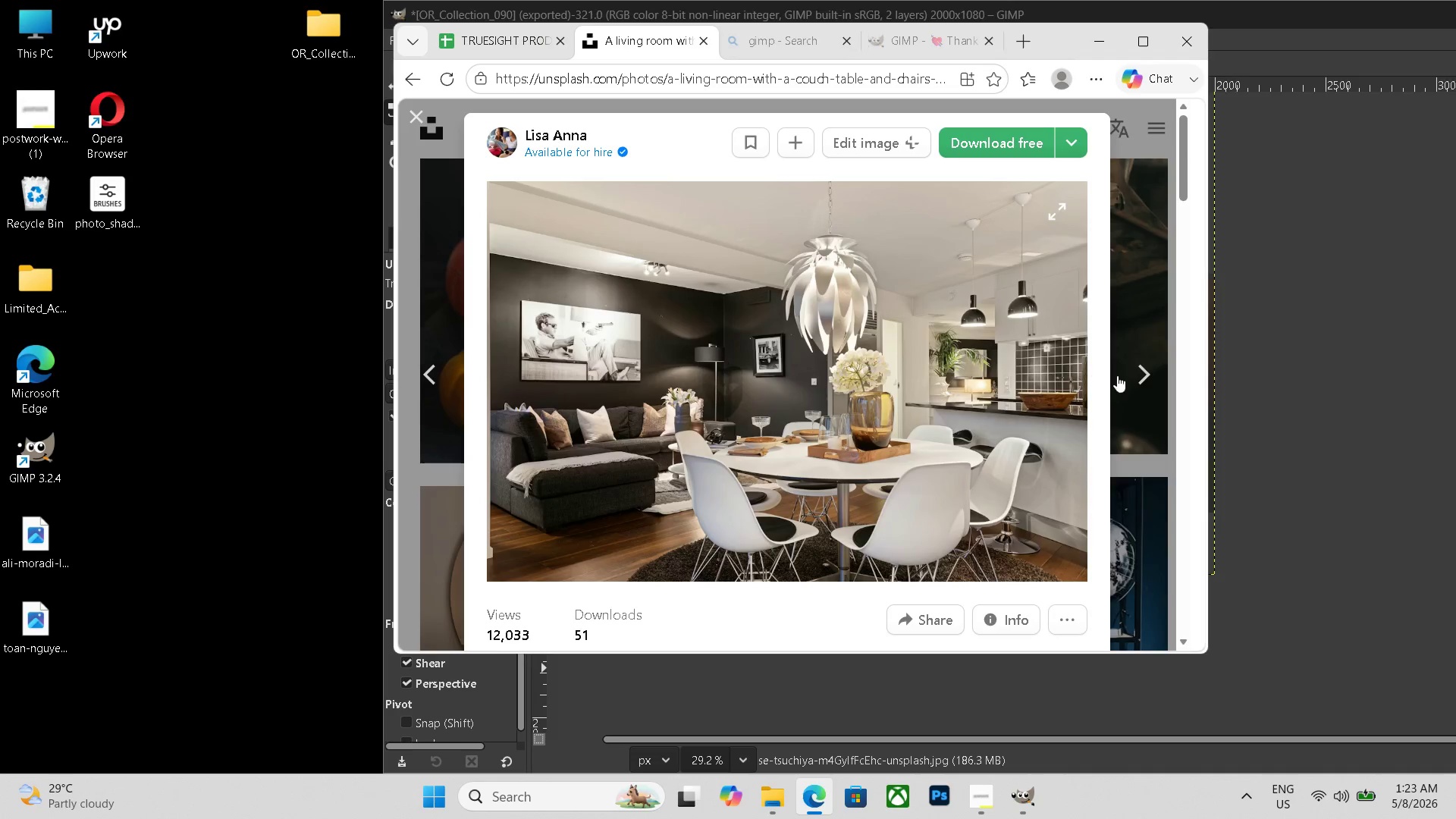 
left_click([1134, 374])
 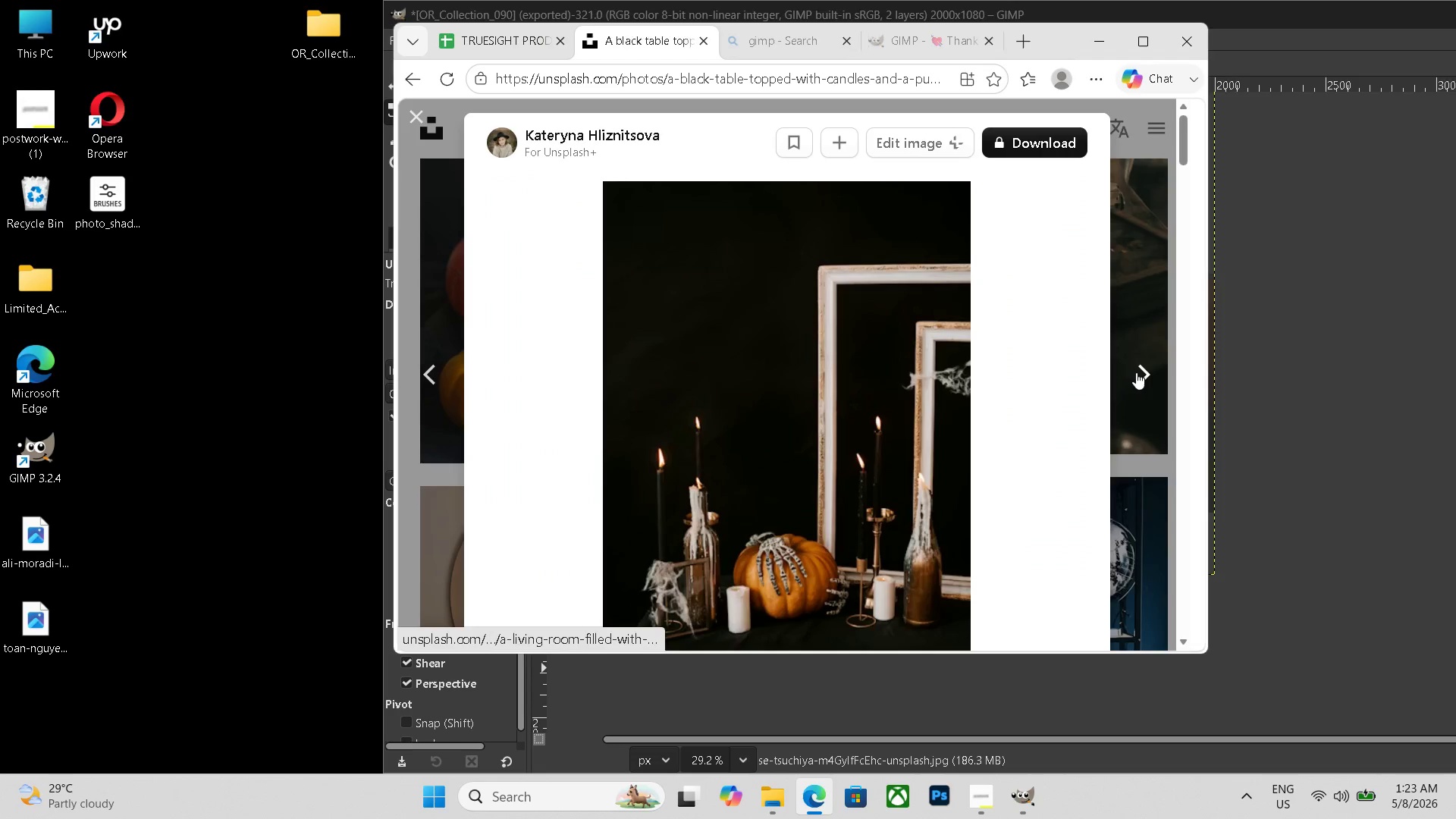 
left_click([1136, 372])
 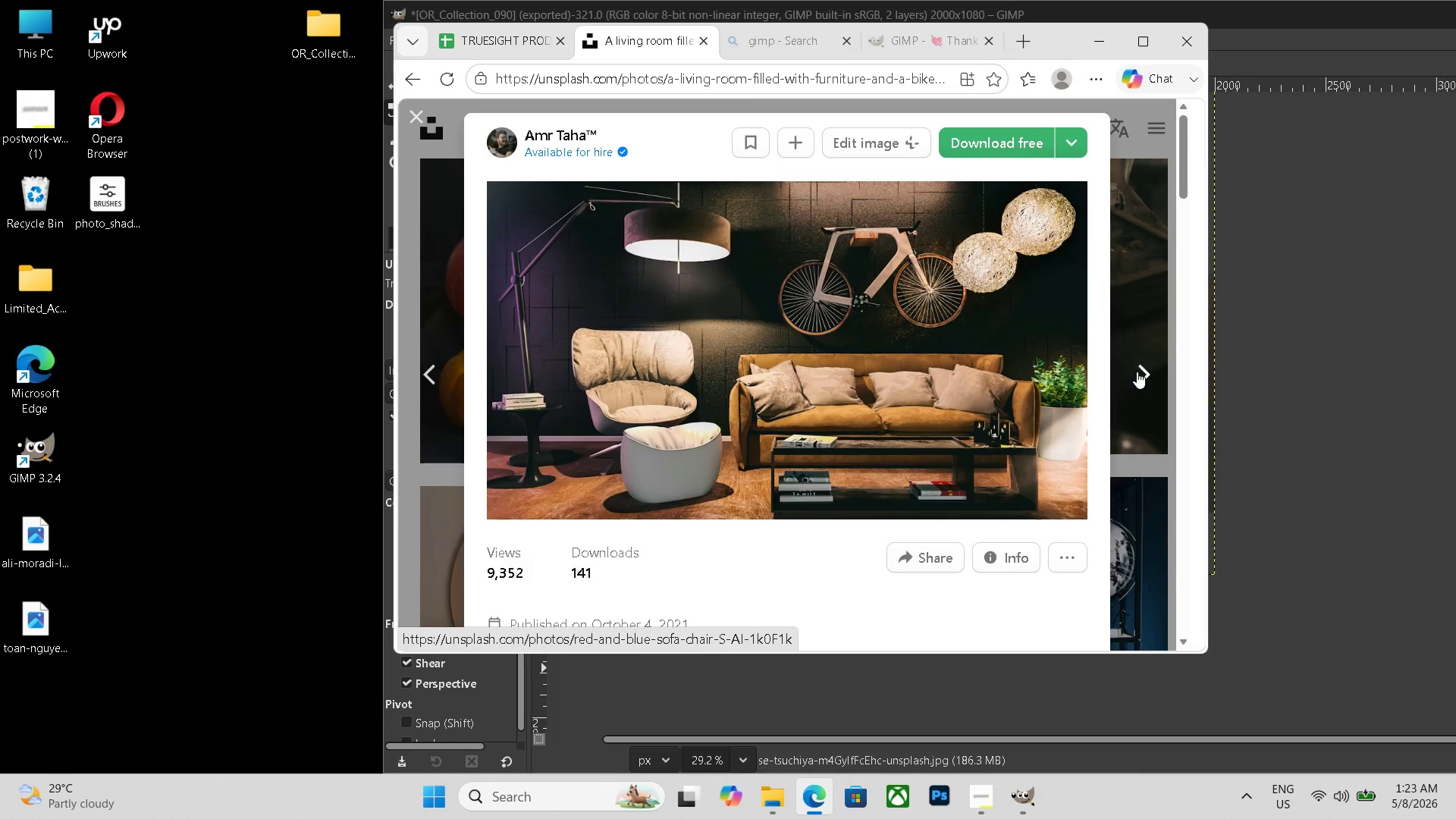 
left_click([1145, 366])
 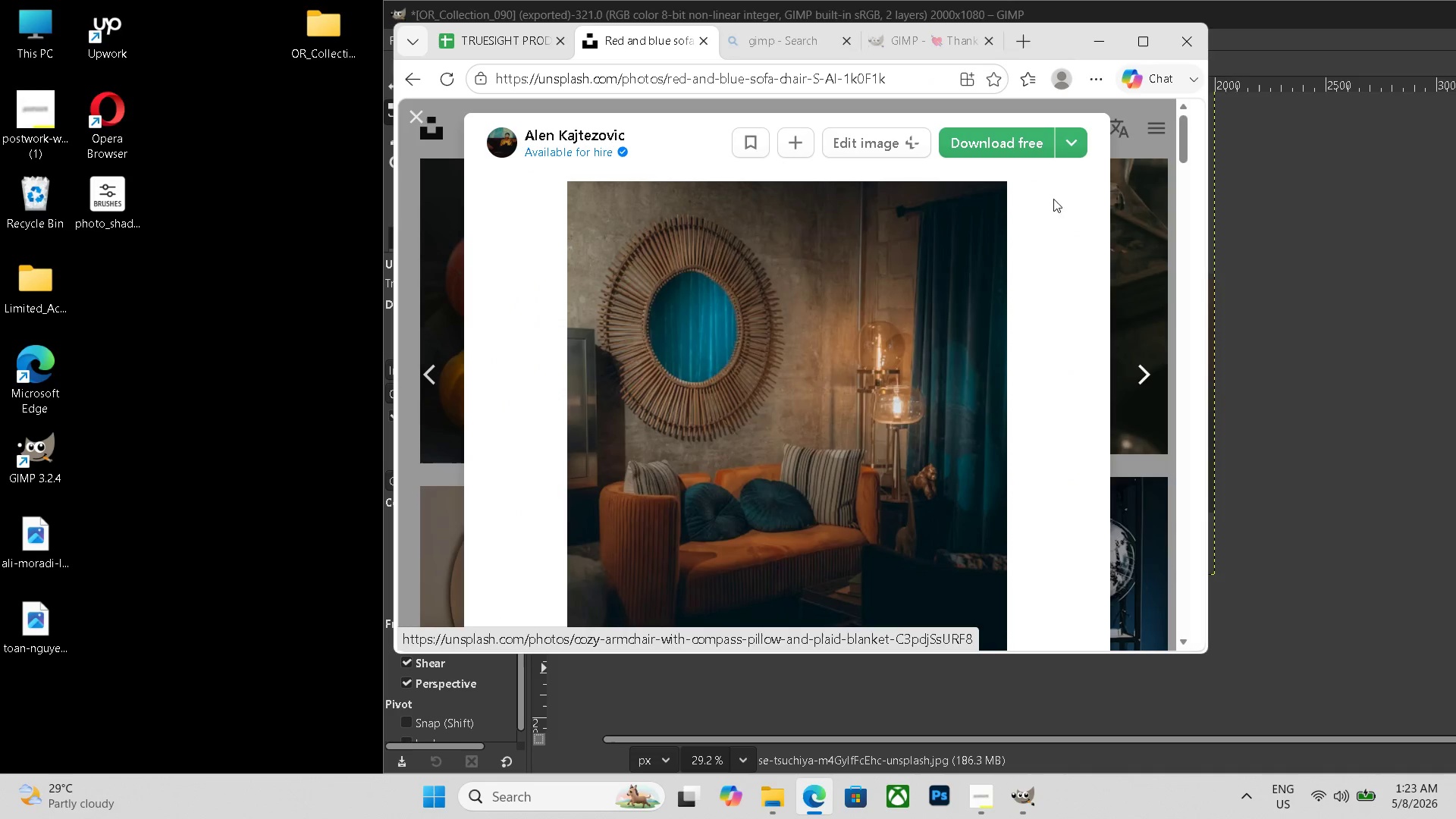 
left_click([1015, 155])
 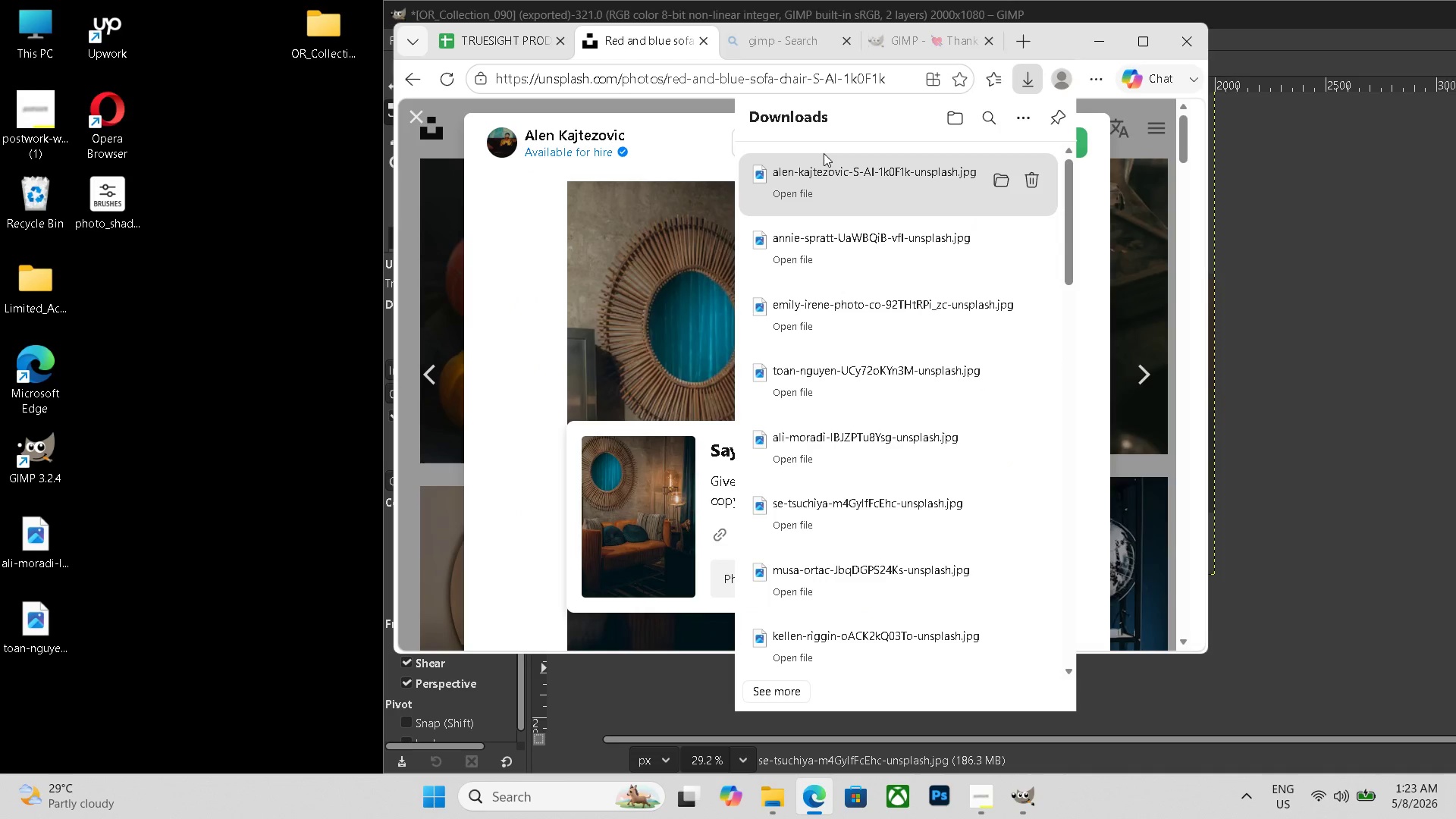 
left_click_drag(start_coordinate=[871, 187], to_coordinate=[42, 689])
 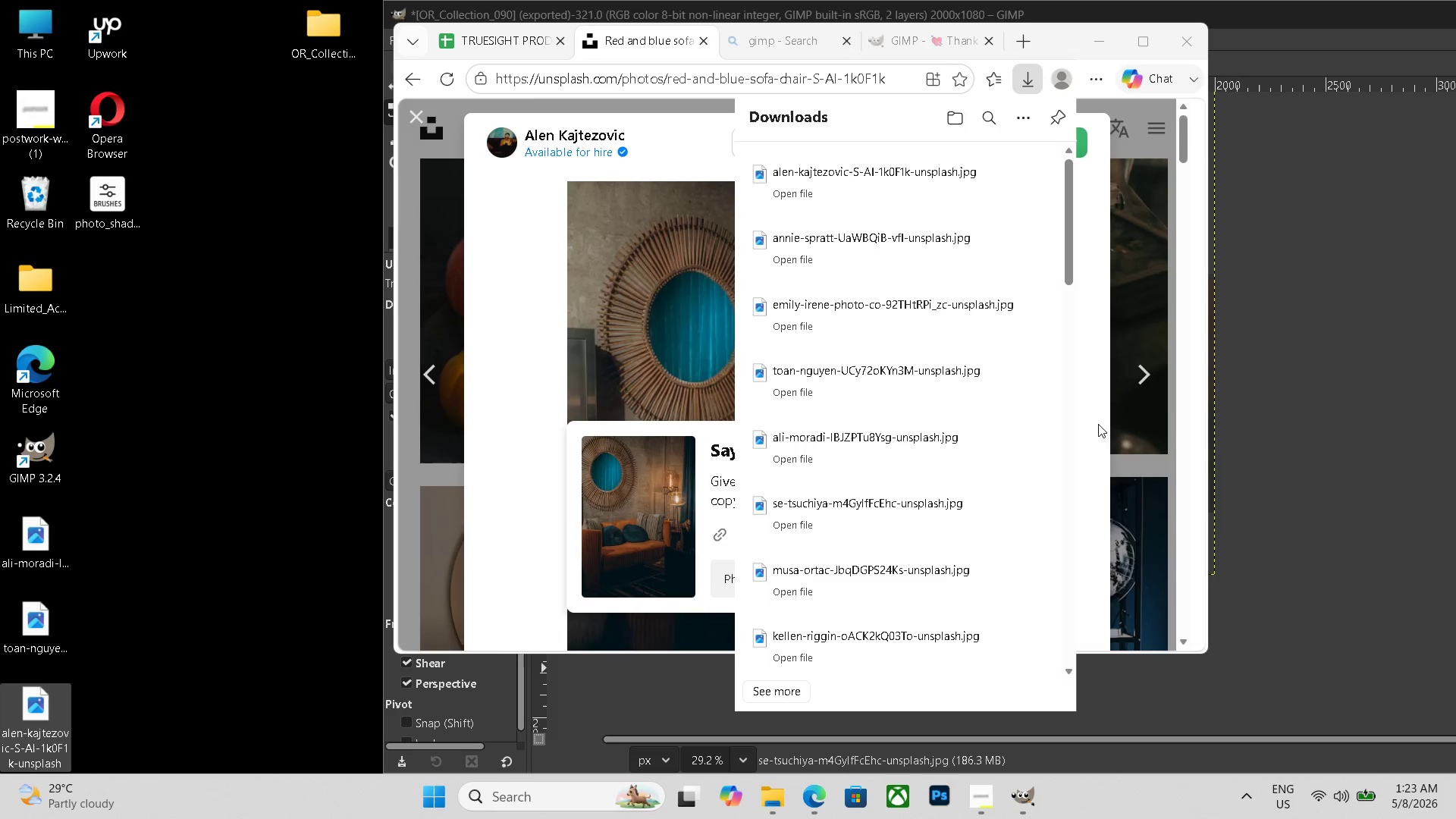 
left_click([1163, 391])
 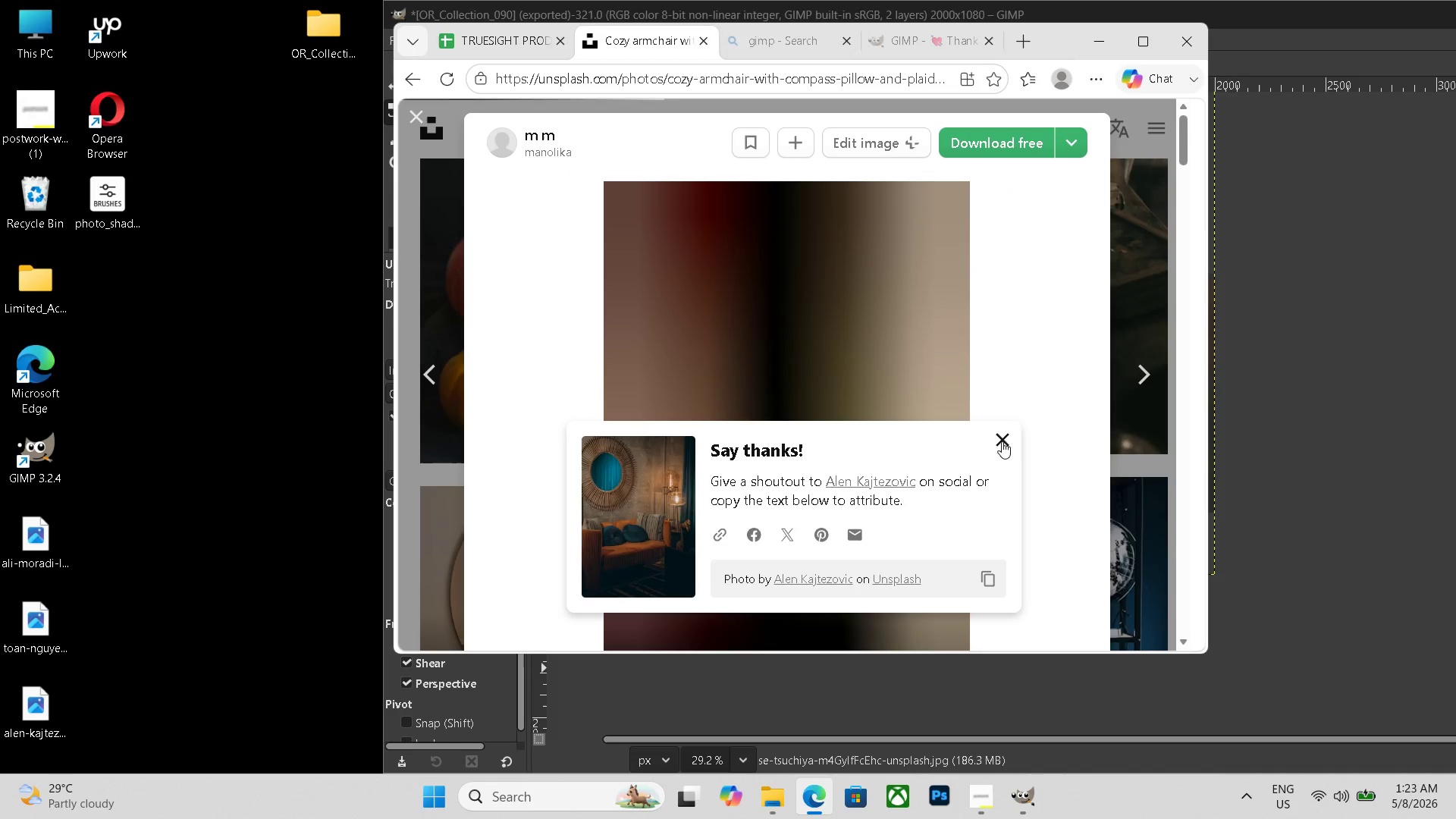 
left_click([1002, 442])
 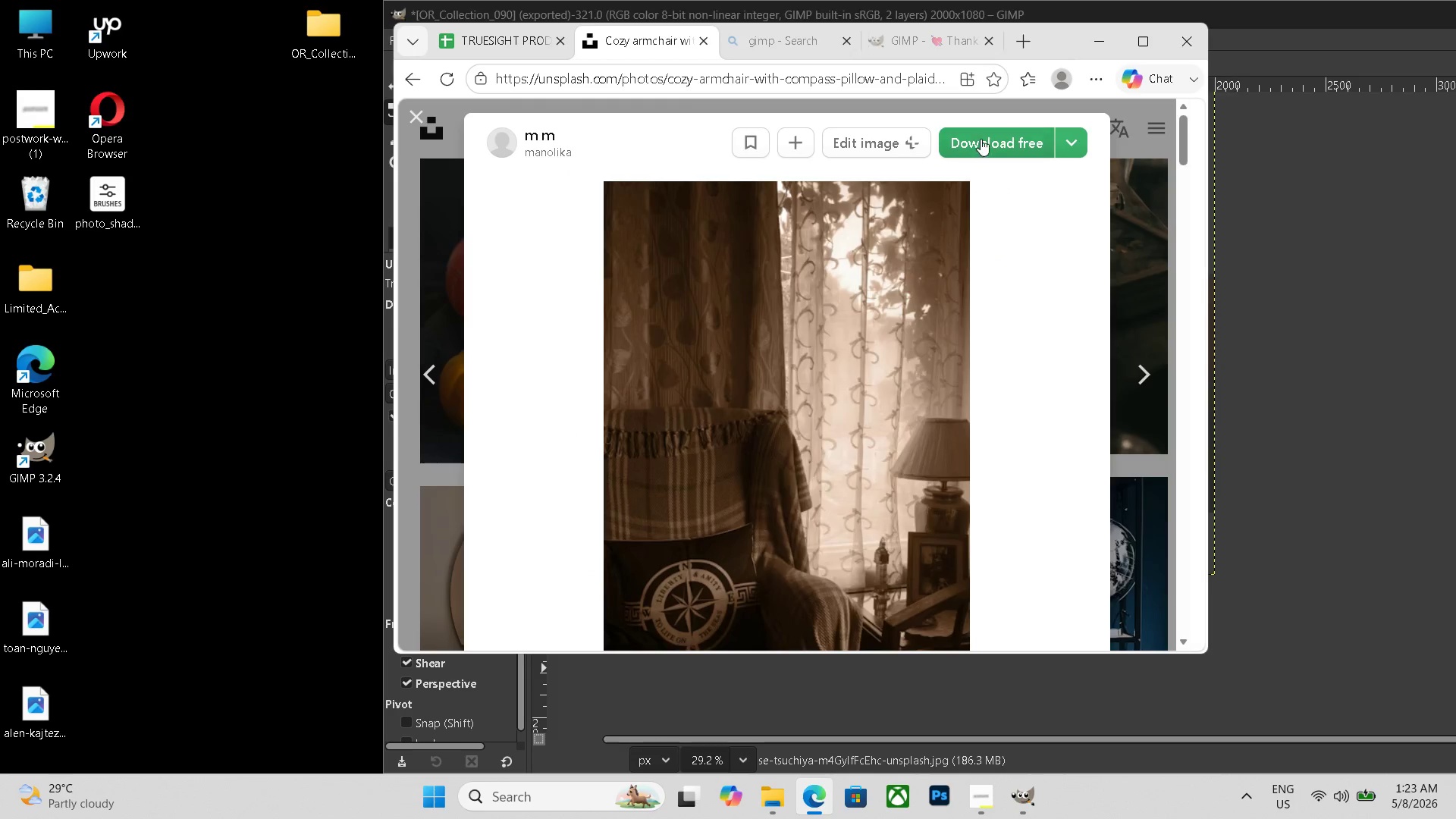 
left_click([995, 143])
 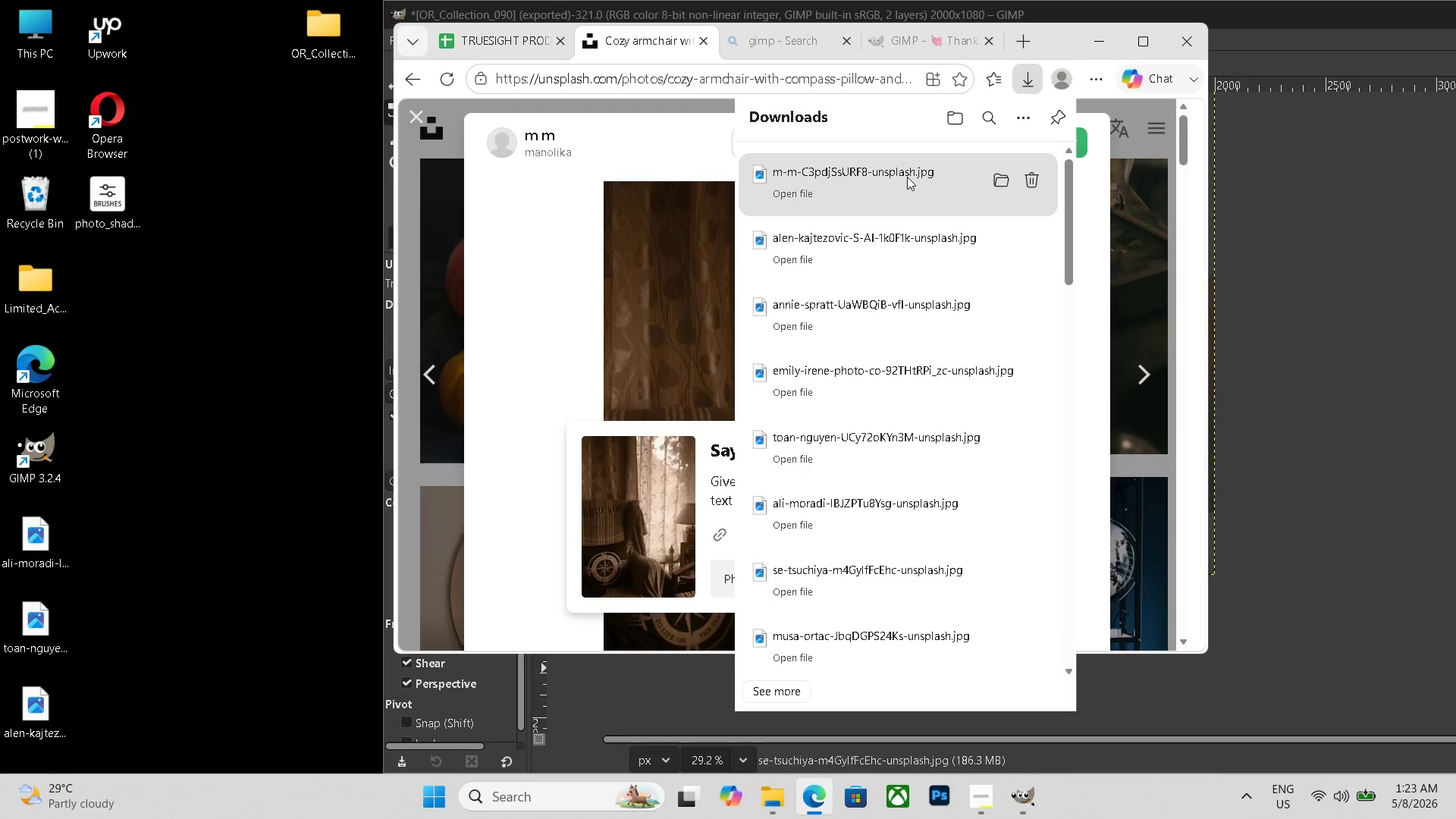 
left_click_drag(start_coordinate=[918, 196], to_coordinate=[113, 260])
 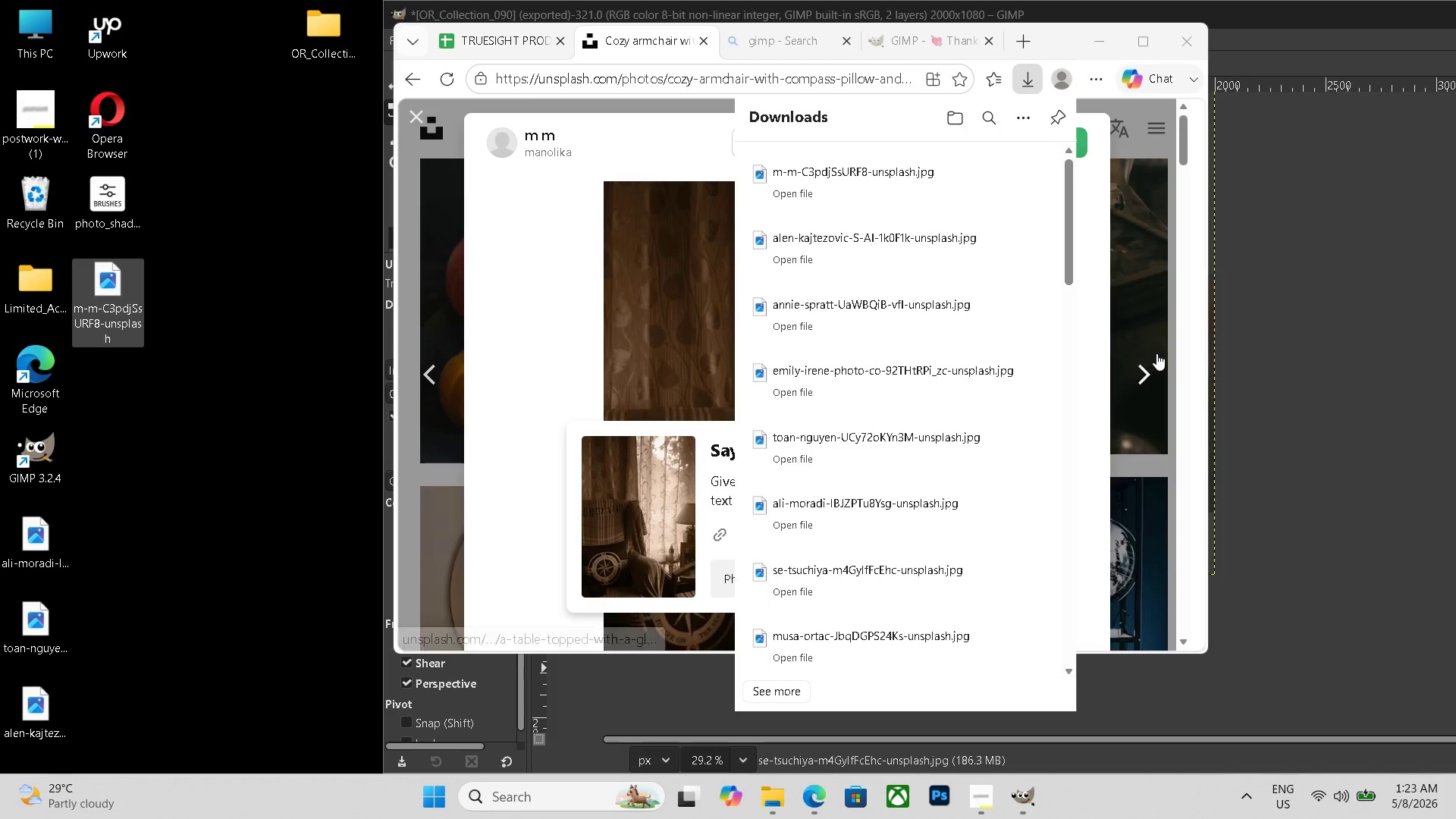 
left_click([1150, 366])
 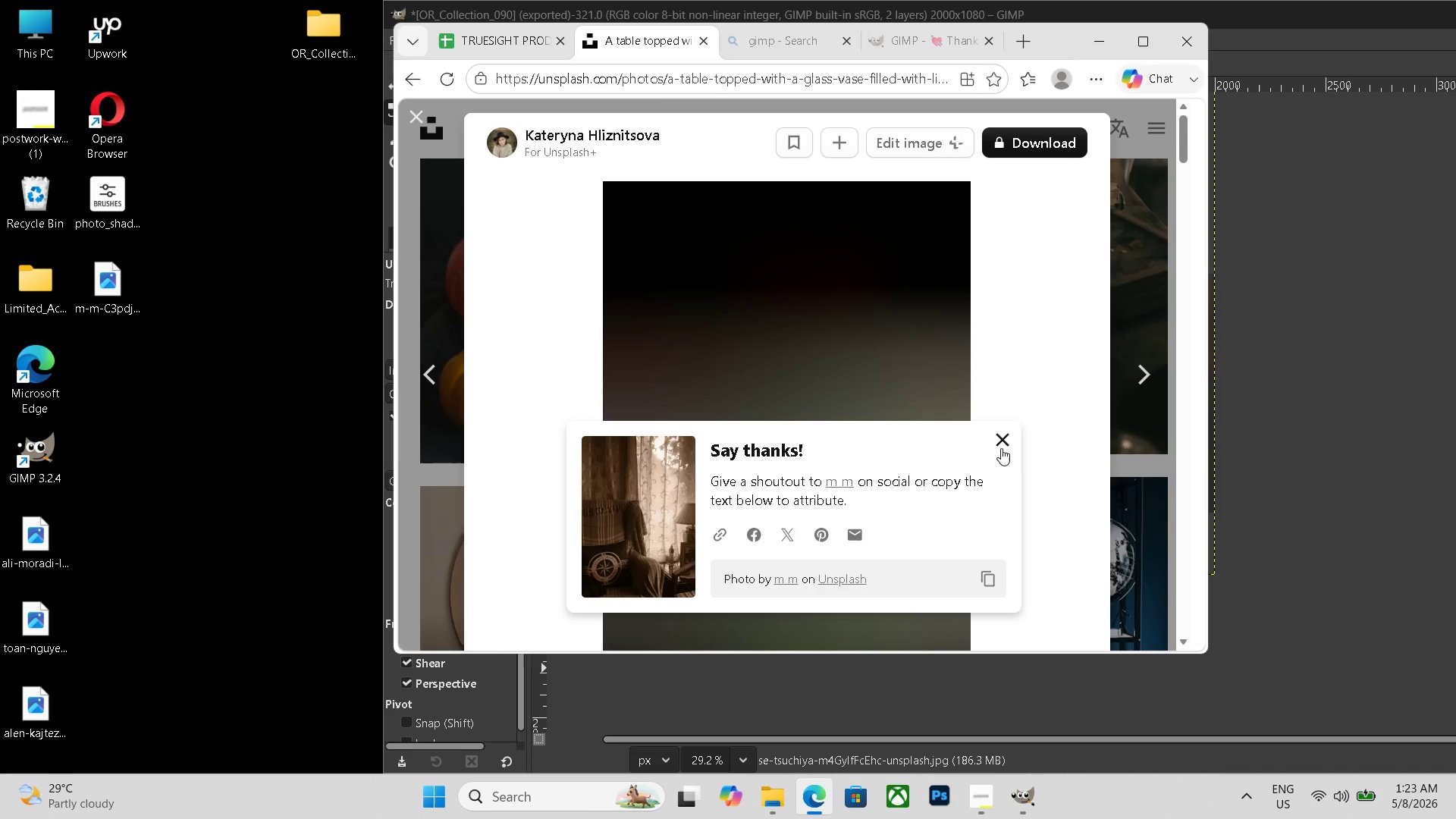 
left_click([1007, 441])
 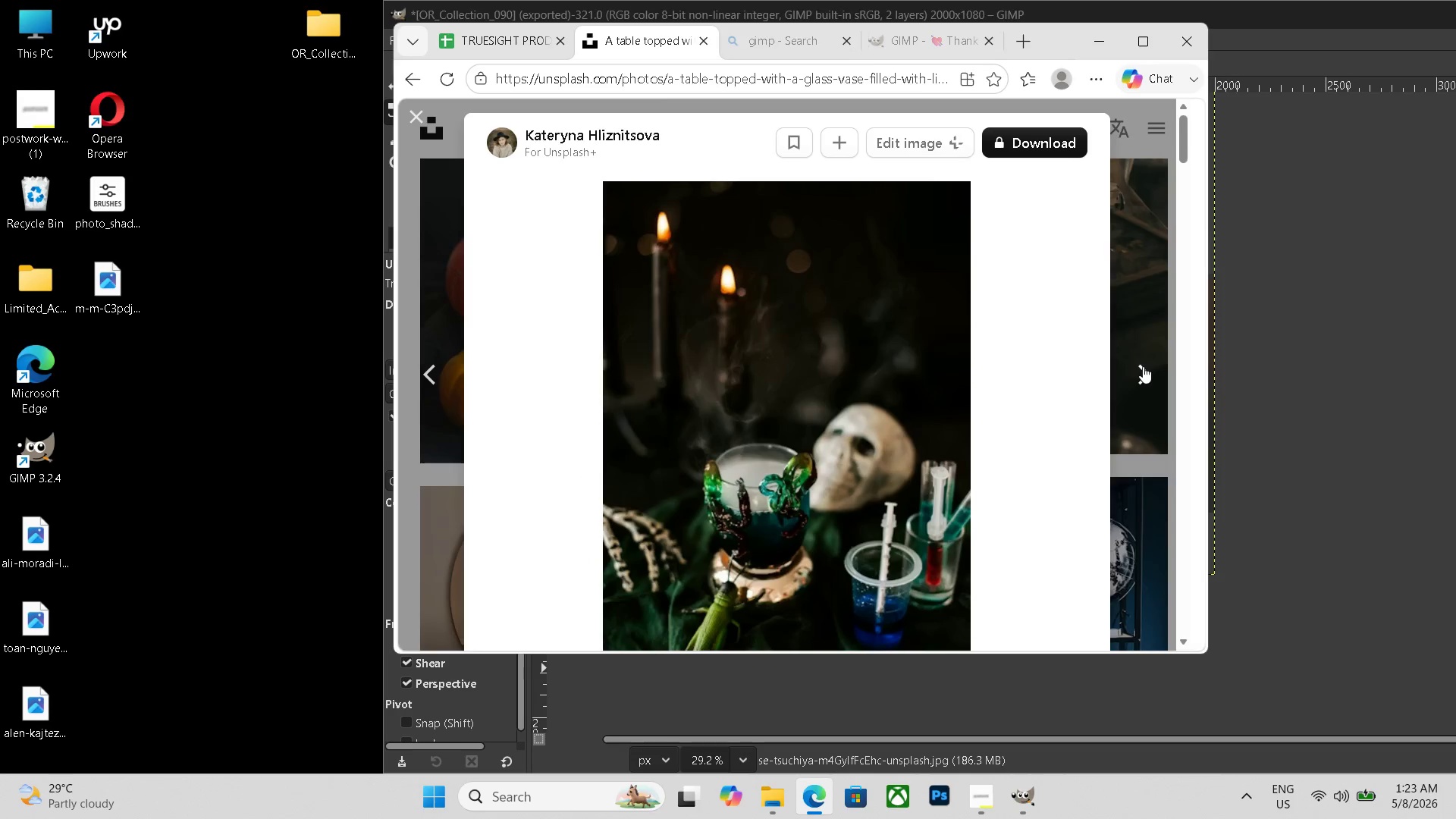 
left_click([1143, 366])
 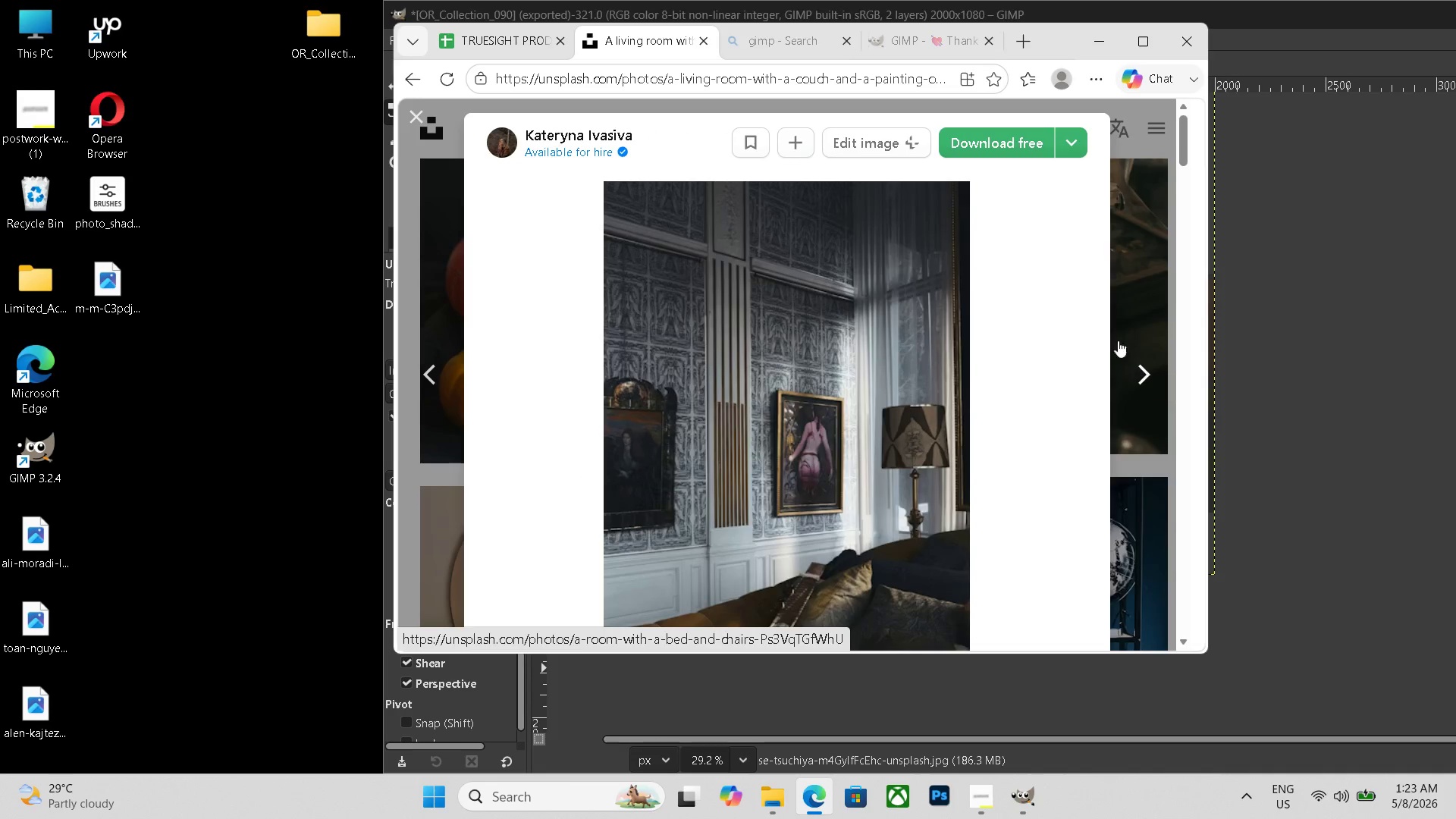 
left_click([998, 145])
 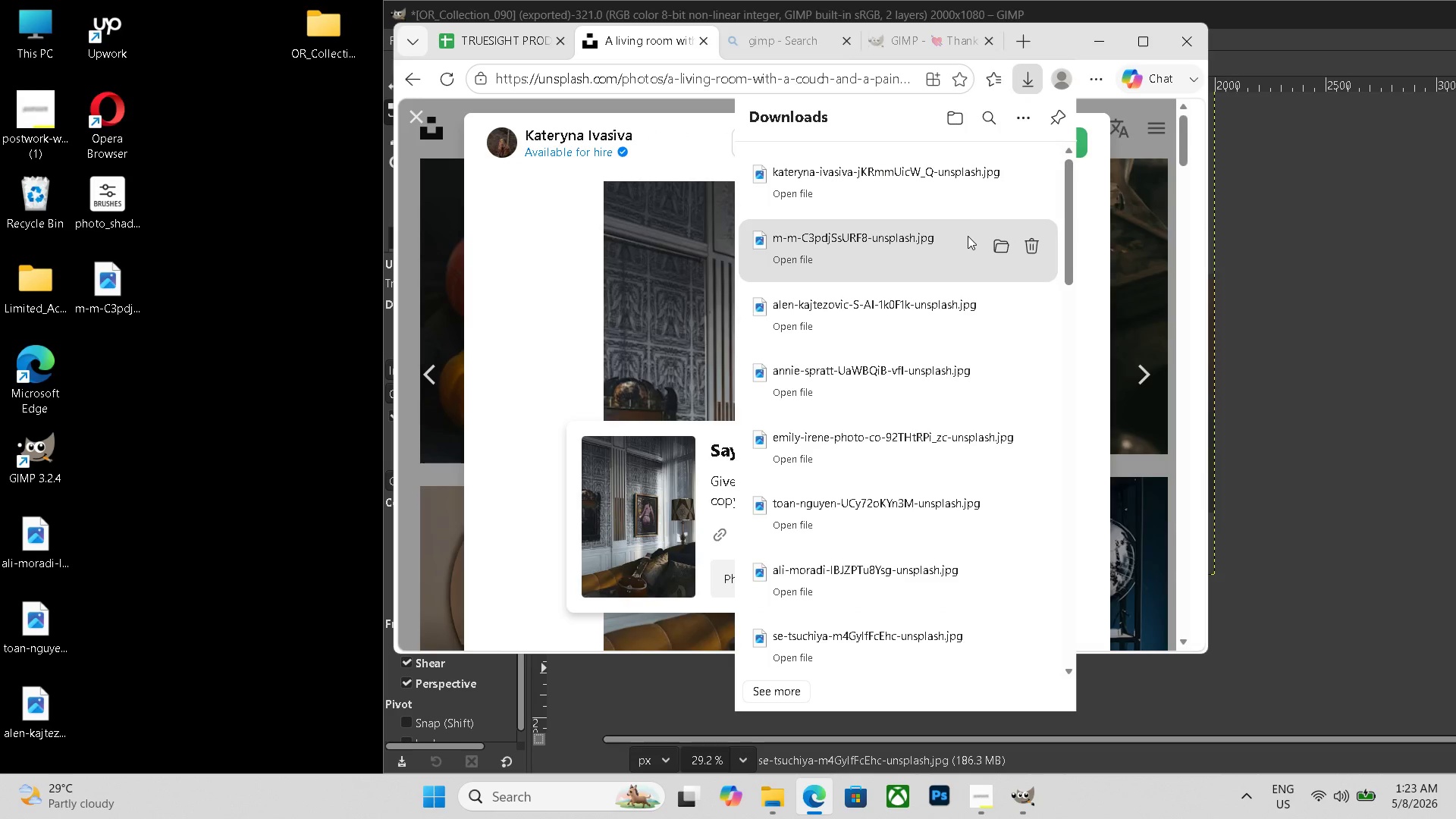 
left_click_drag(start_coordinate=[948, 194], to_coordinate=[111, 372])
 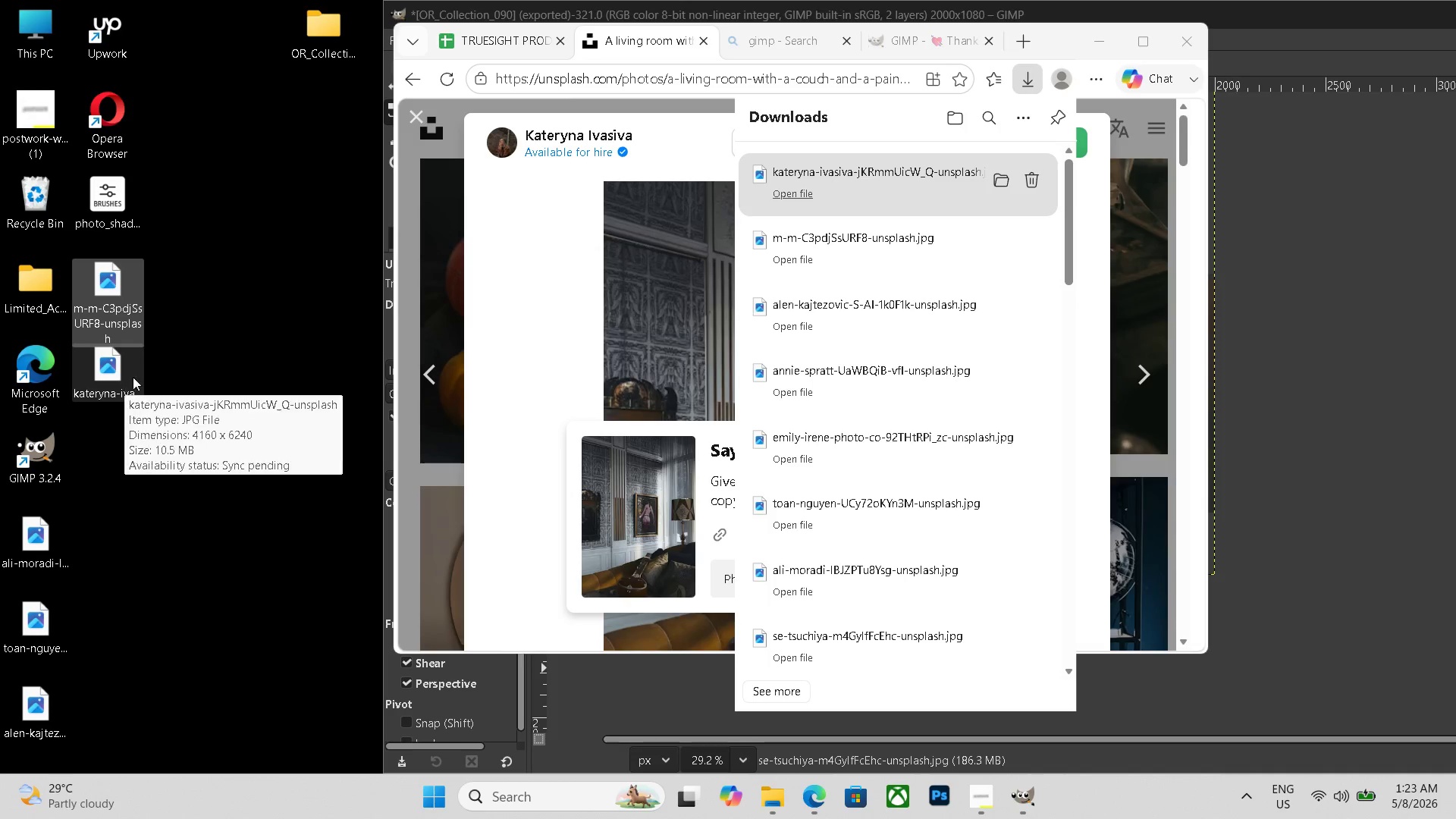 
left_click([1139, 369])
 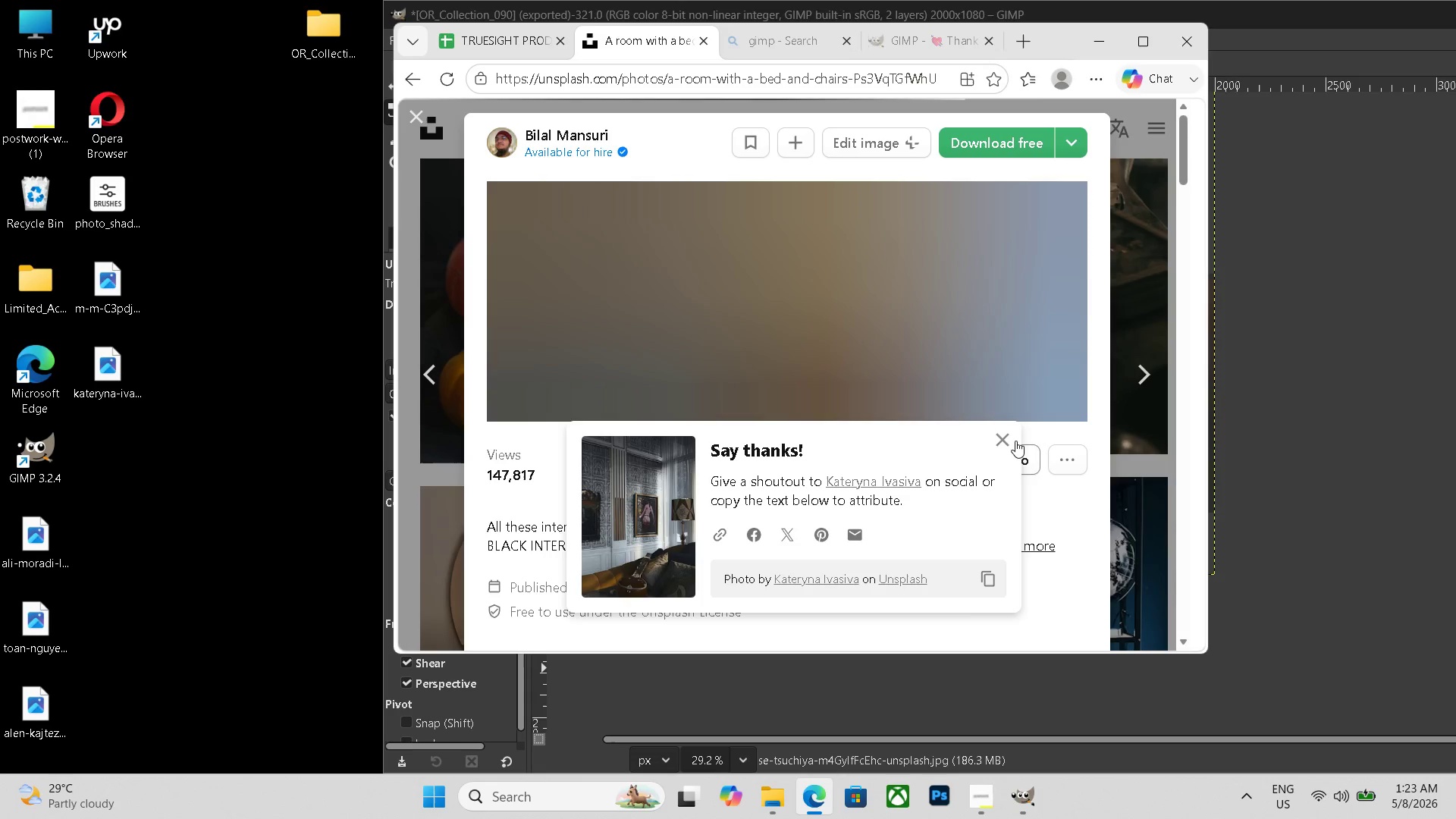 
left_click([1004, 439])
 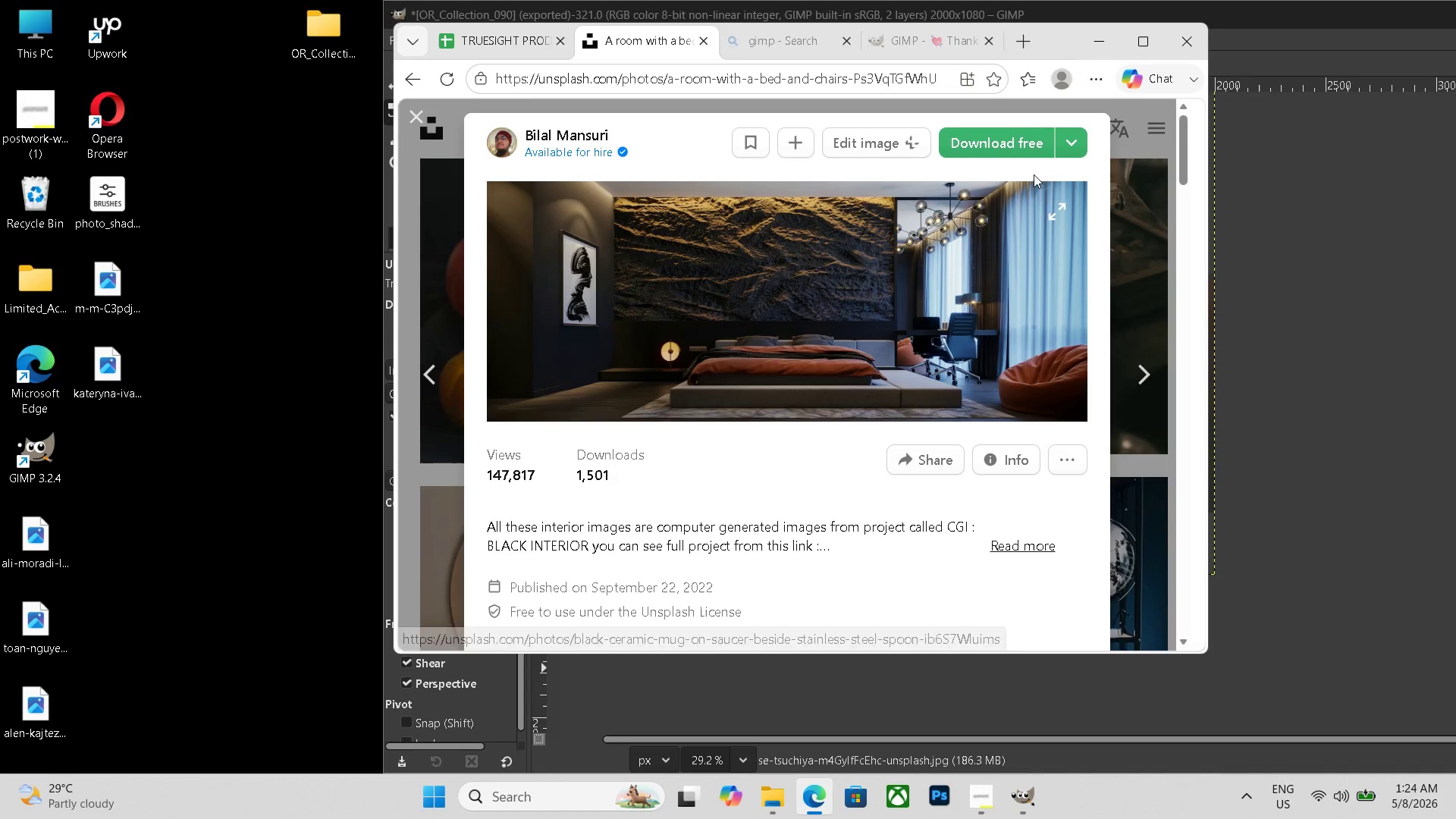 
wait(5.97)
 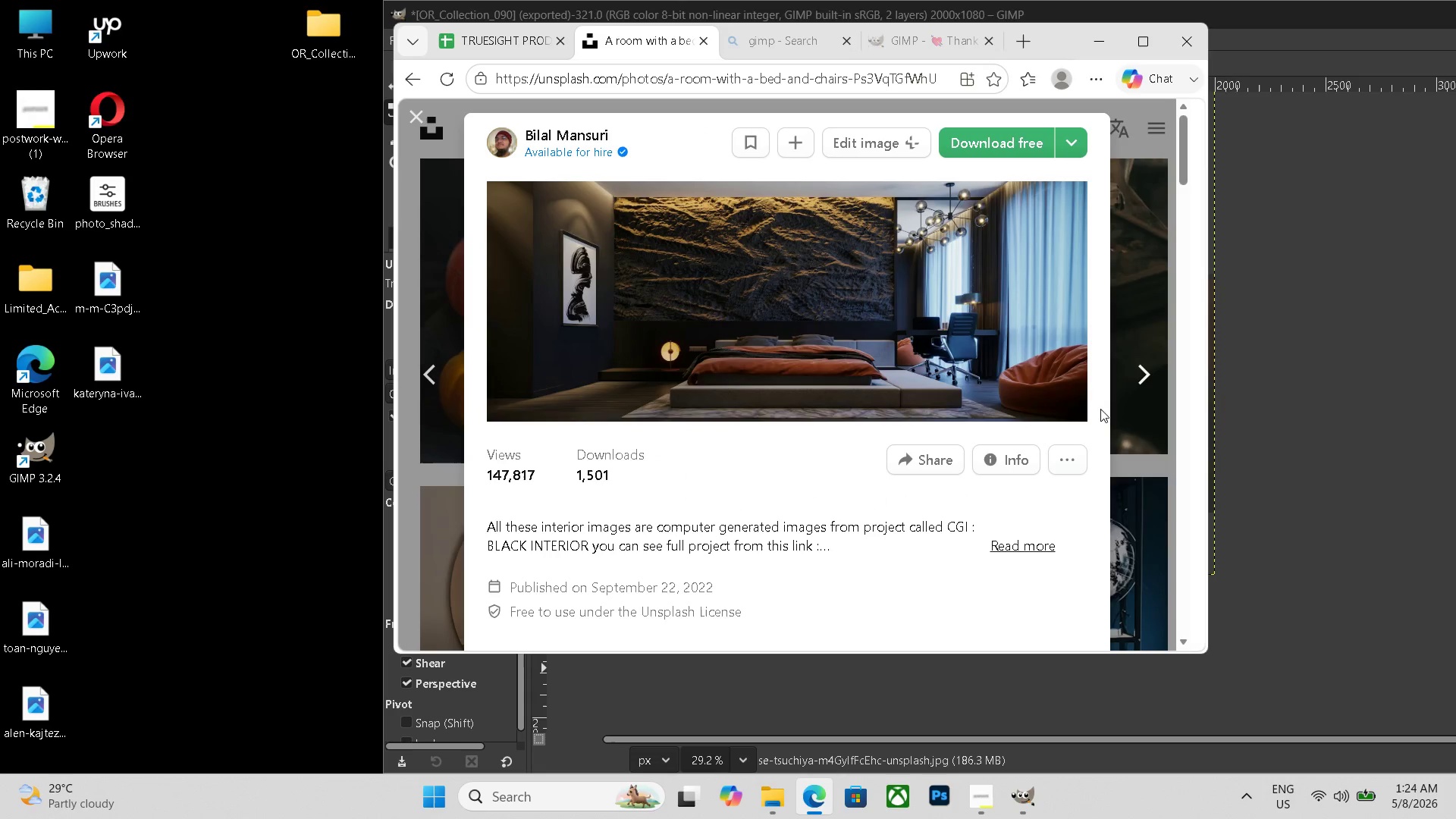 
left_click([1147, 369])
 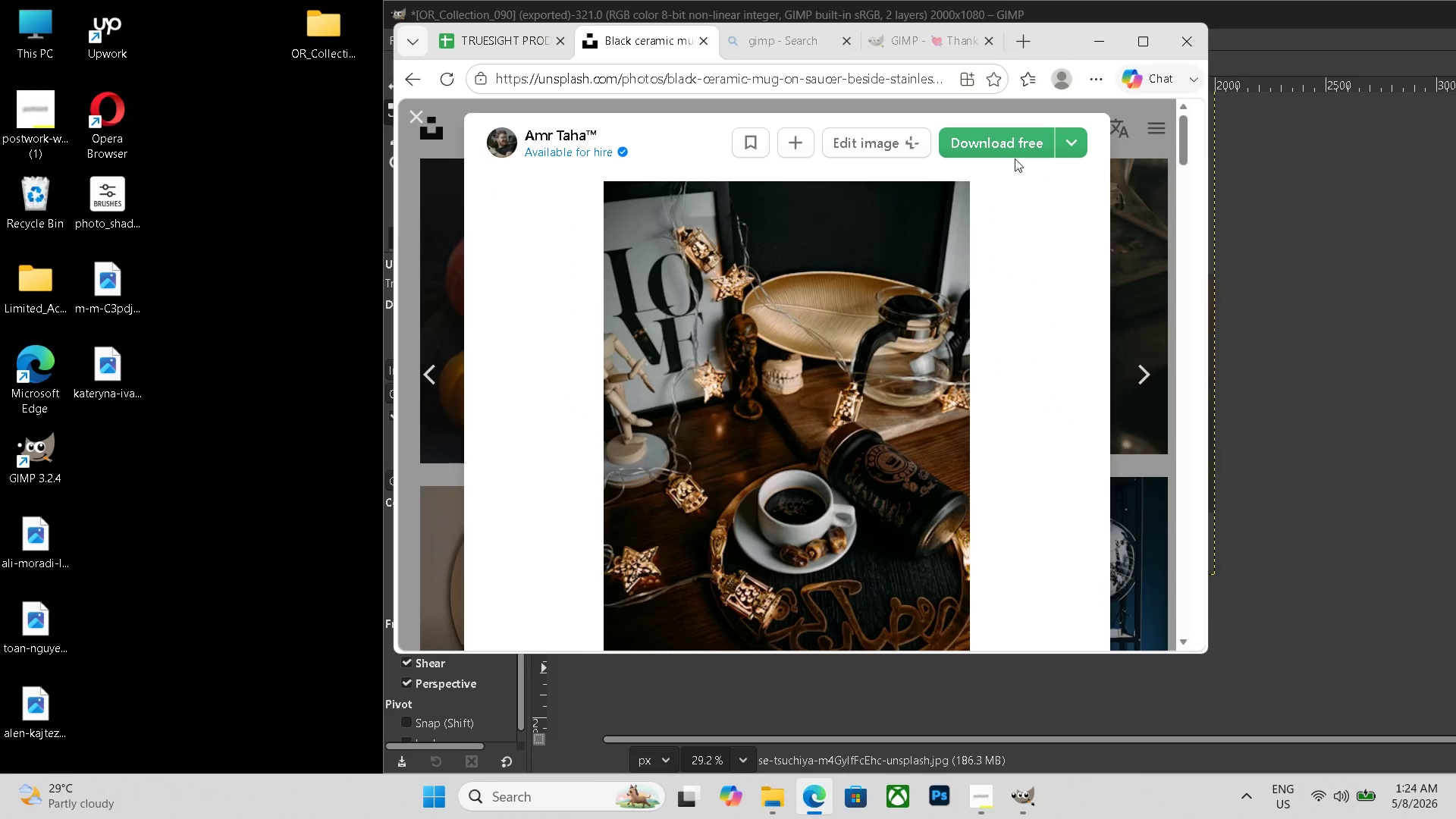 
wait(5.67)
 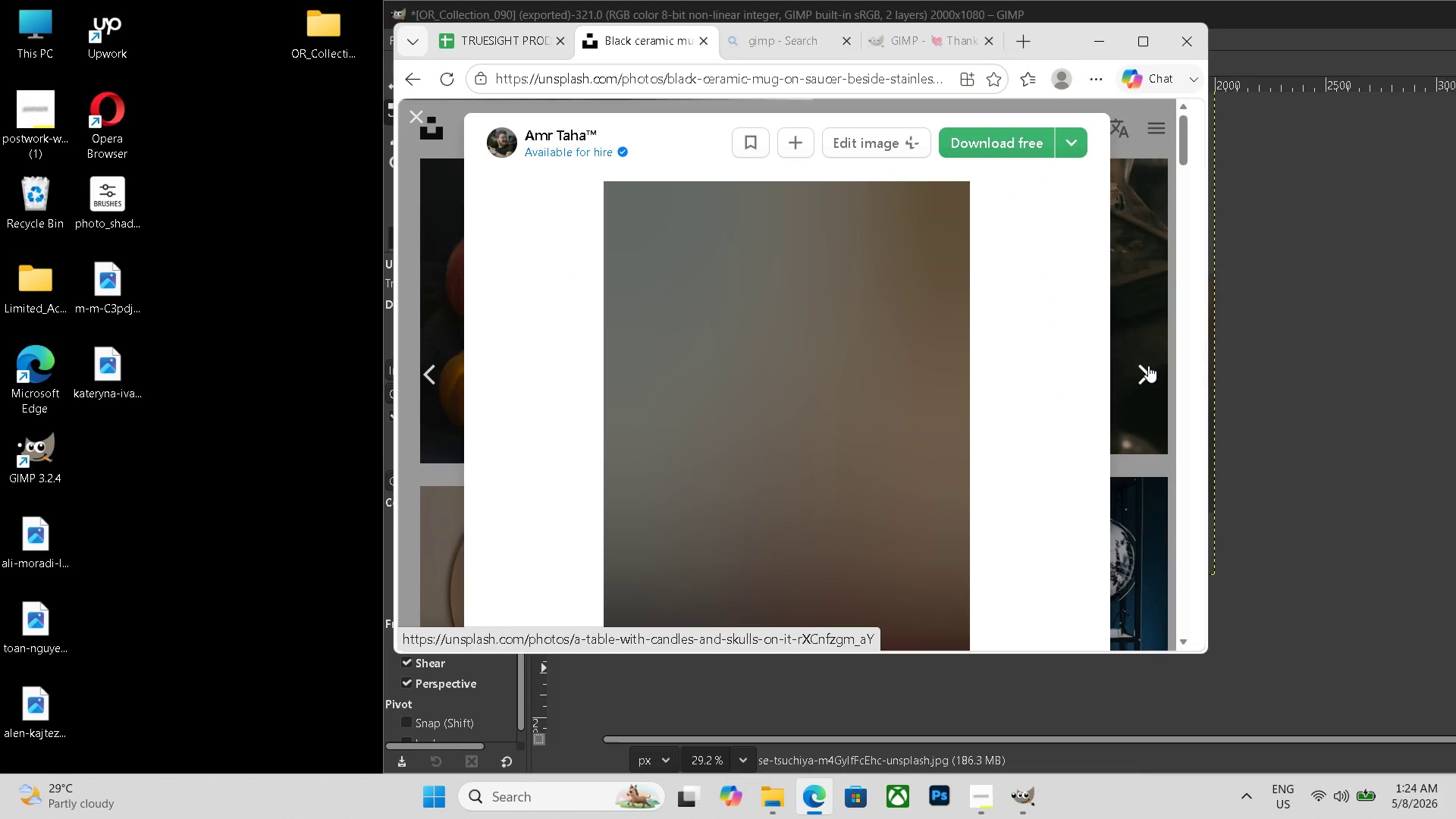 
left_click([1011, 145])
 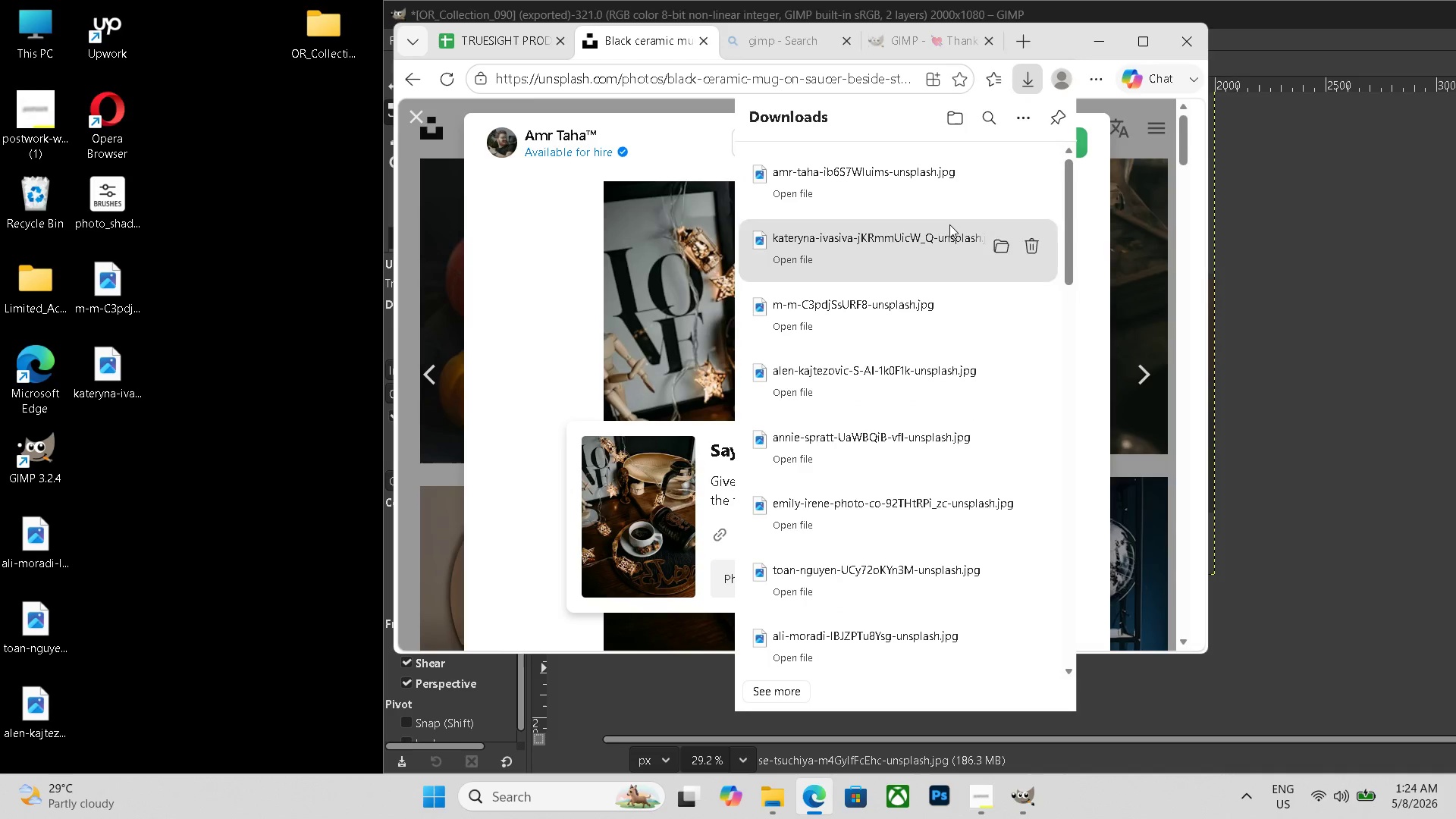 
left_click_drag(start_coordinate=[950, 206], to_coordinate=[111, 439])
 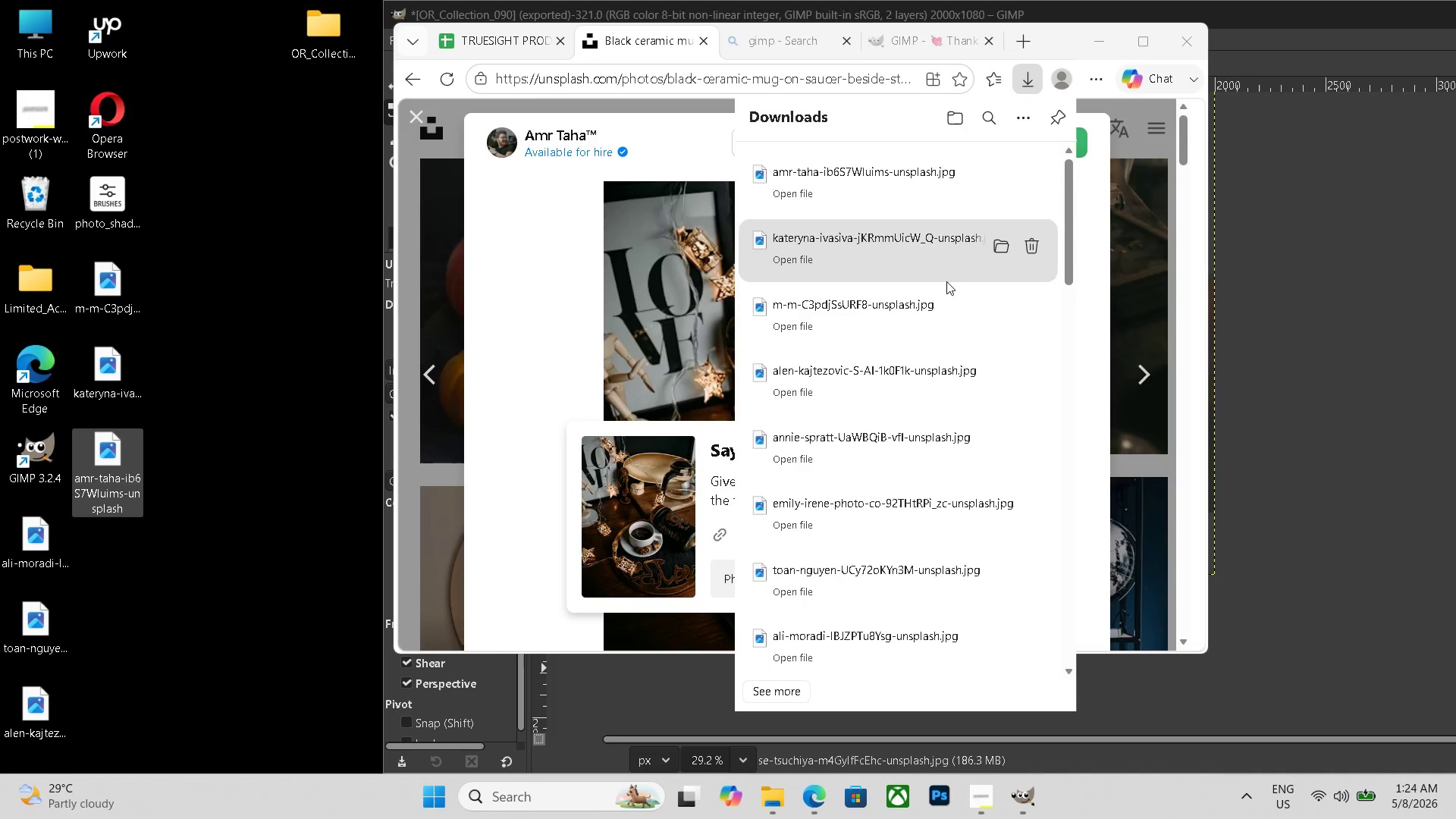 
left_click([1151, 380])
 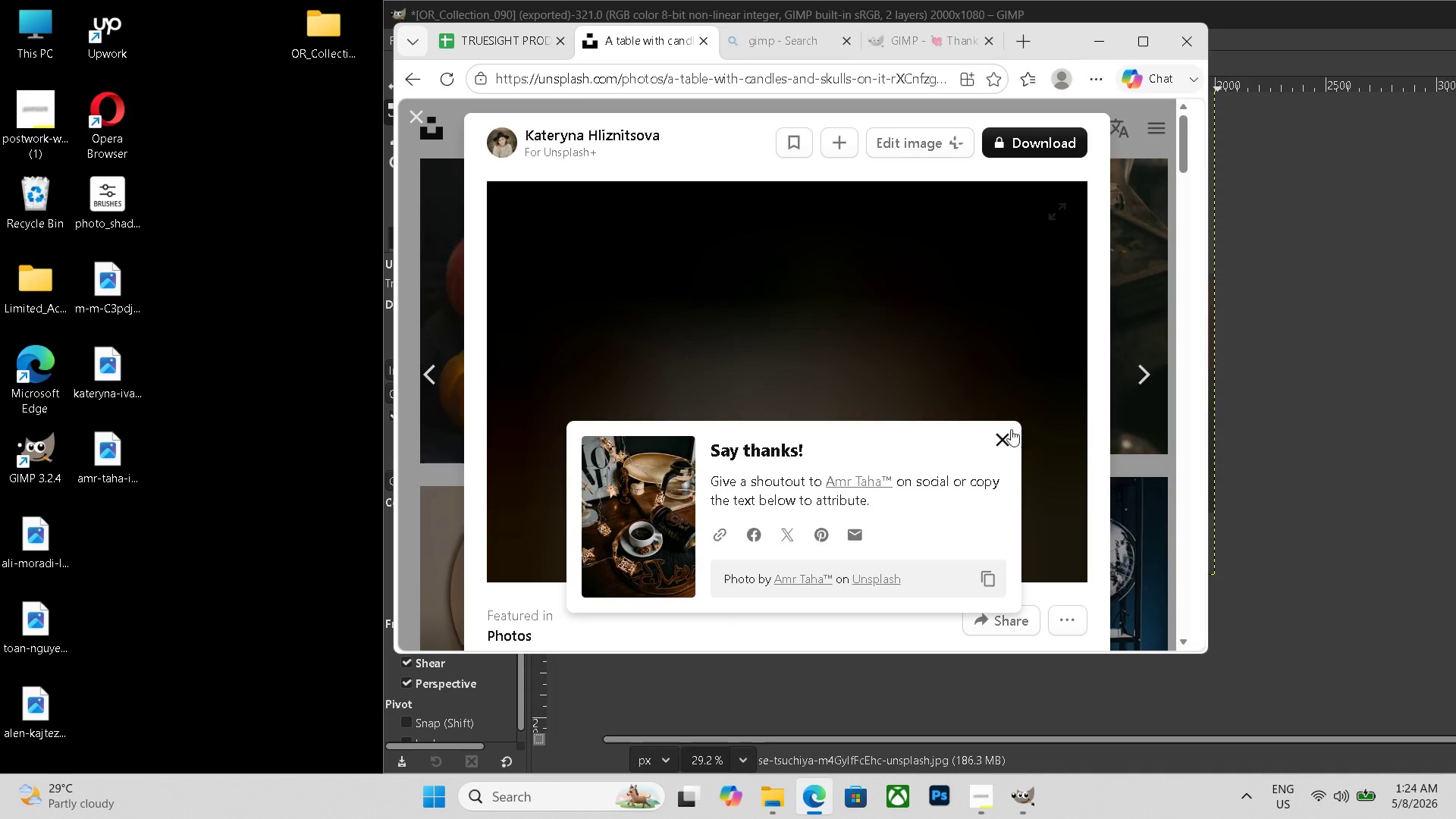 
left_click([1006, 437])
 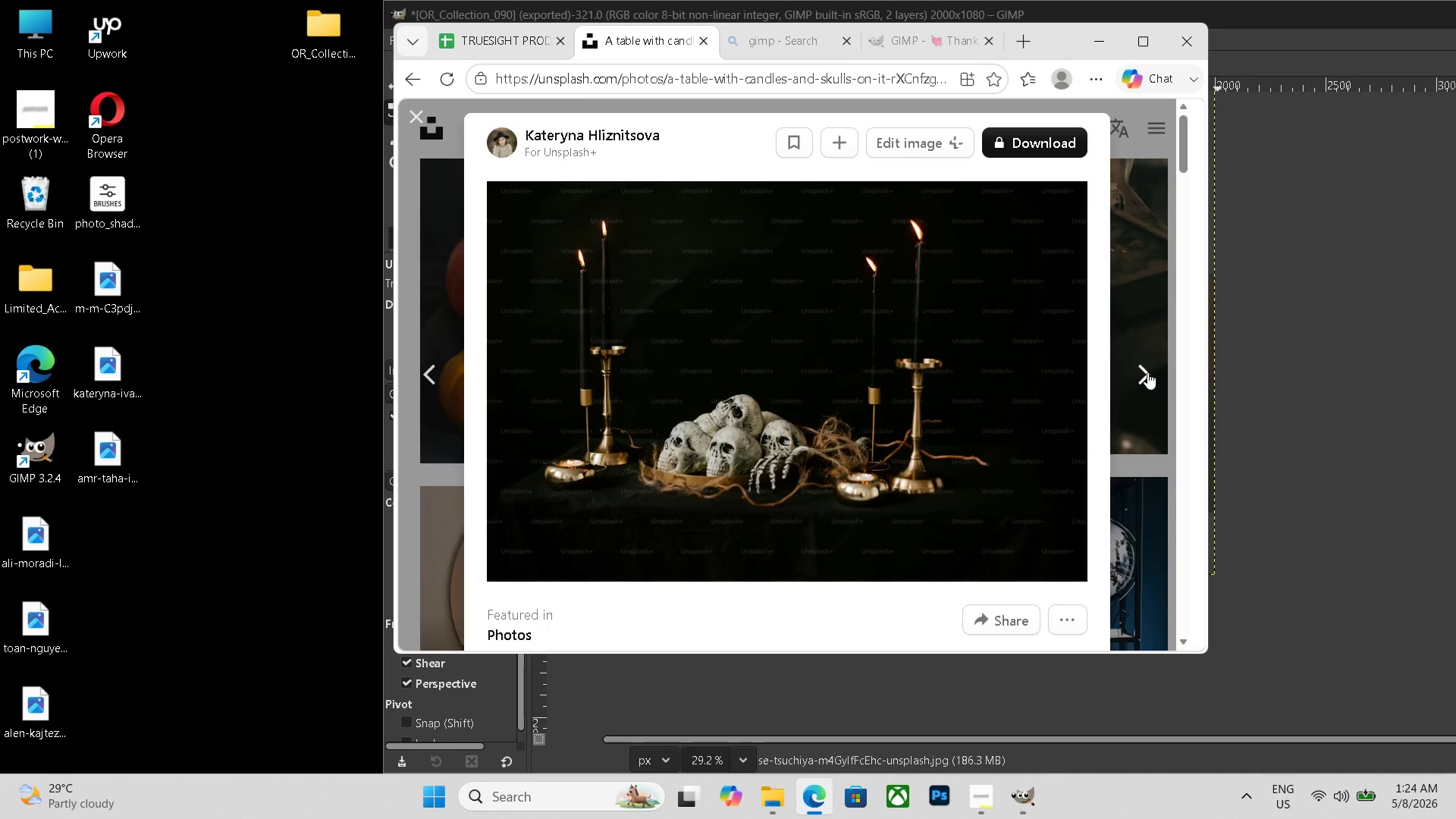 
left_click([1147, 372])
 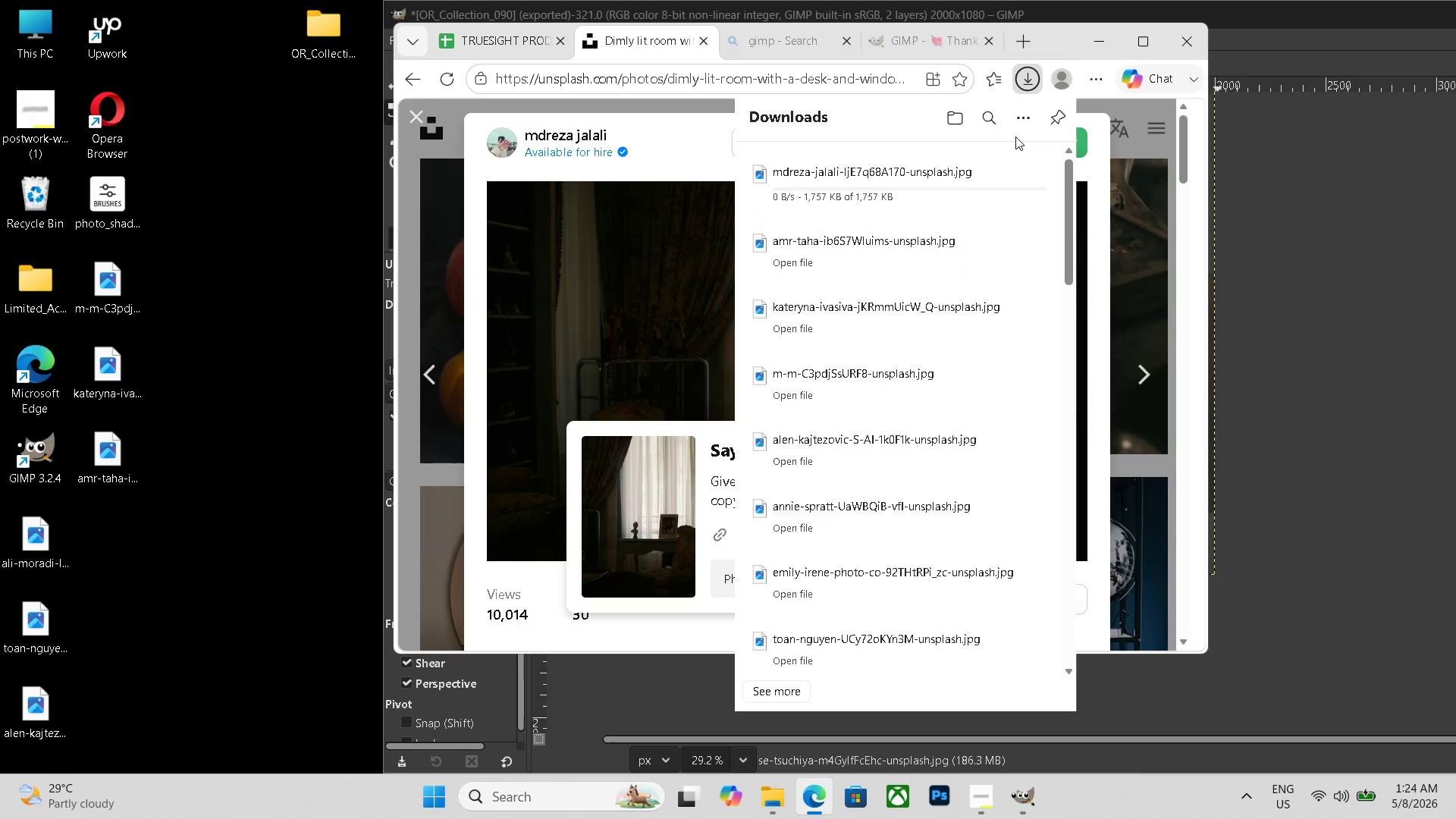 
wait(5.52)
 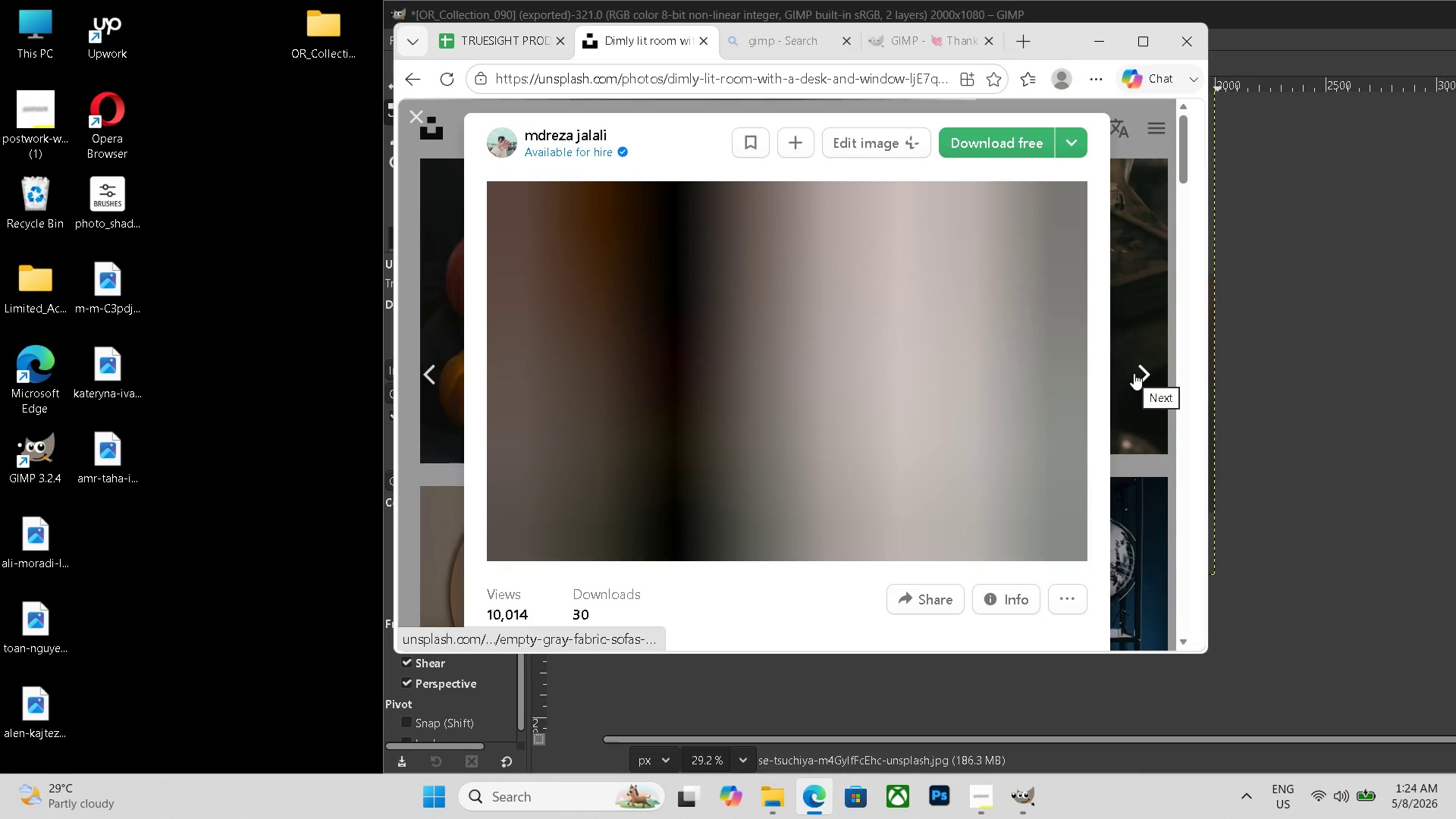 
left_click_drag(start_coordinate=[874, 187], to_coordinate=[92, 519])
 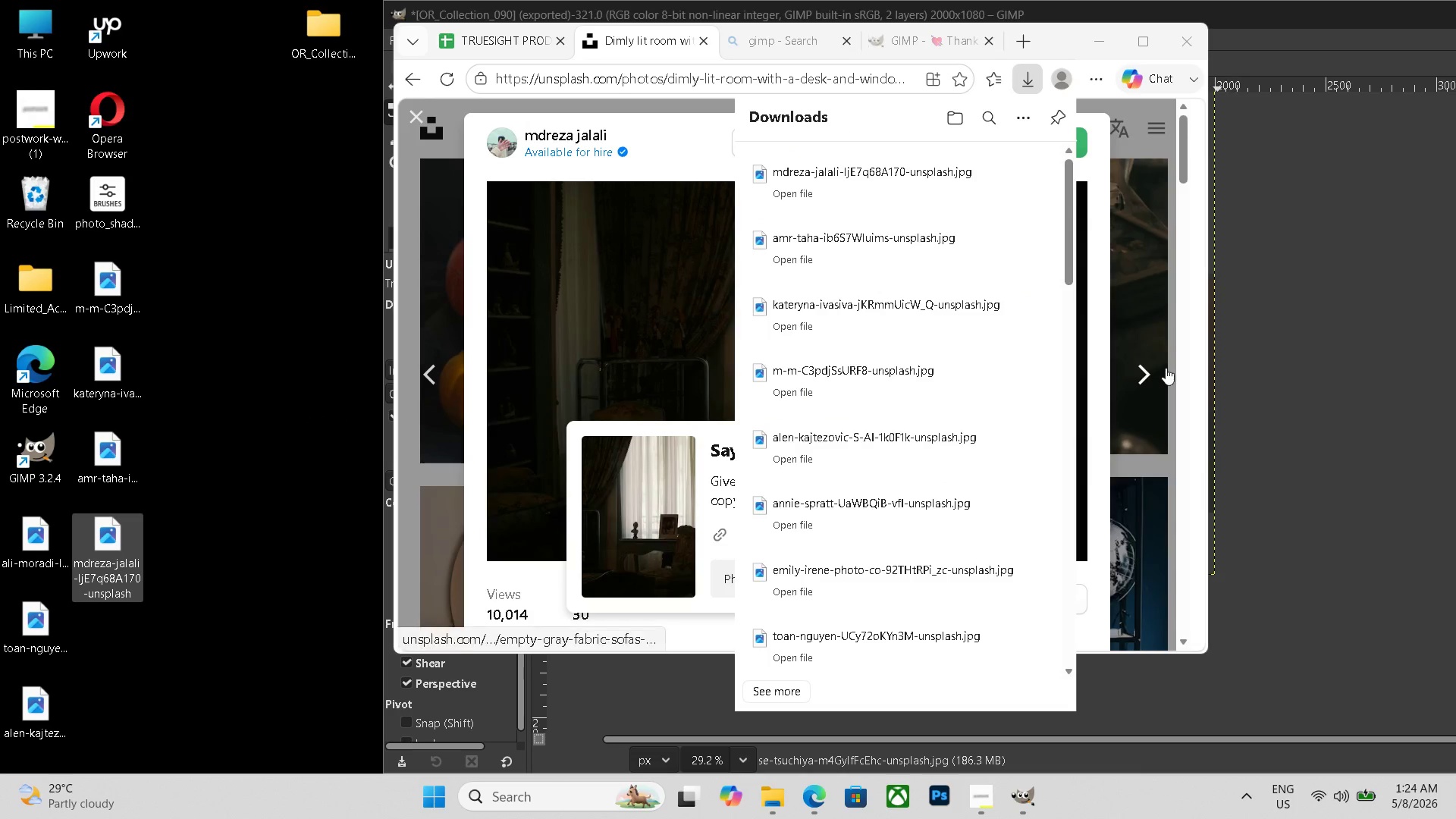 
left_click([1141, 372])
 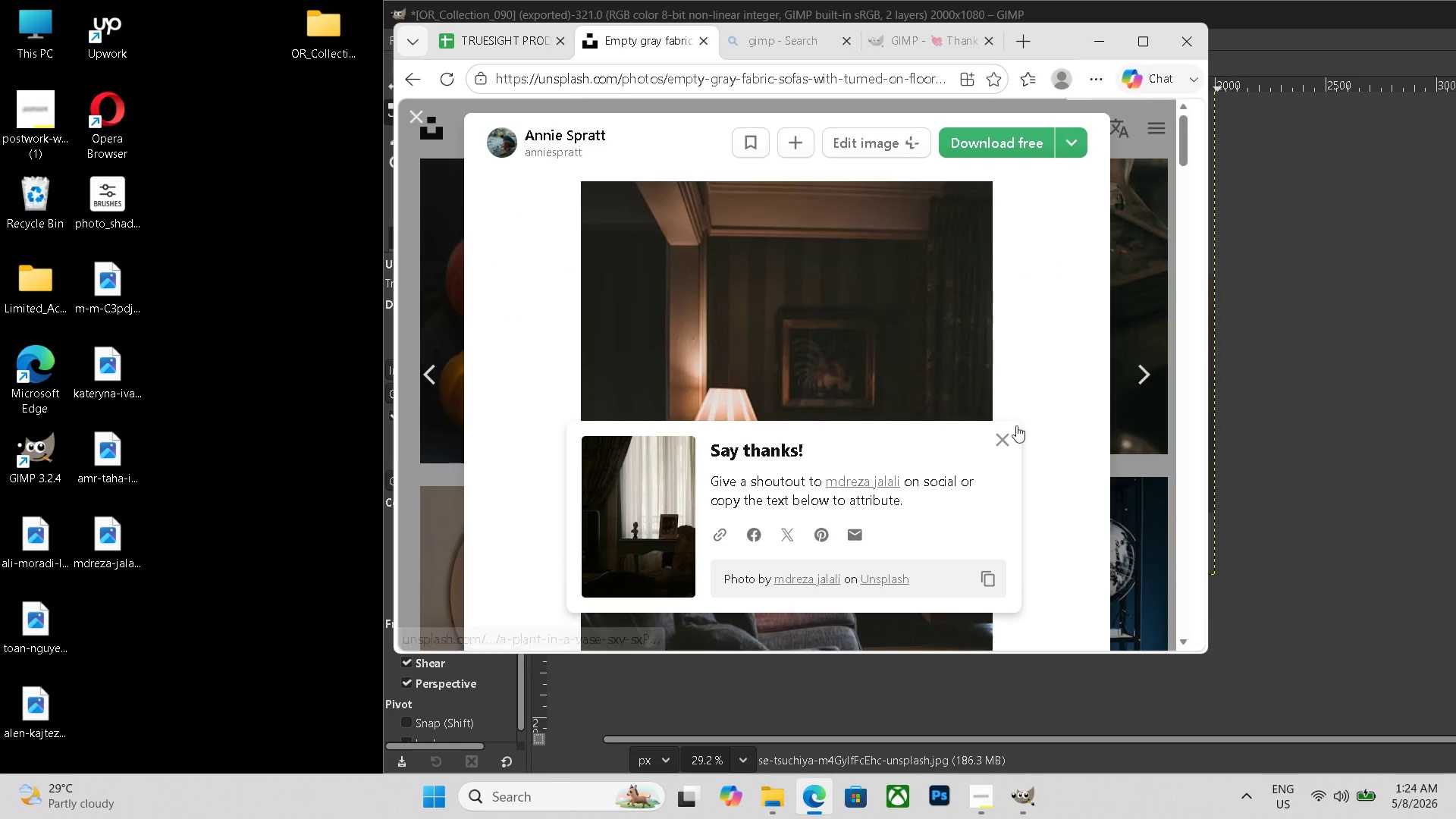 
left_click([995, 435])
 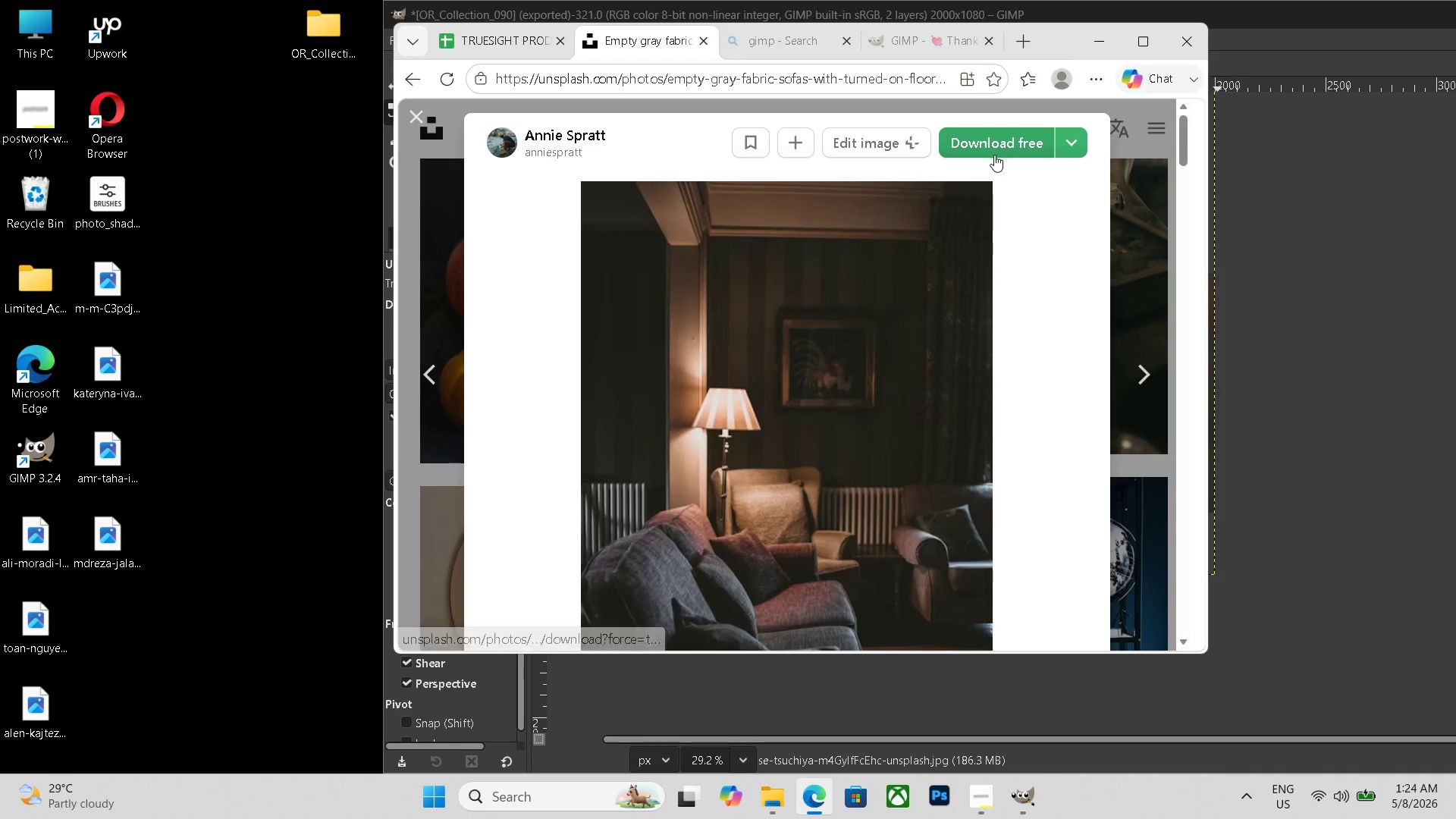 
mouse_move([1013, 167])
 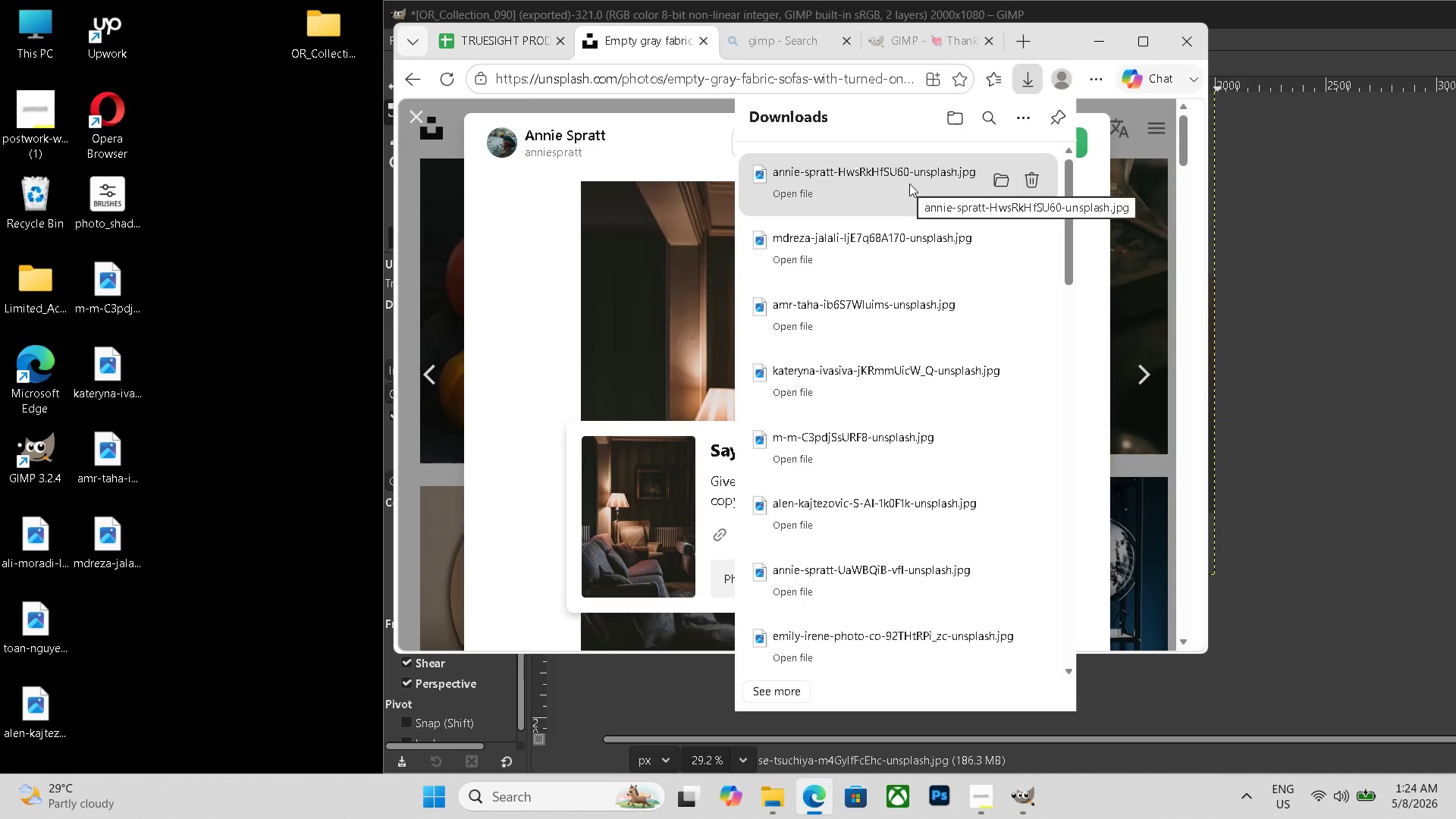 
left_click_drag(start_coordinate=[909, 184], to_coordinate=[121, 592])
 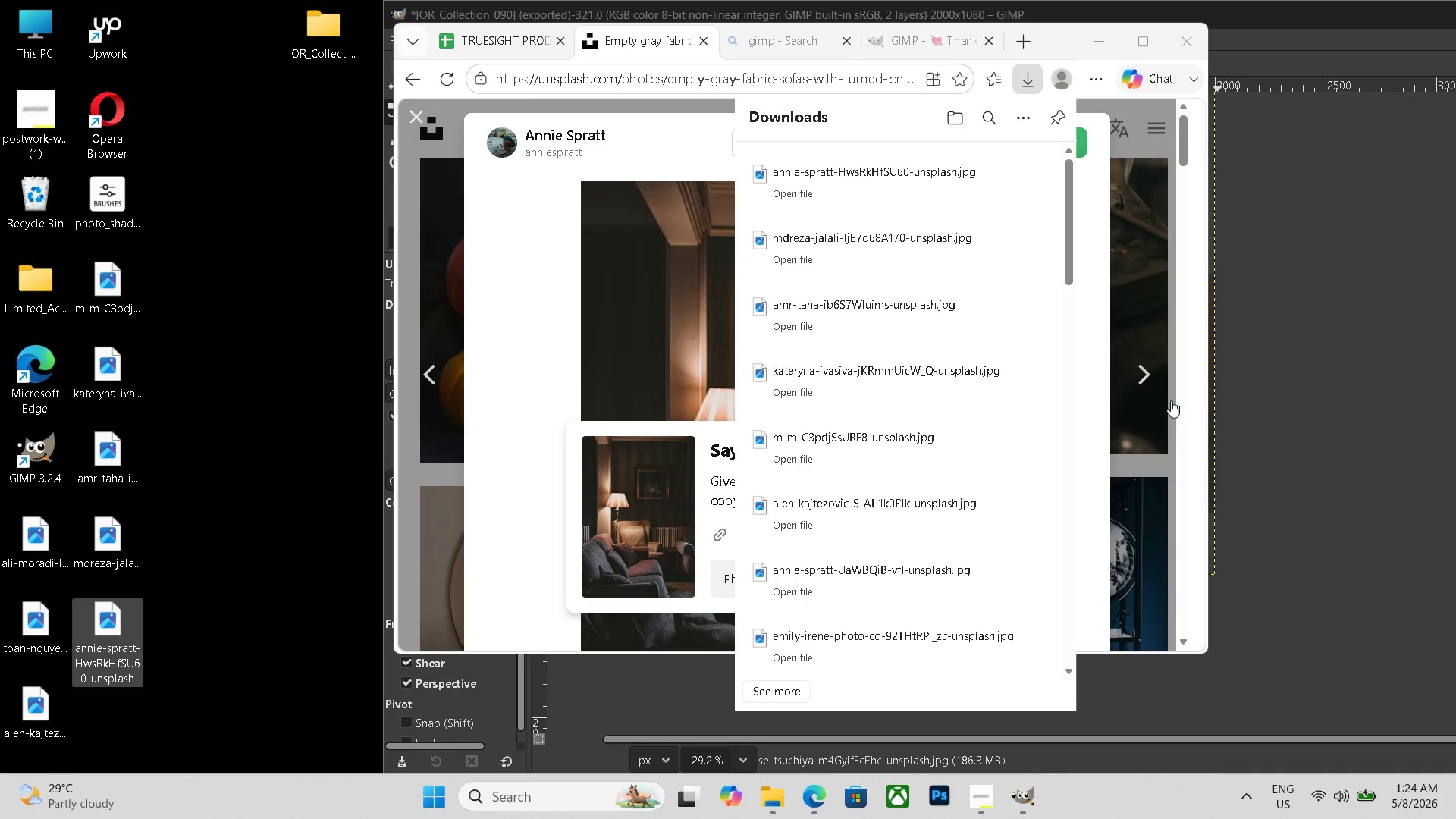 
left_click([1147, 356])
 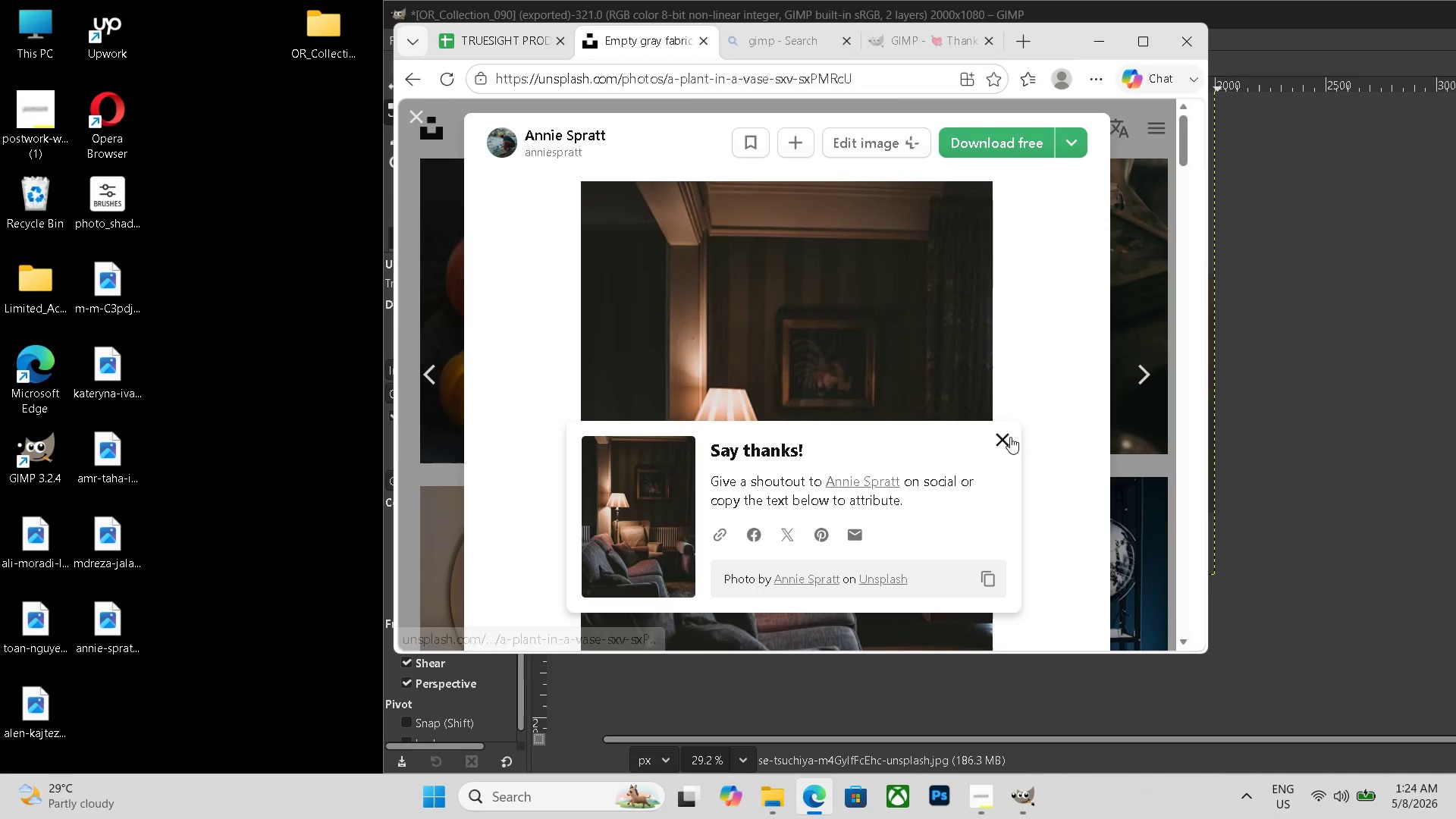 
left_click([1001, 442])
 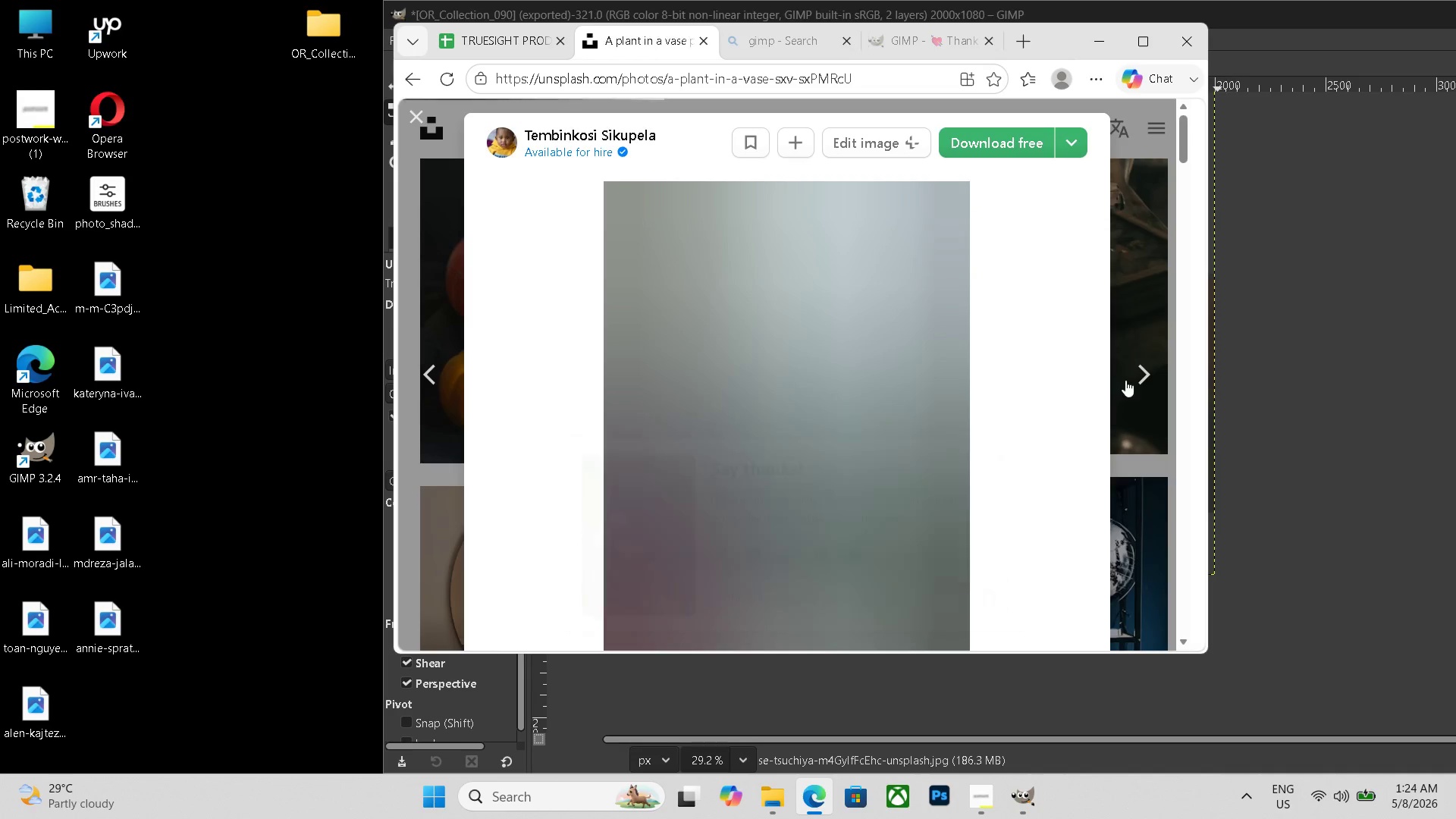 
mouse_move([1145, 358])
 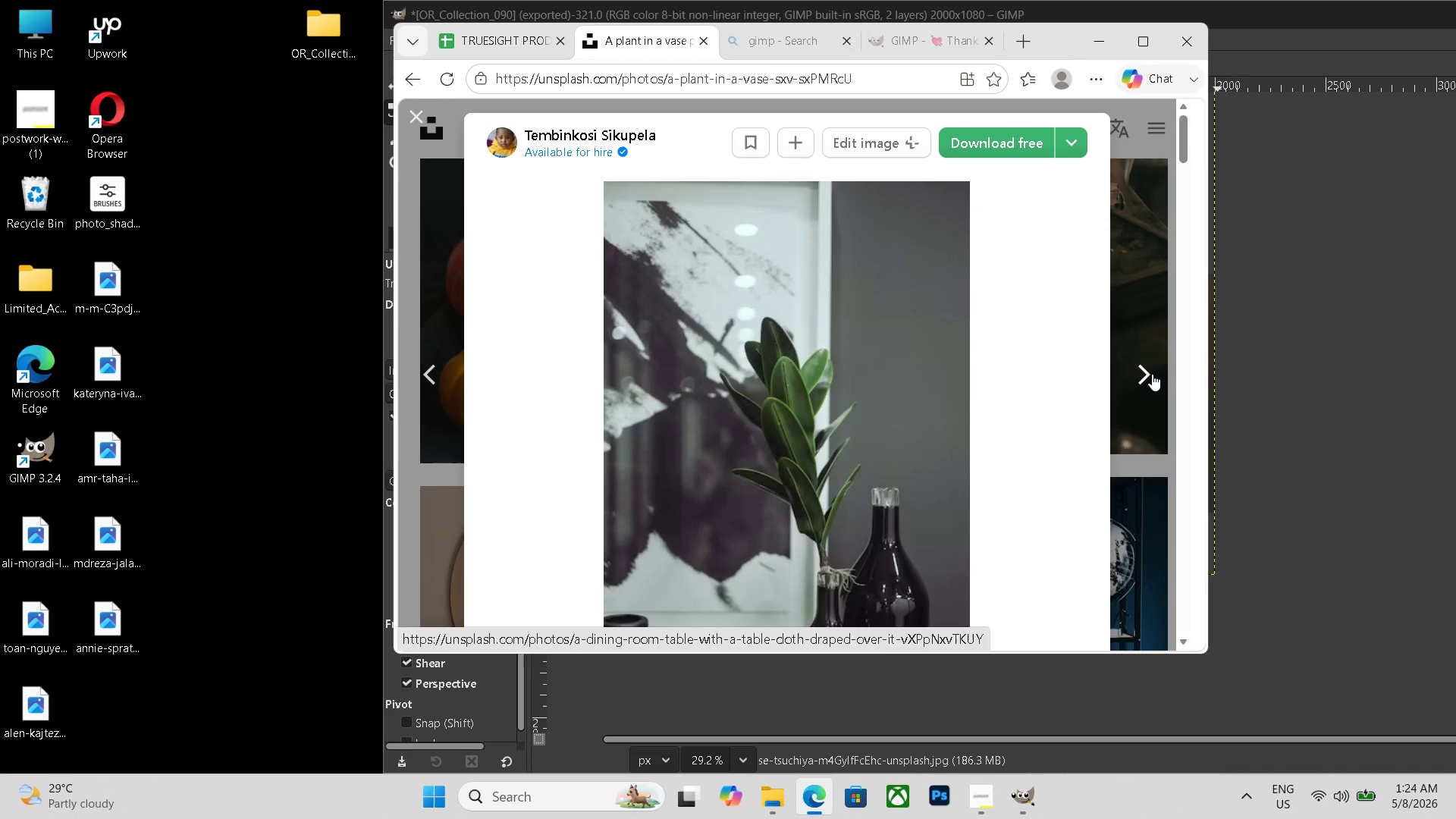 
left_click([1152, 374])
 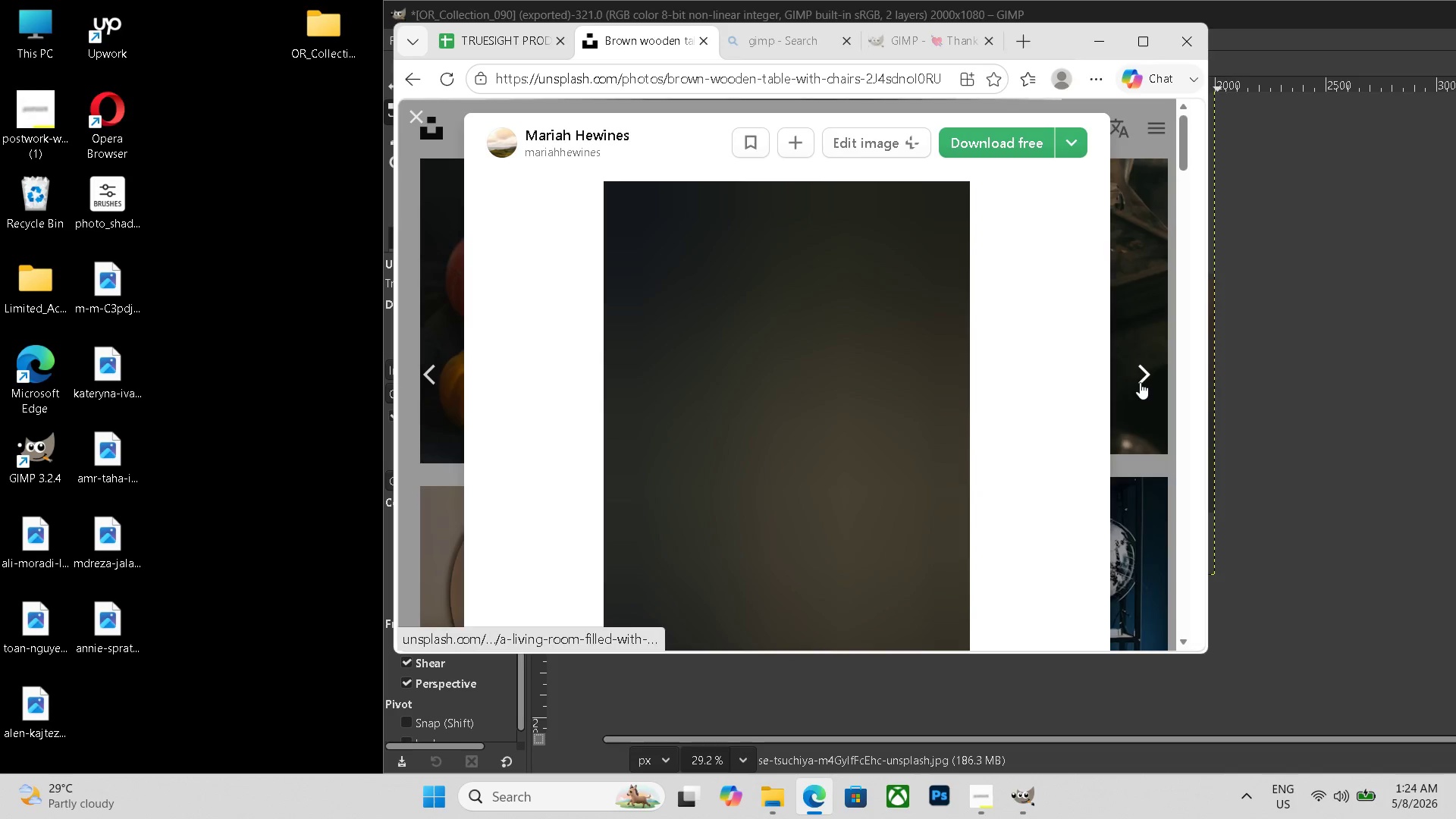 
wait(5.91)
 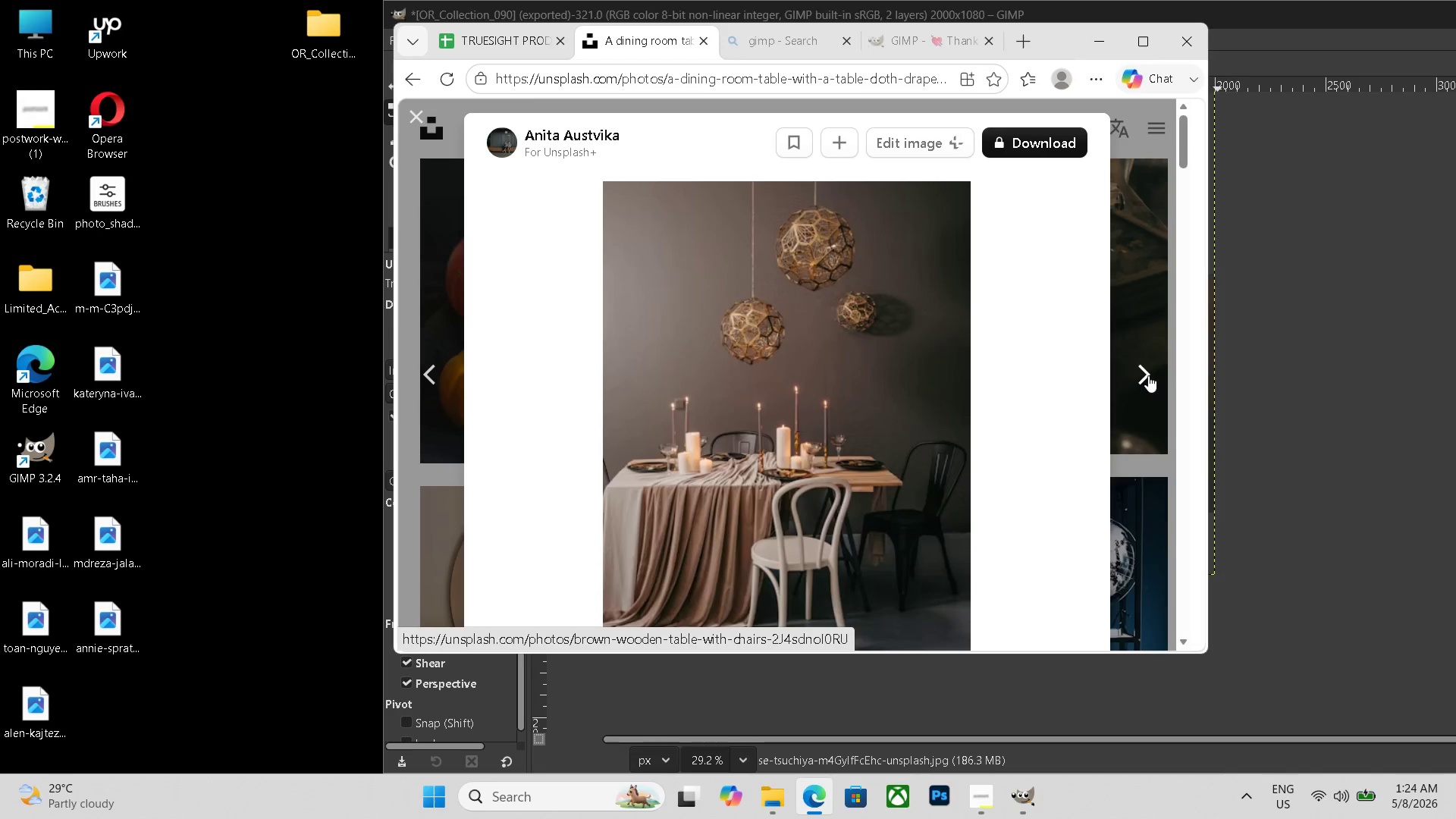 
left_click([1012, 147])
 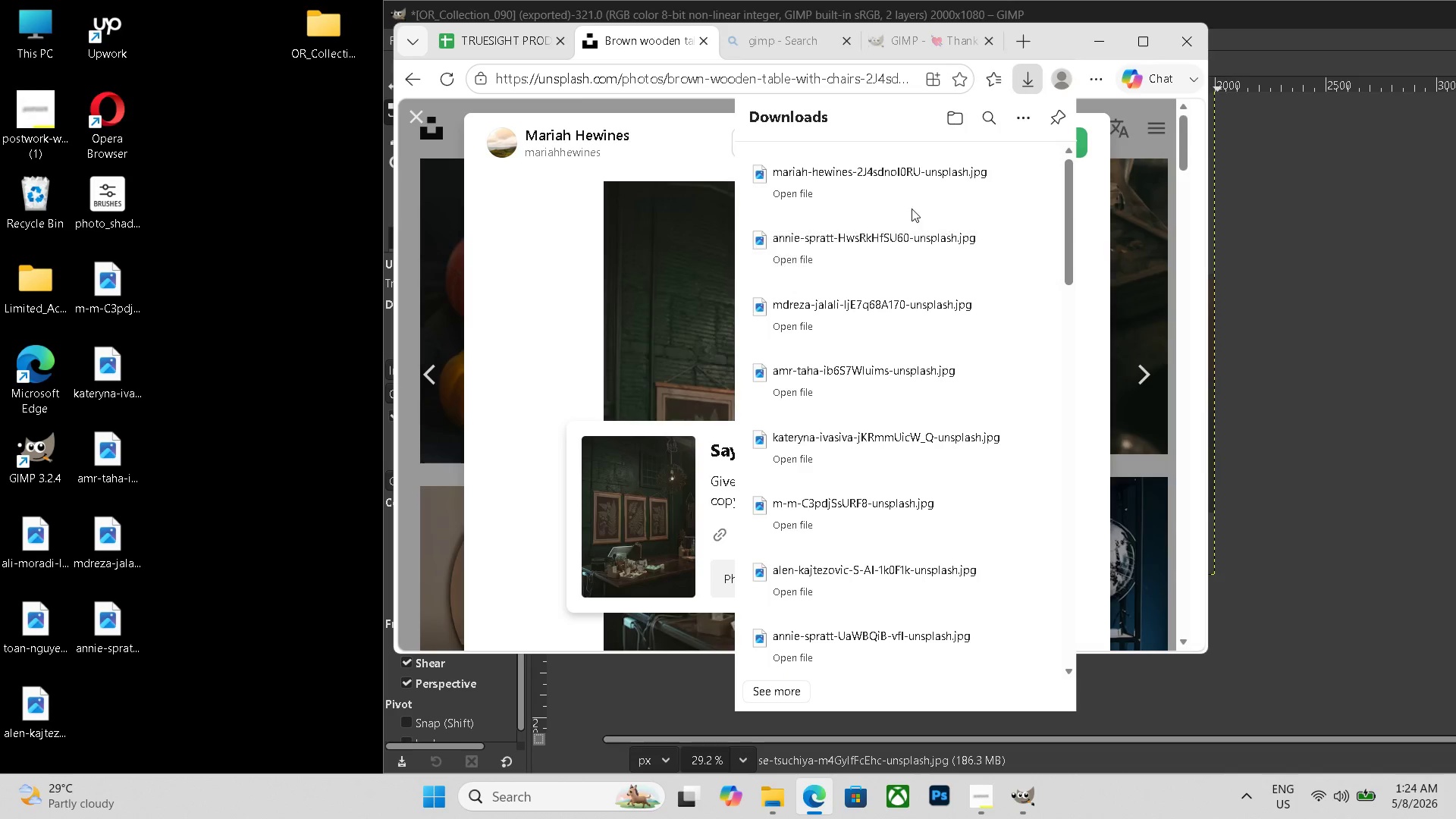 
left_click_drag(start_coordinate=[904, 186], to_coordinate=[106, 689])
 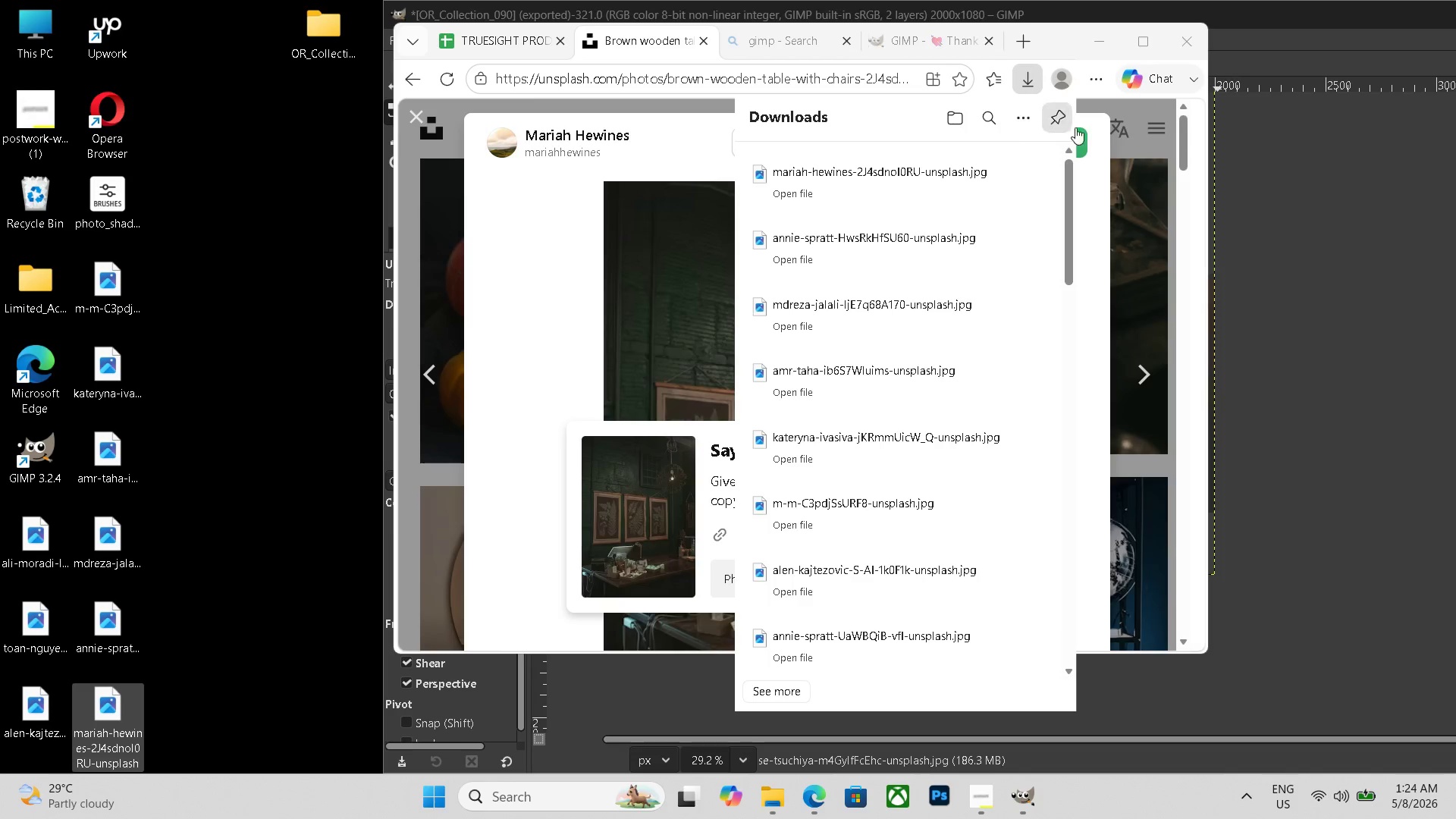 
left_click([1159, 213])
 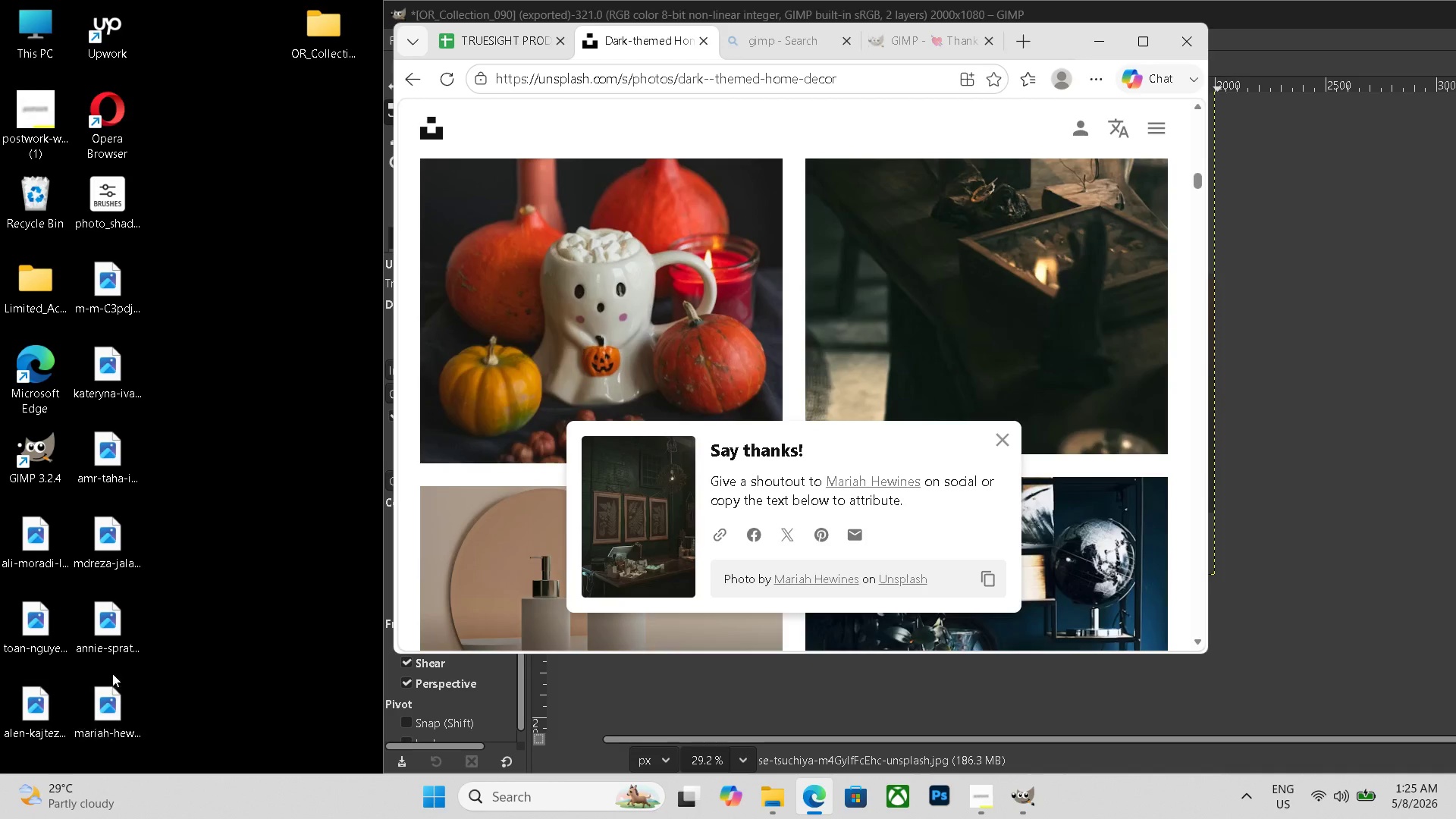 
wait(16.45)
 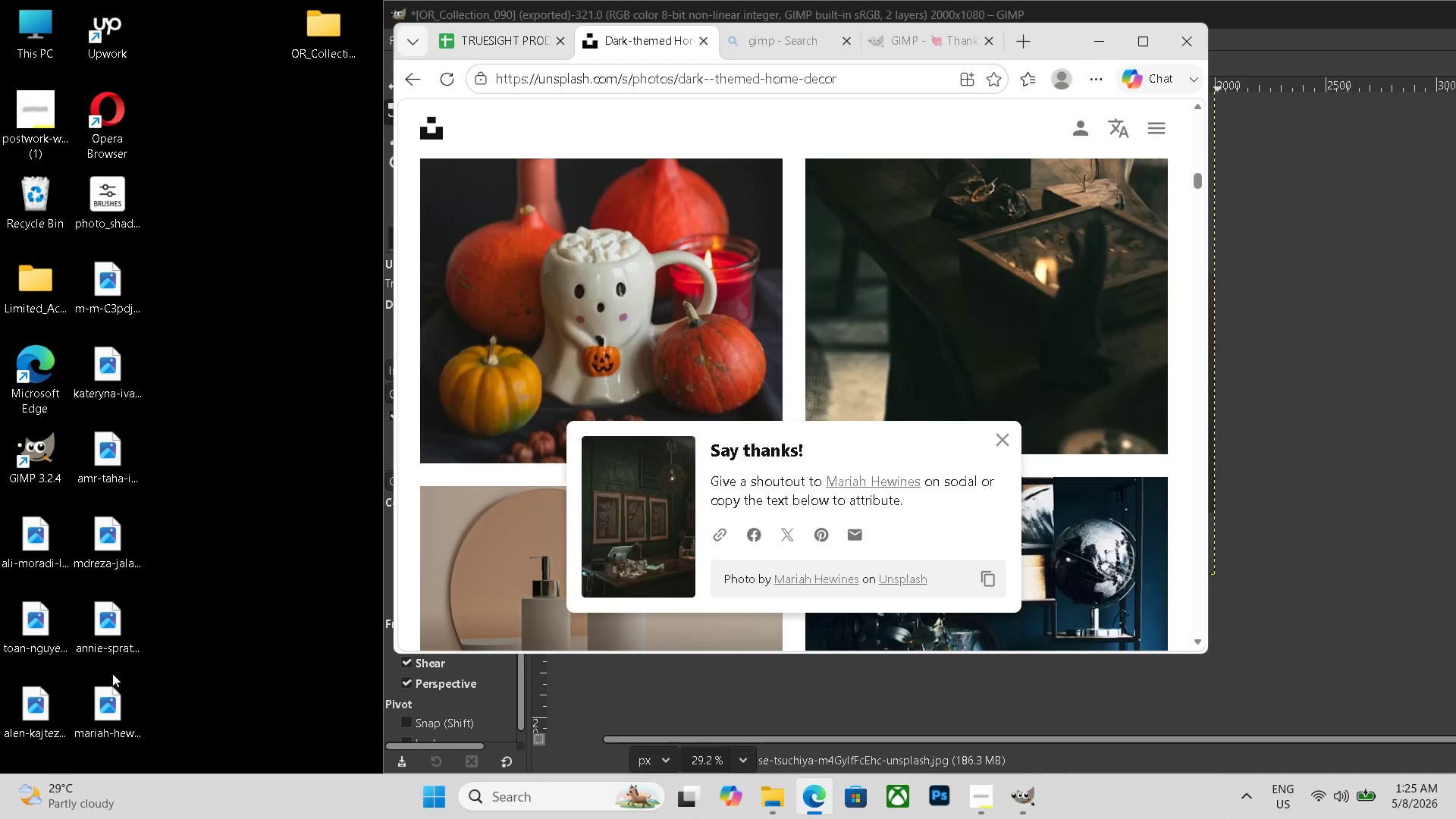 
left_click([999, 444])
 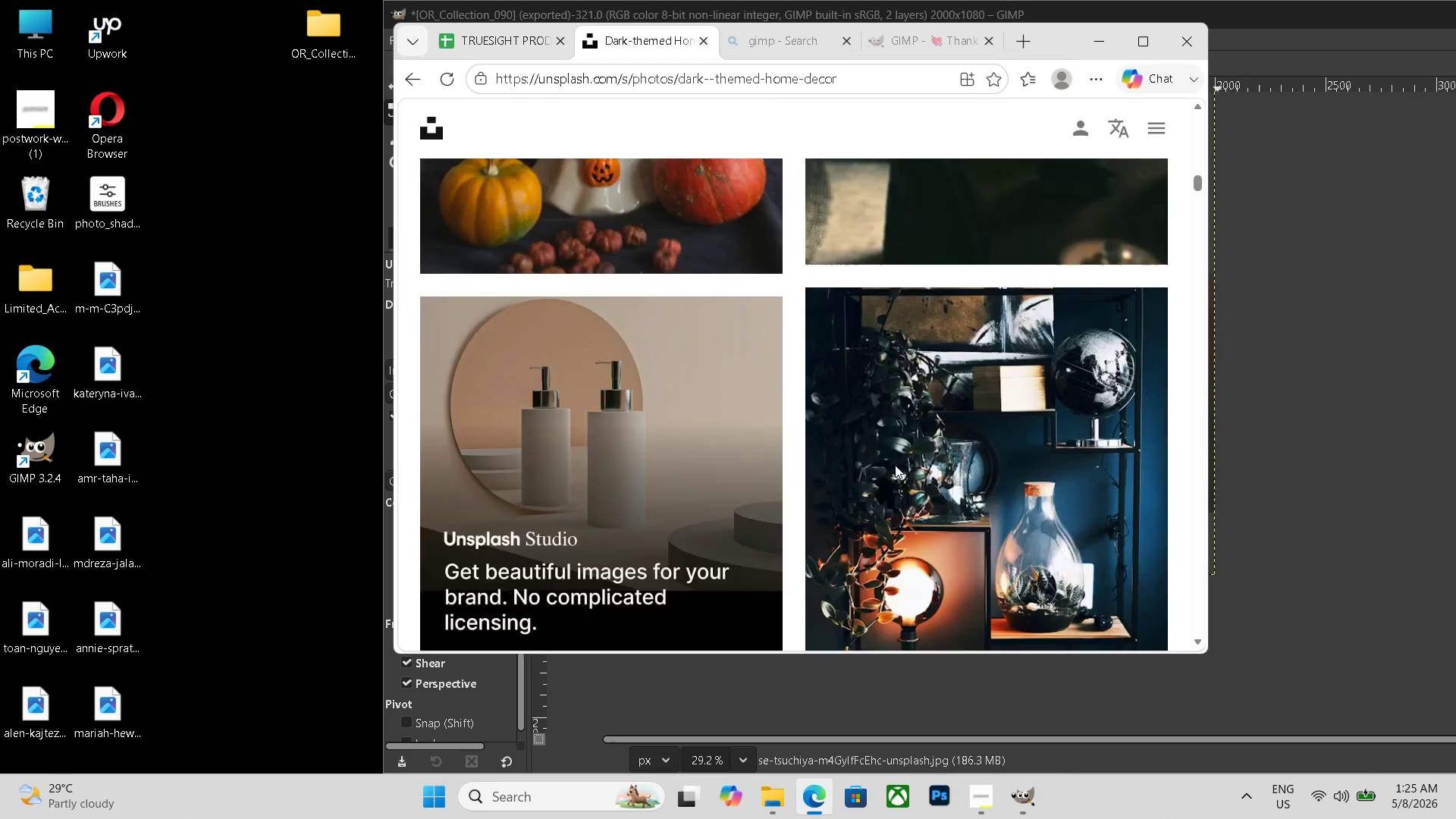 
scroll: coordinate [791, 424], scroll_direction: down, amount: 145.0
 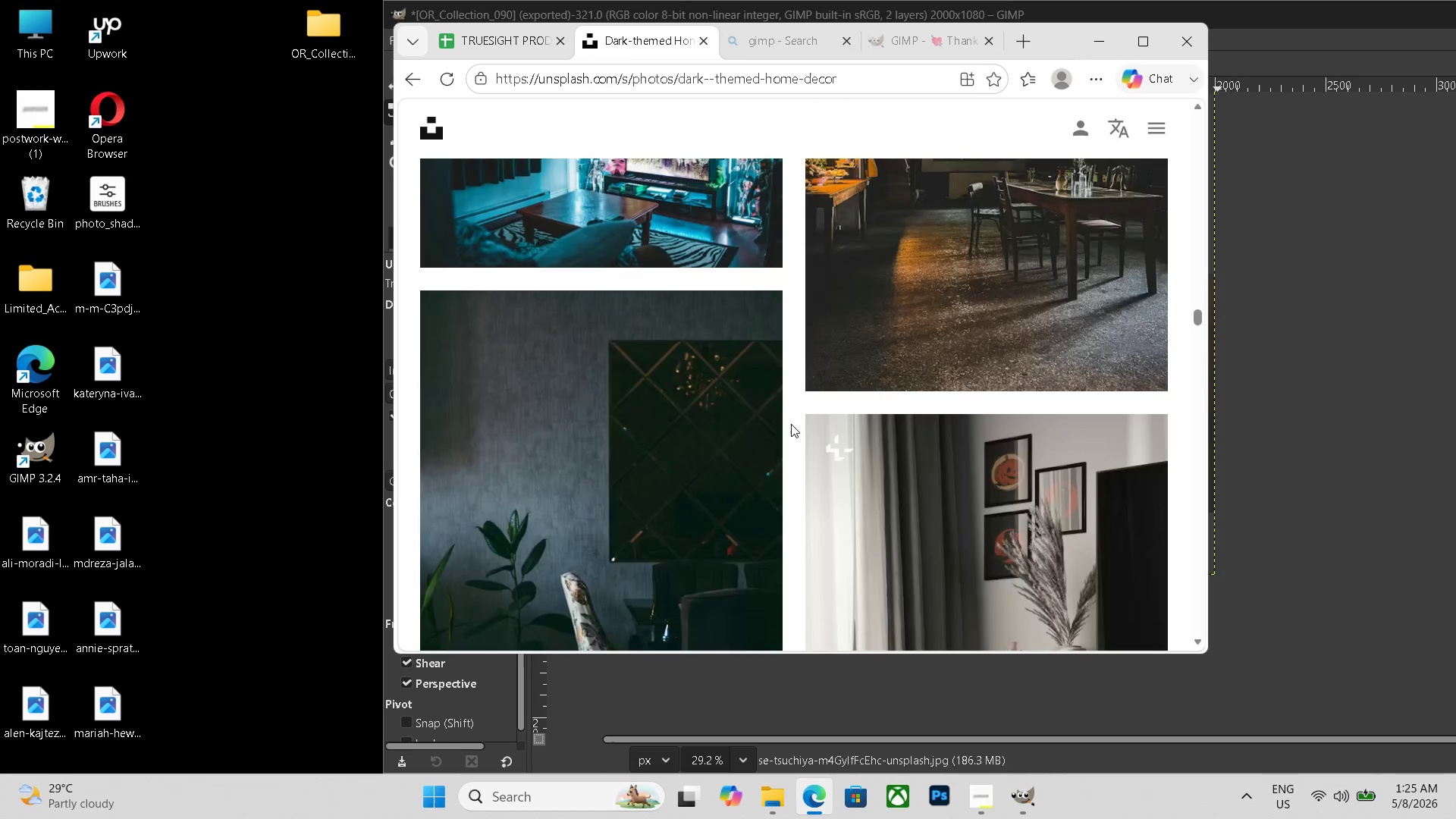 
scroll: coordinate [791, 424], scroll_direction: none, amount: 0.0
 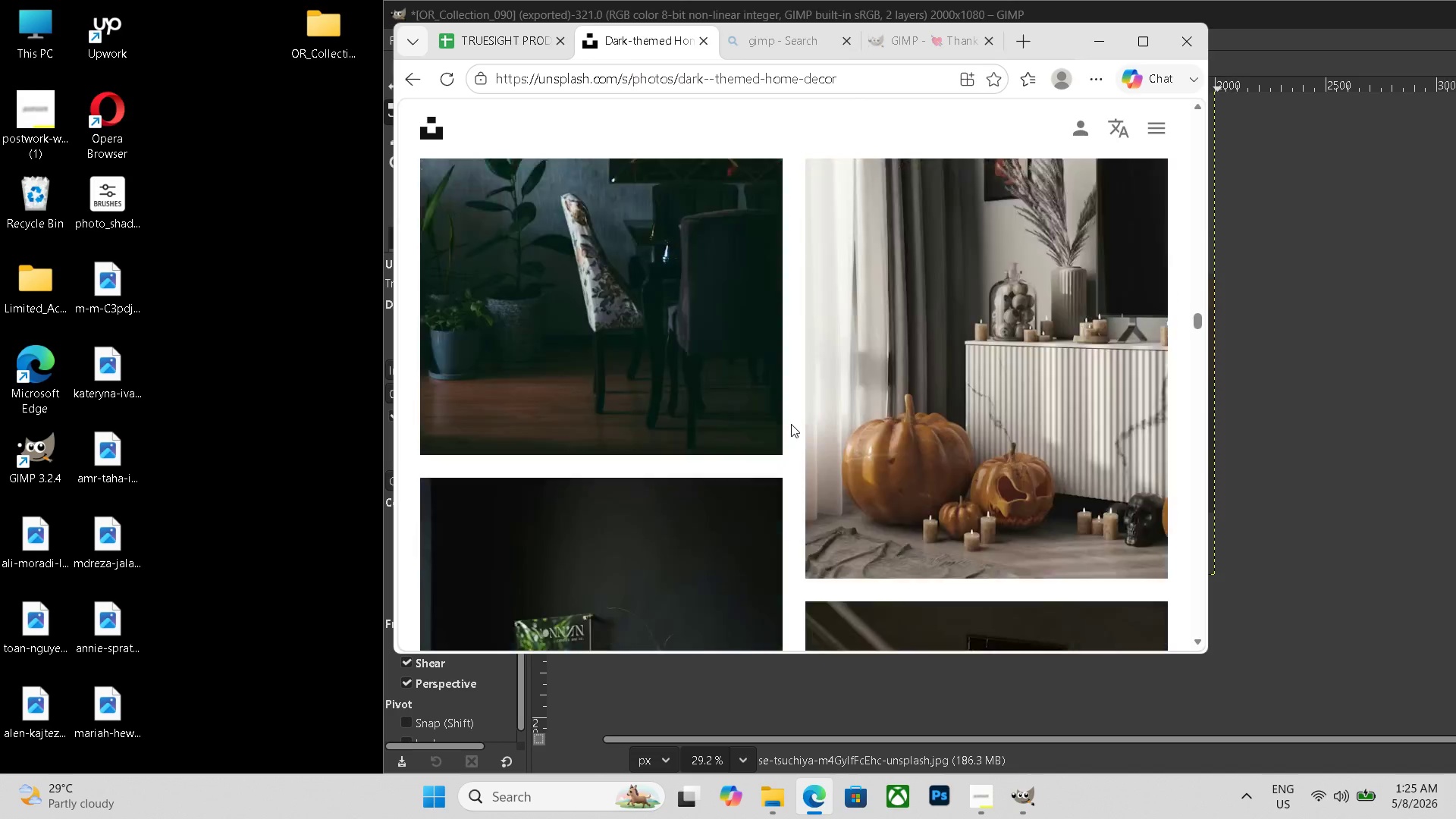 
scroll: coordinate [792, 423], scroll_direction: down, amount: 31.0
 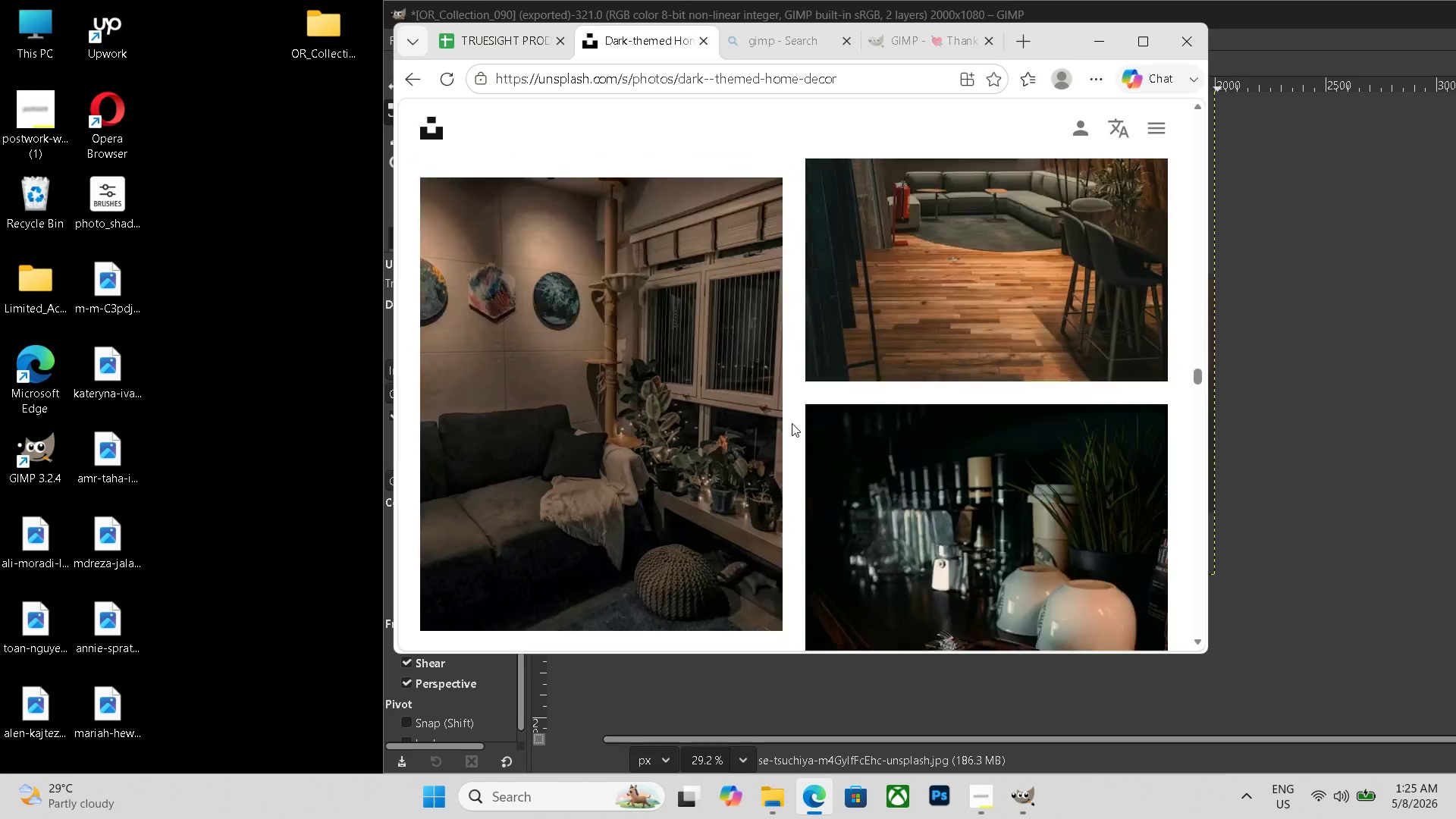 
scroll: coordinate [792, 423], scroll_direction: up, amount: 3.0
 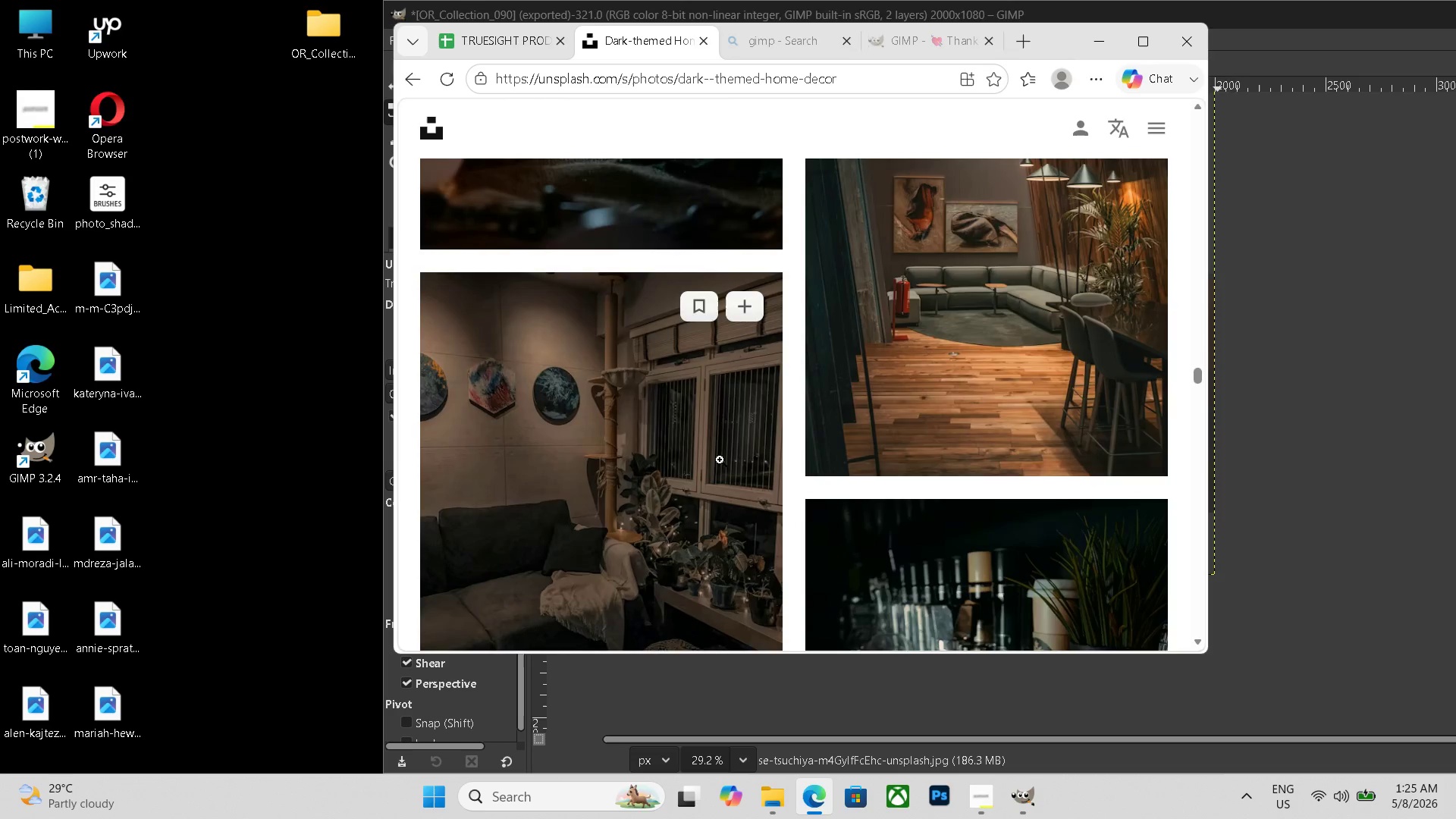 
left_click([693, 460])
 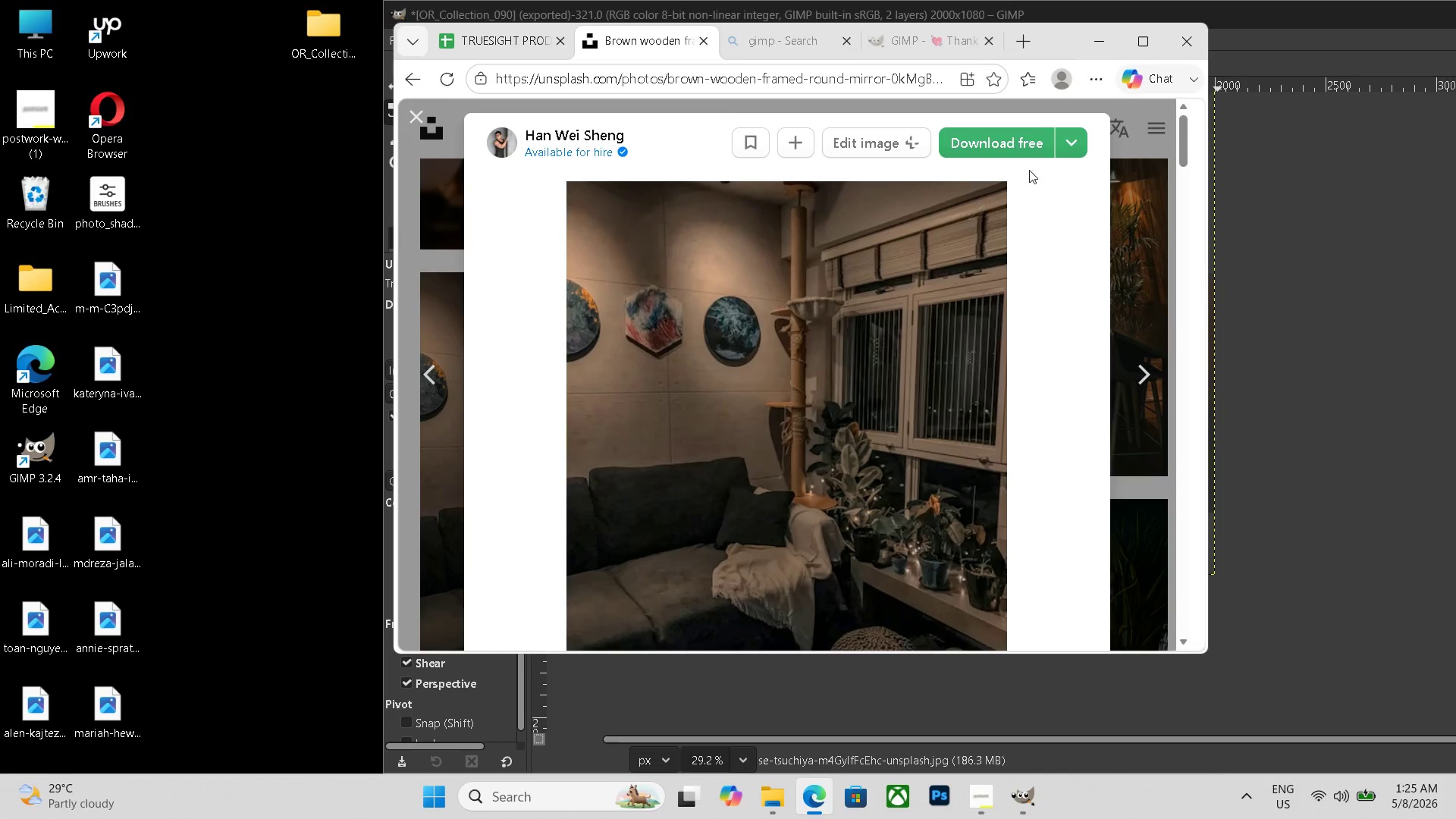 
left_click([1000, 143])
 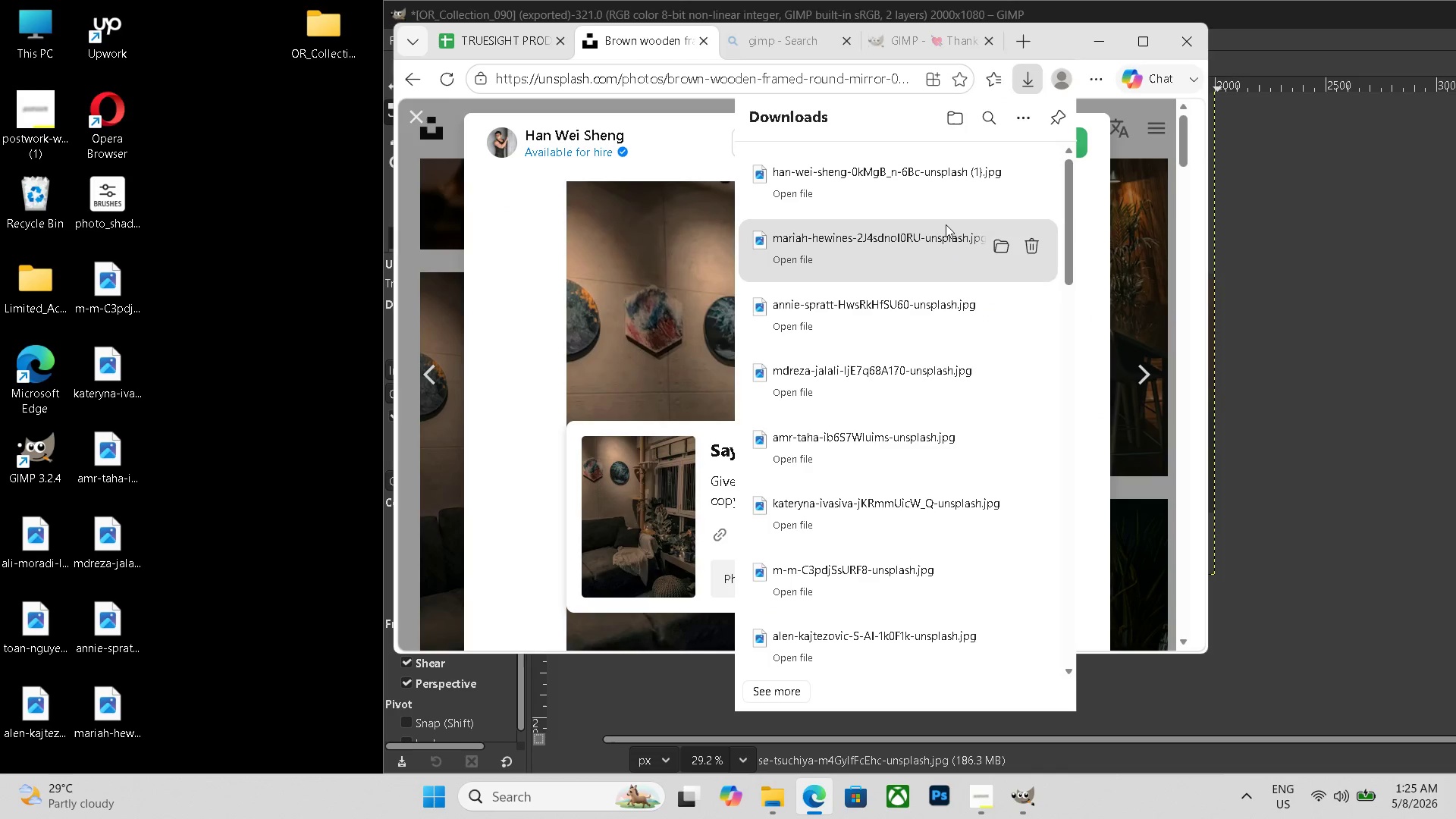 
left_click_drag(start_coordinate=[941, 200], to_coordinate=[157, 33])
 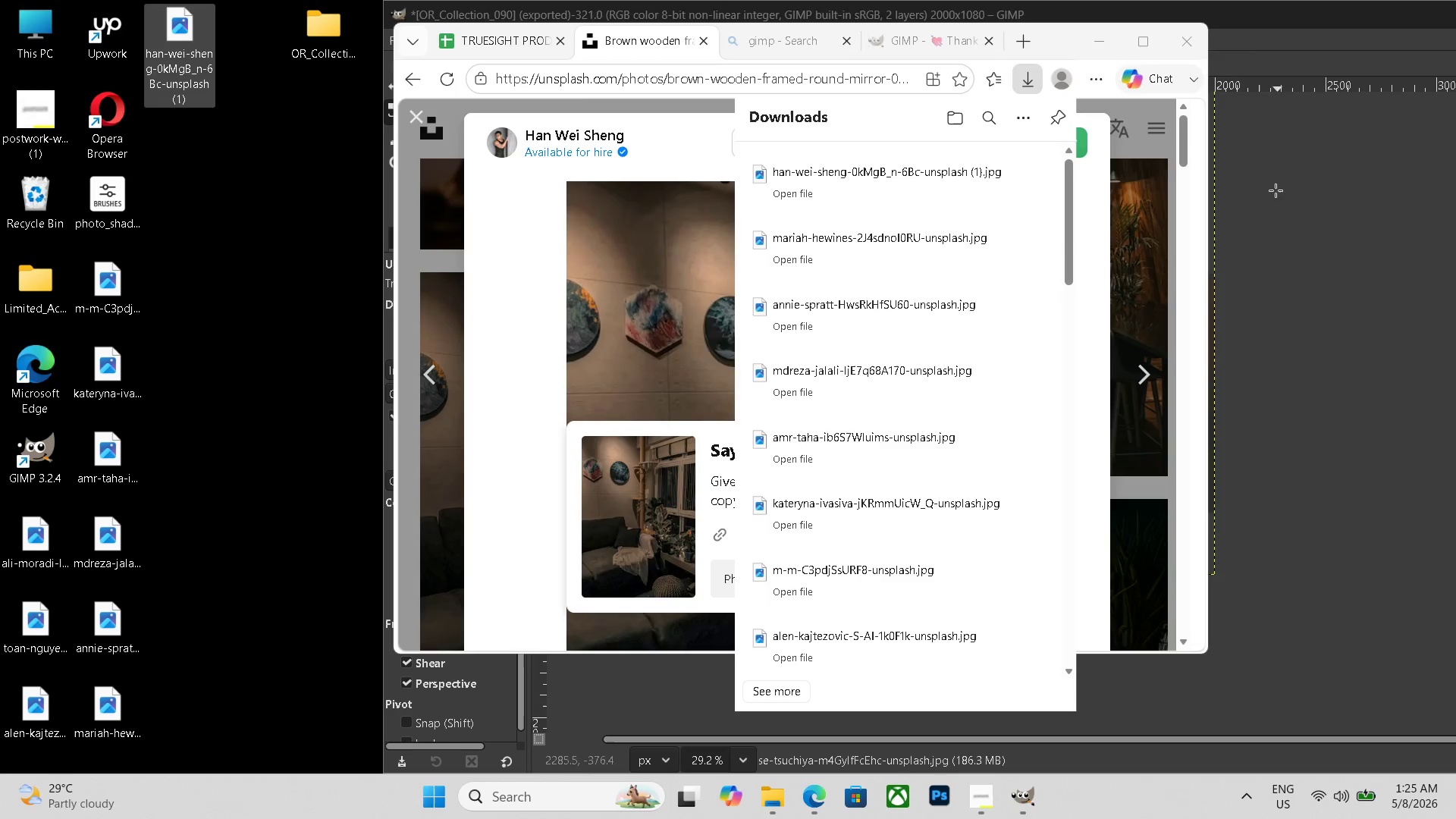 
left_click([1310, 262])
 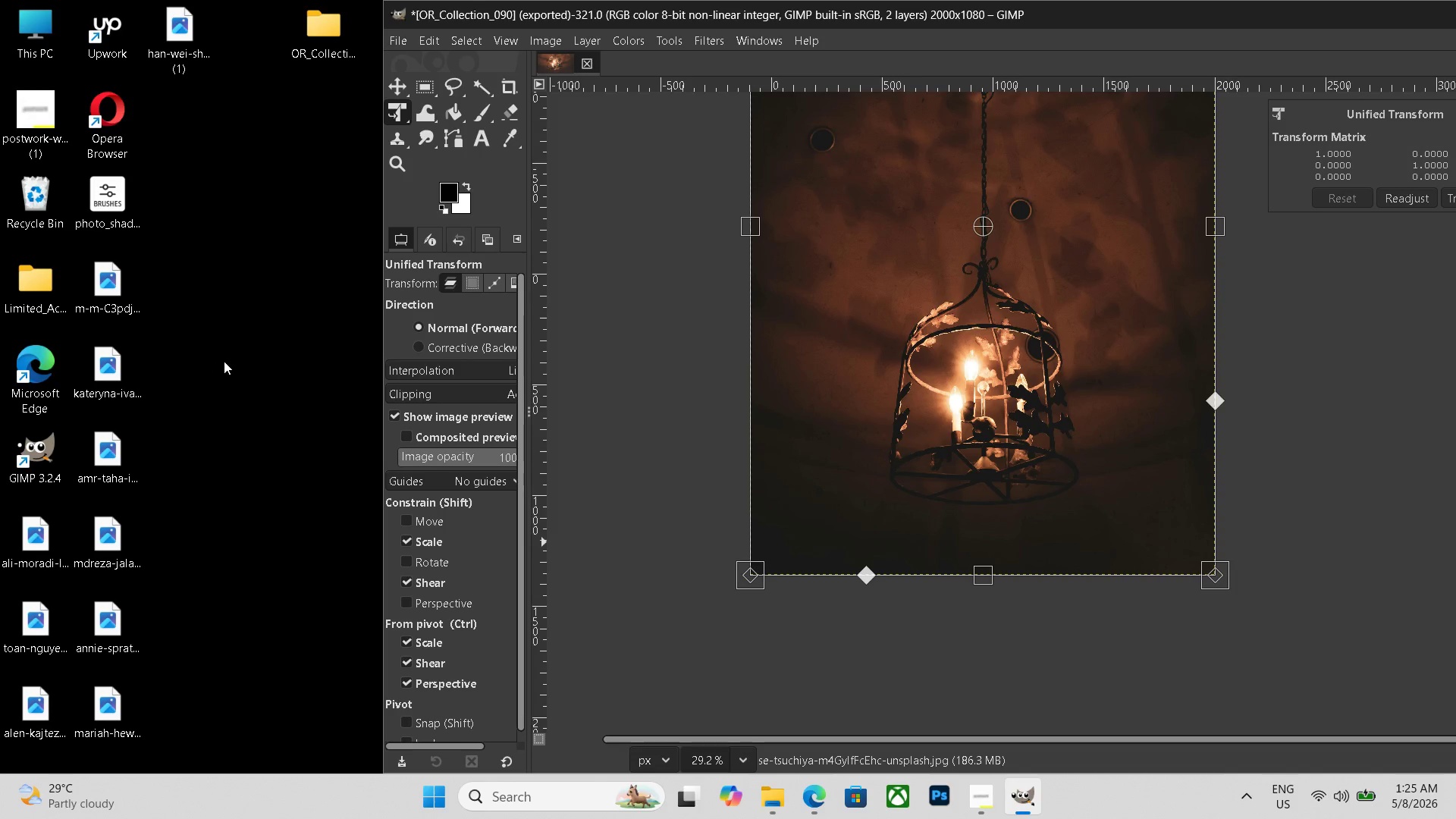 
wait(7.06)
 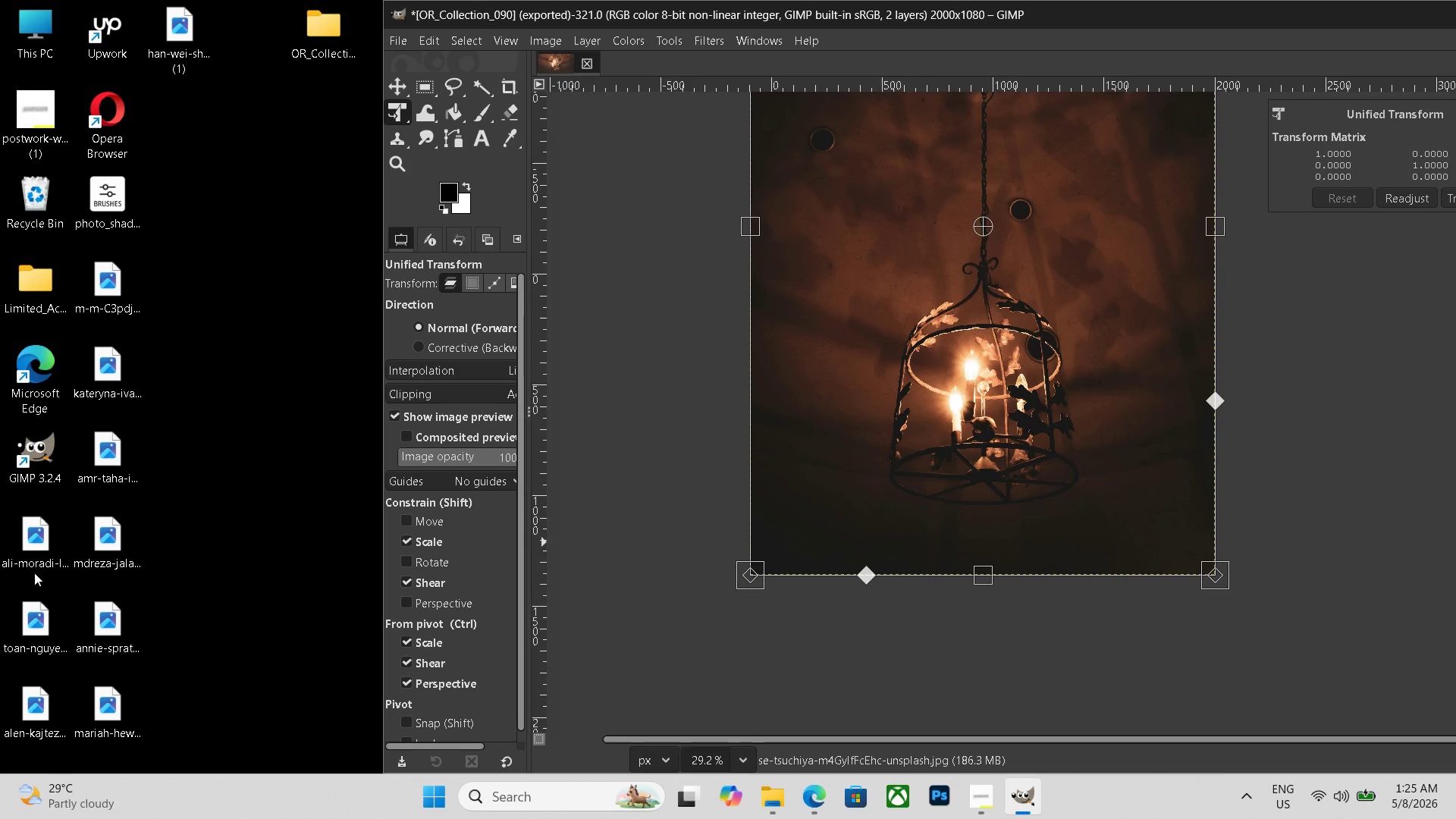 
left_click([591, 61])
 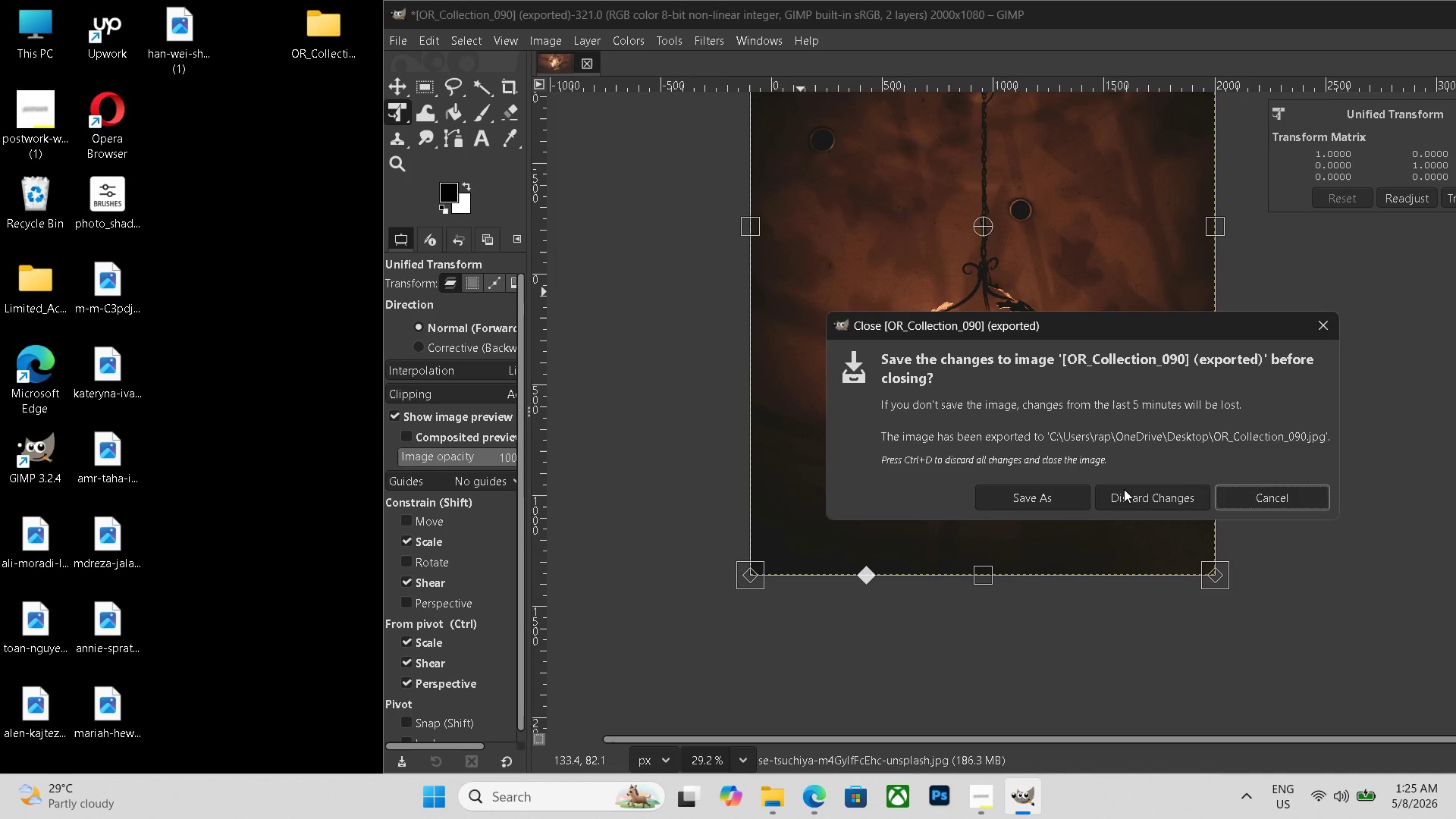 
left_click([1128, 493])
 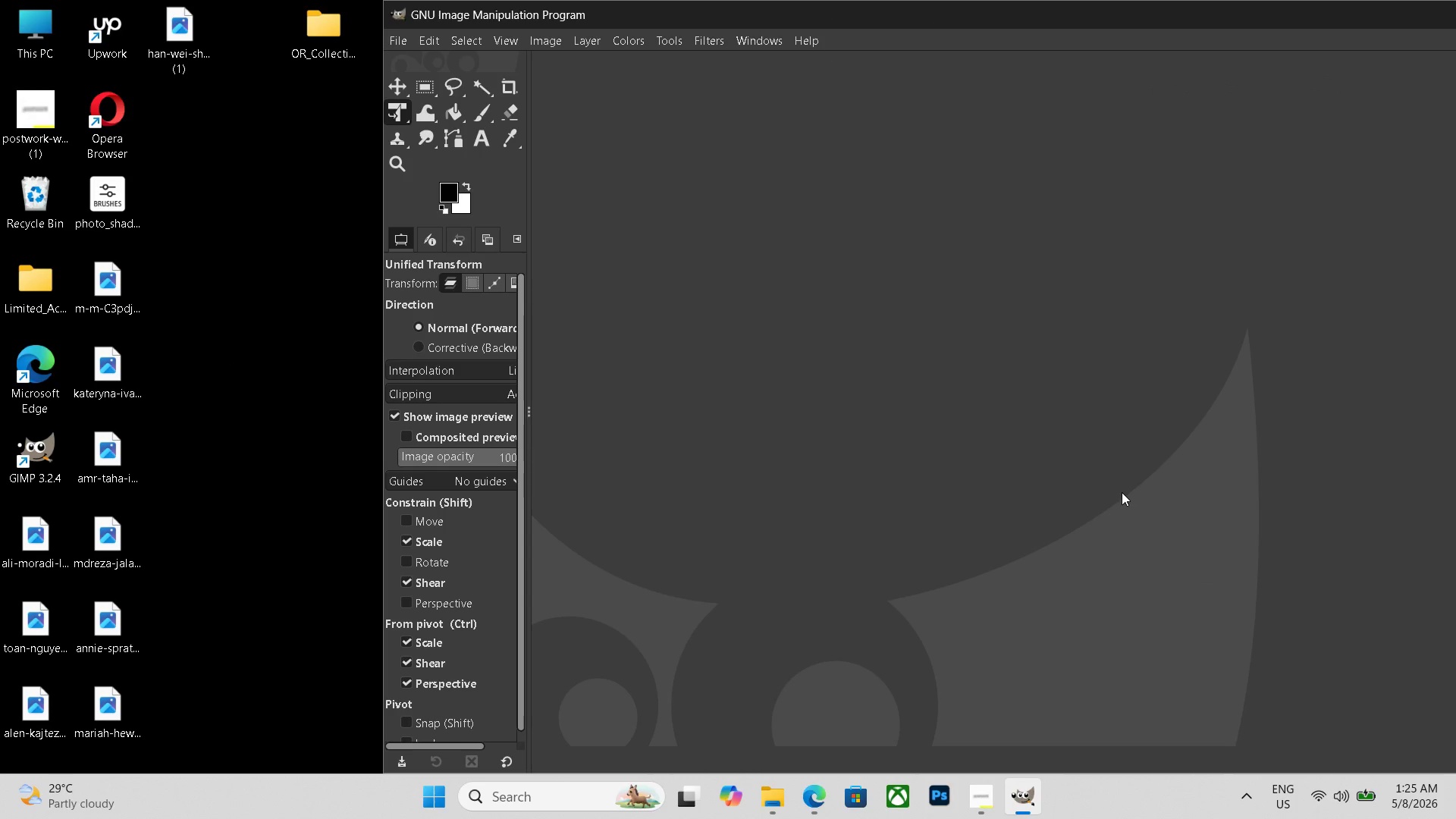 
wait(6.92)
 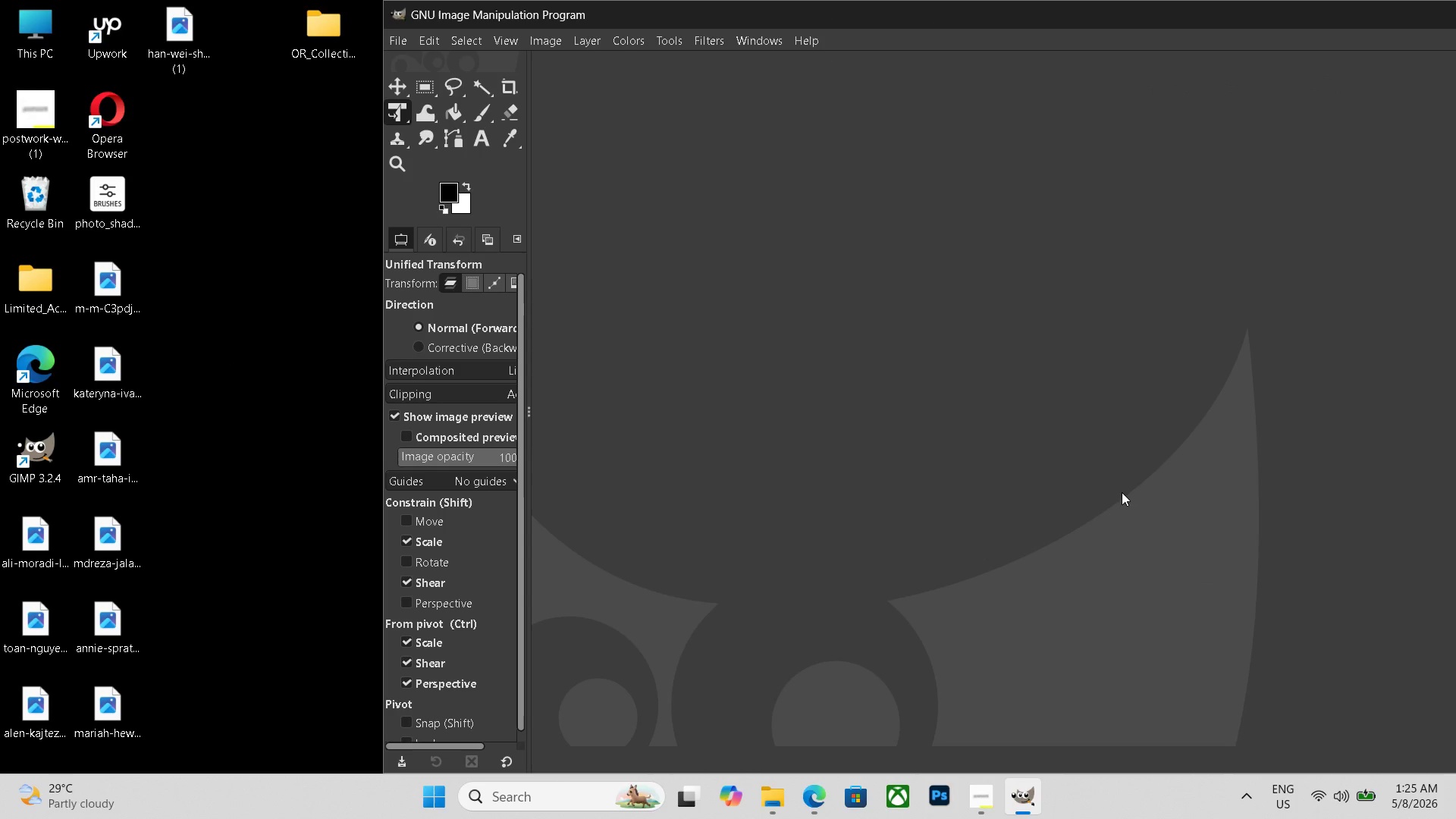 
left_click([986, 790])
 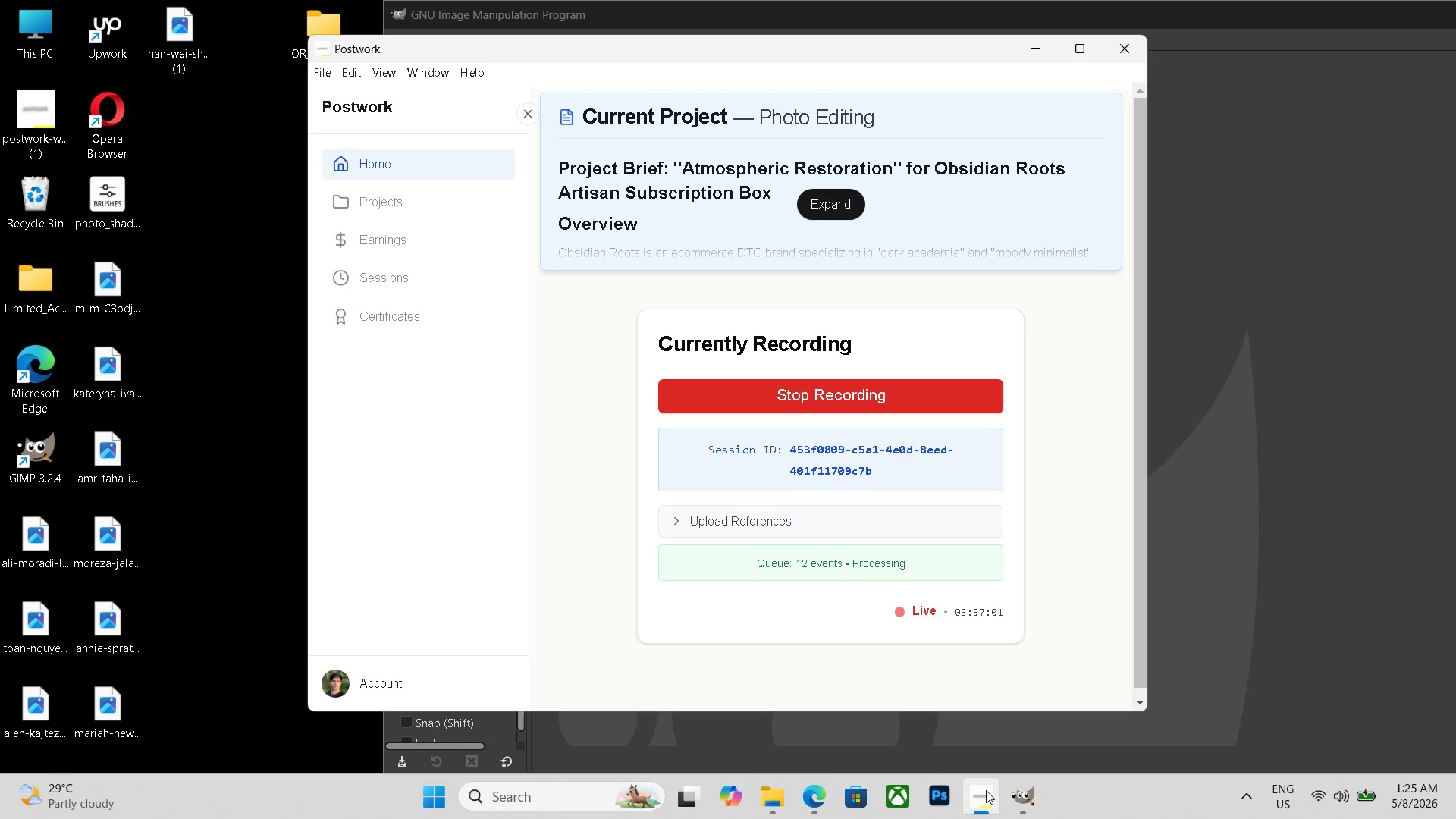 
left_click([986, 790])
 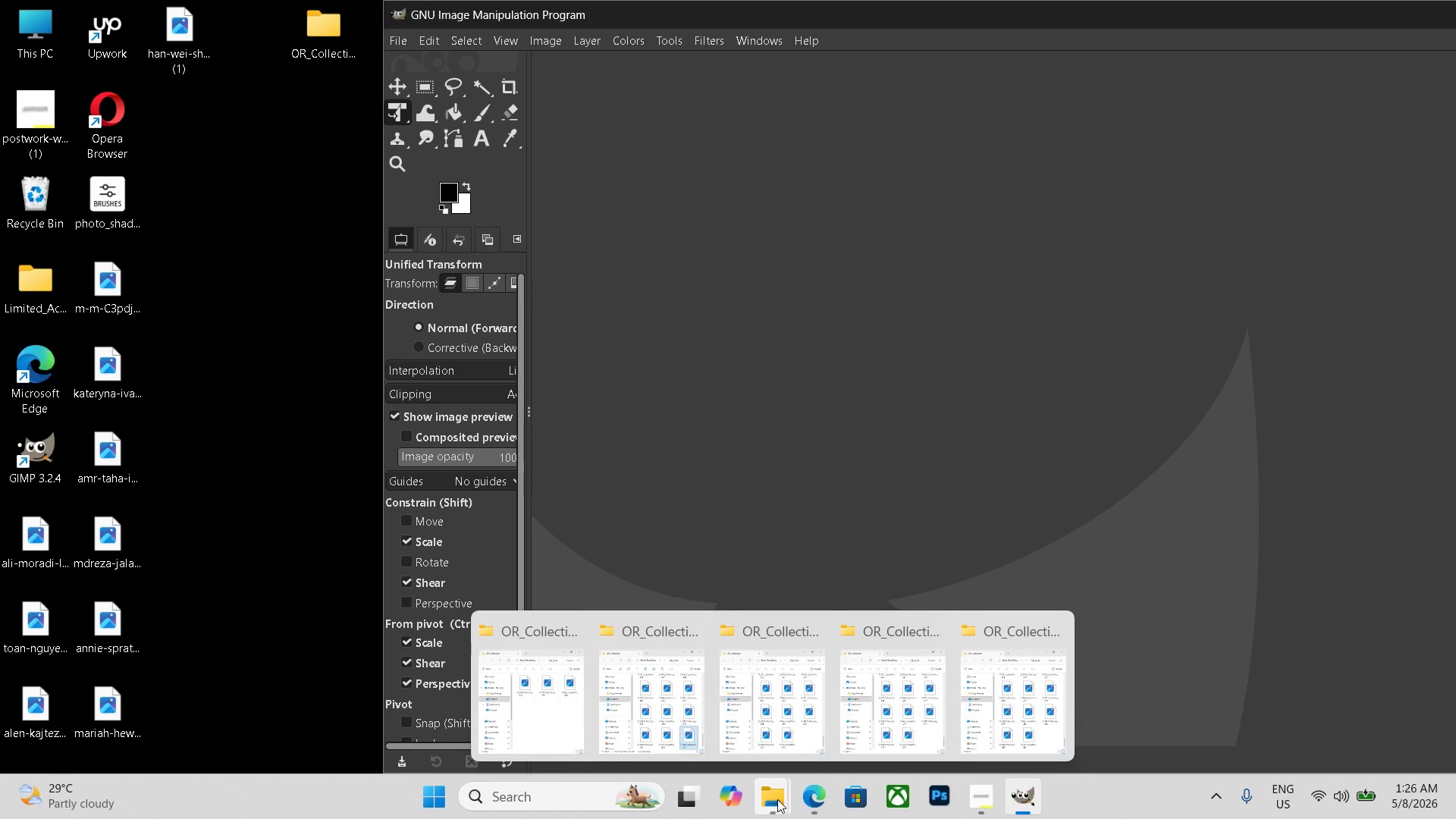 
left_click([805, 795])
 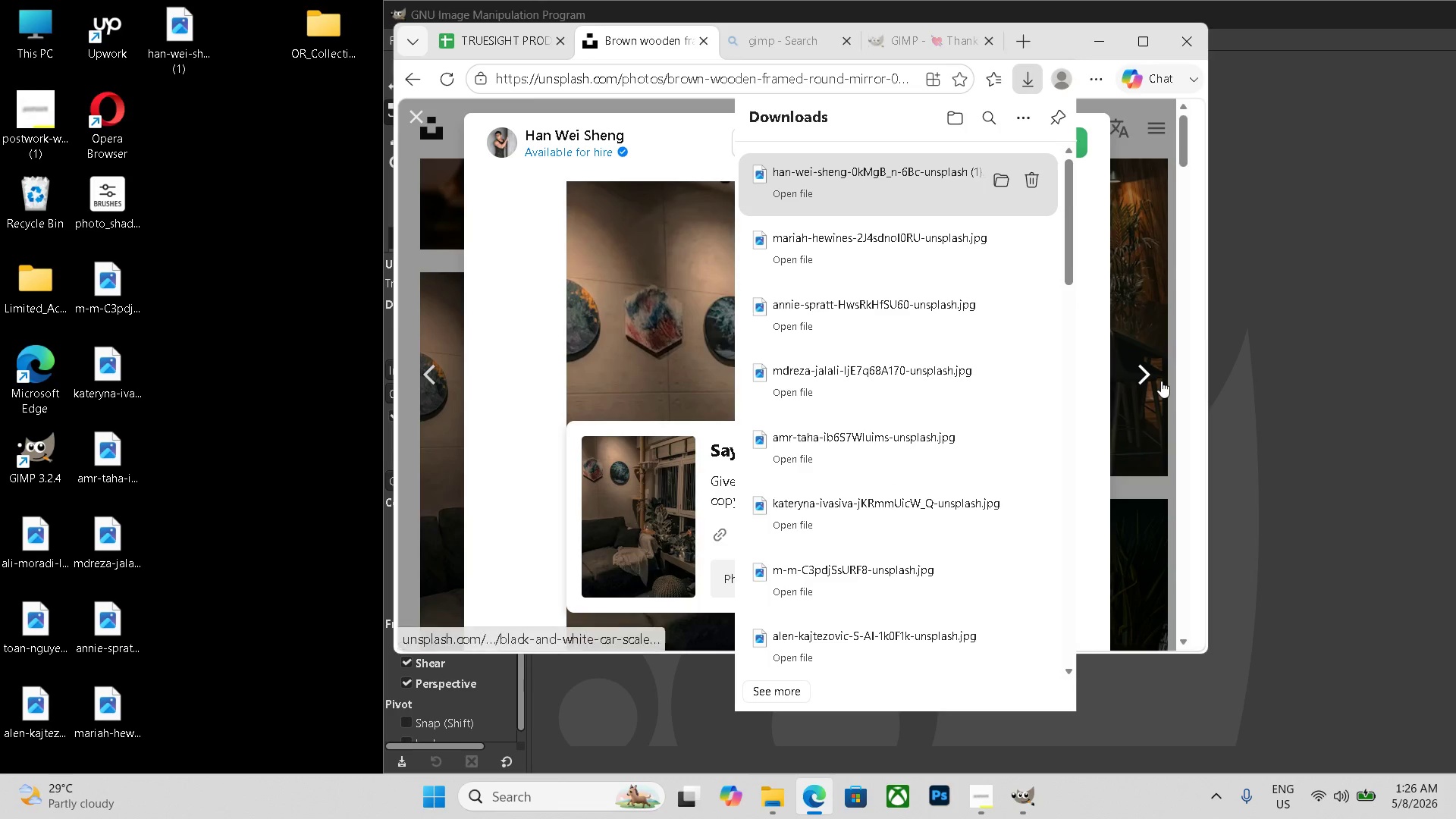 
left_click_drag(start_coordinate=[1161, 381], to_coordinate=[1161, 371])
 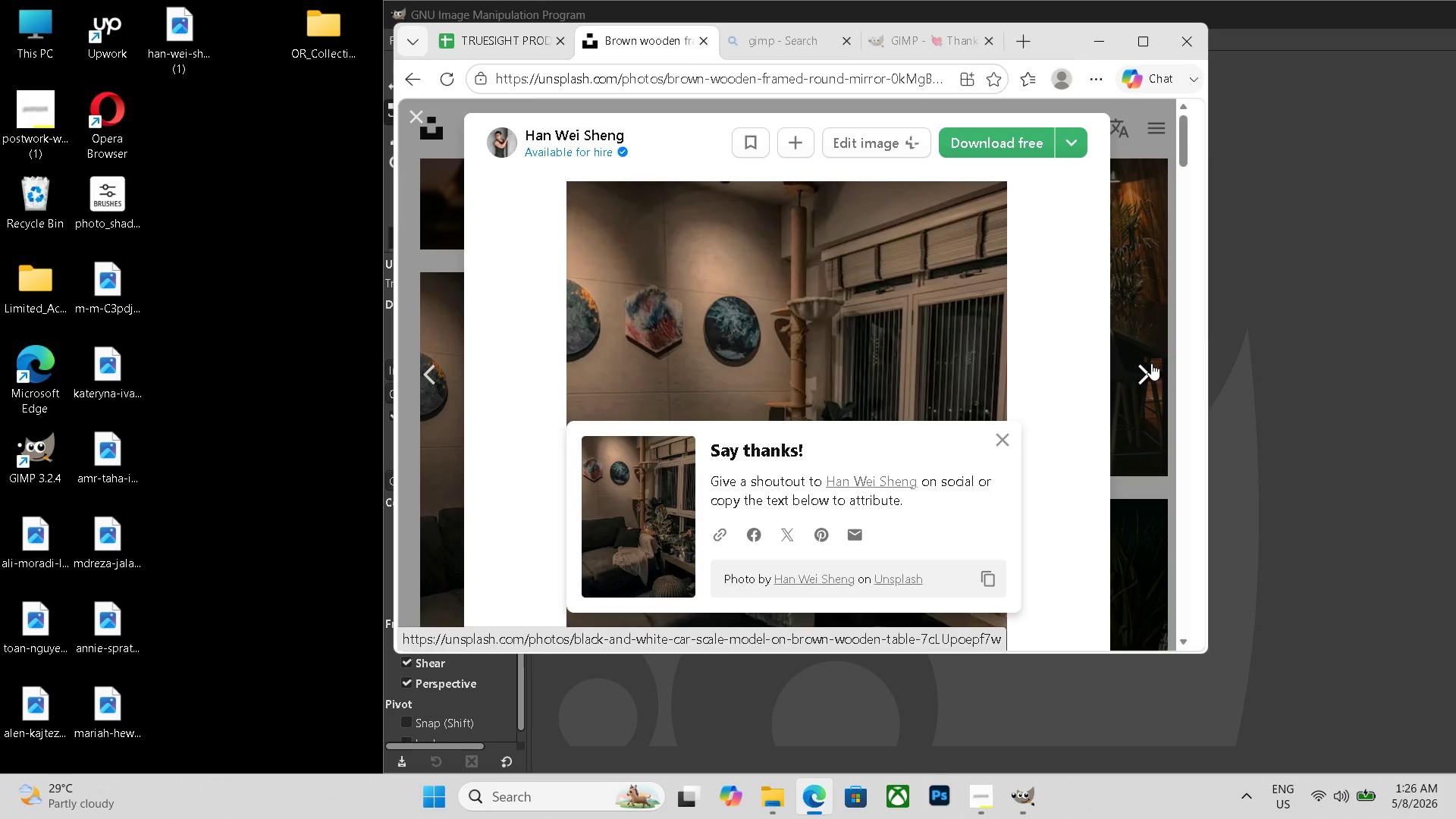 
left_click([1151, 363])
 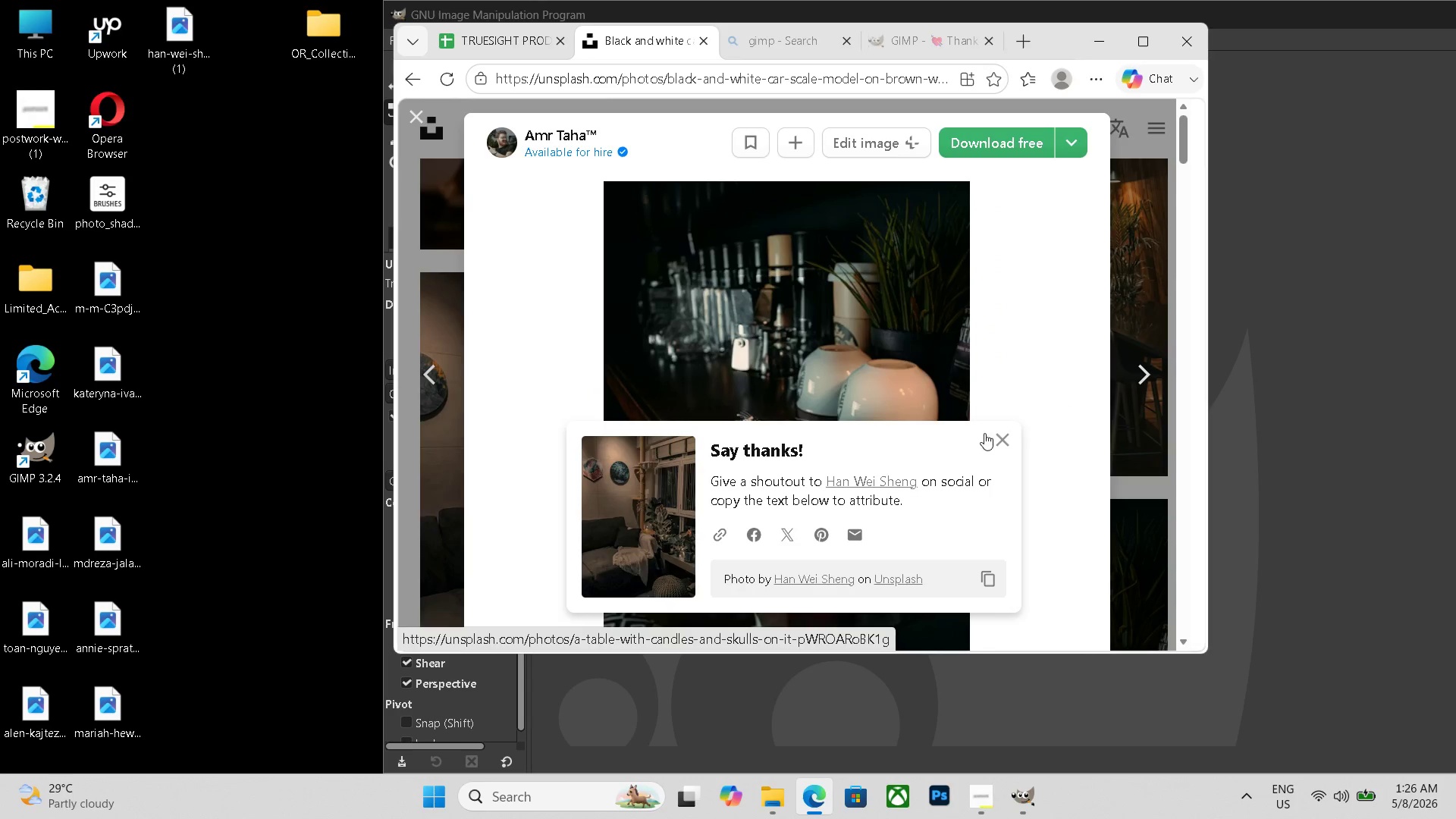 
left_click([992, 439])
 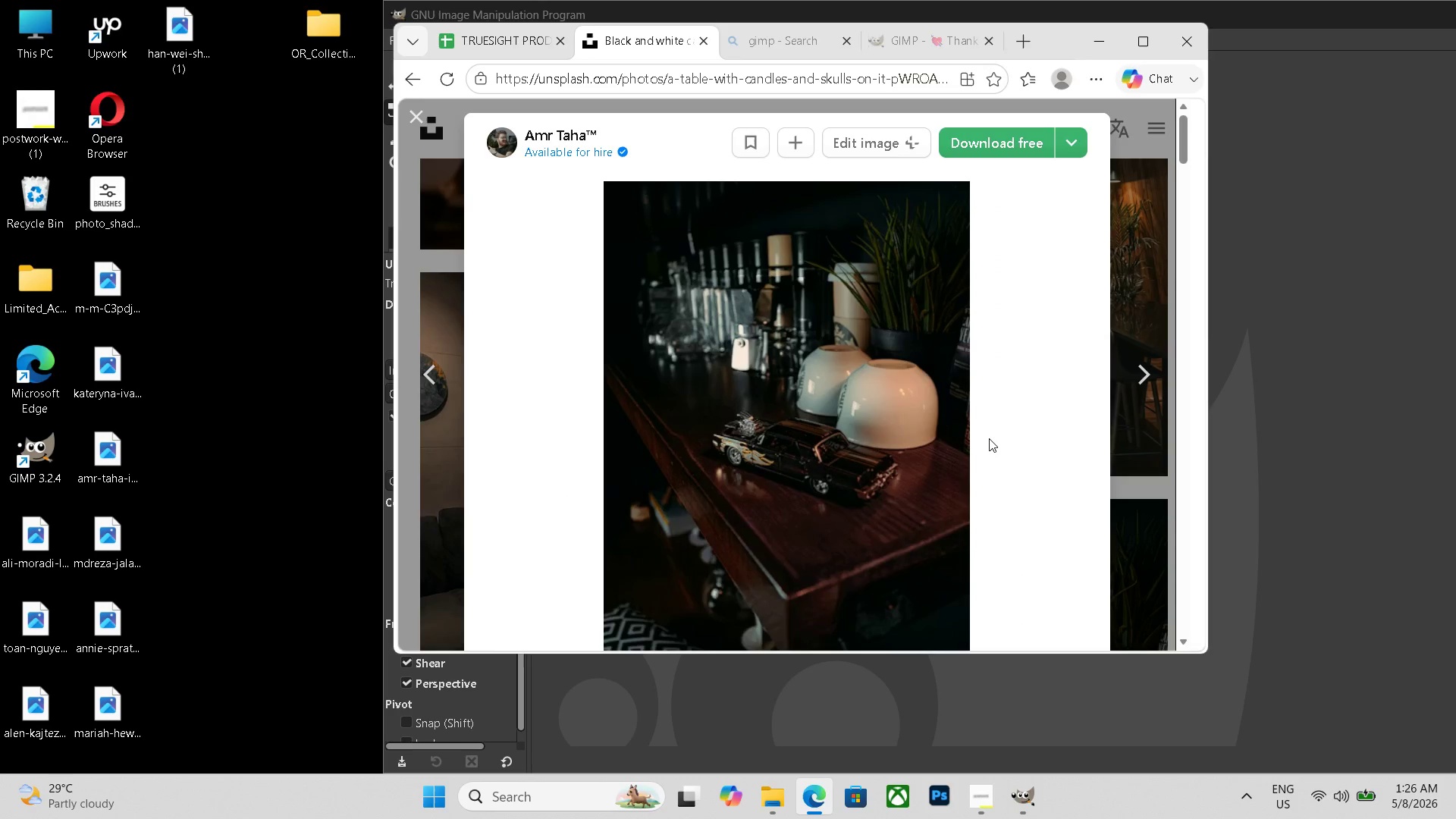 
key(ArrowRight)
 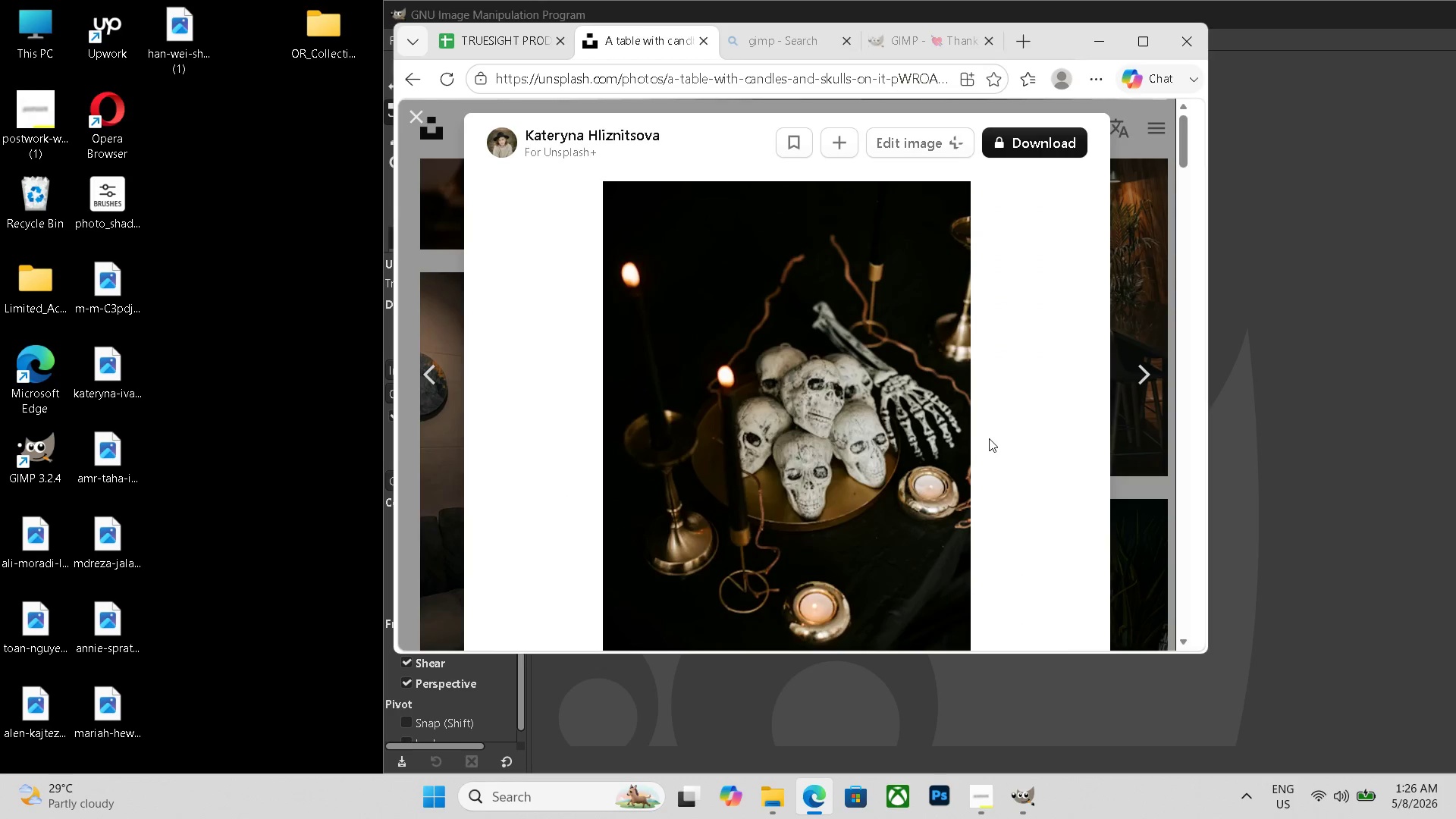 
key(ArrowRight)
 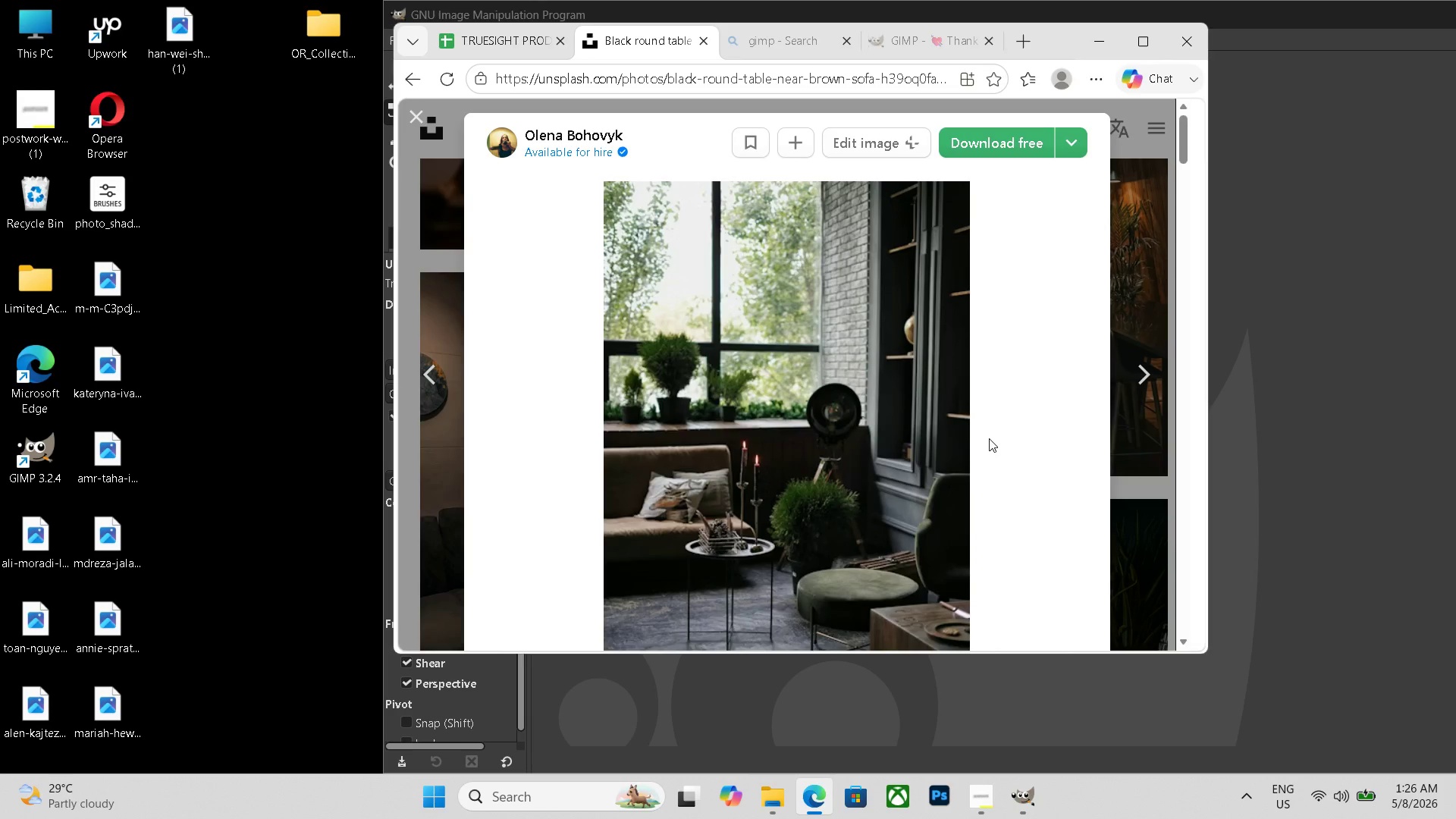 
key(ArrowRight)
 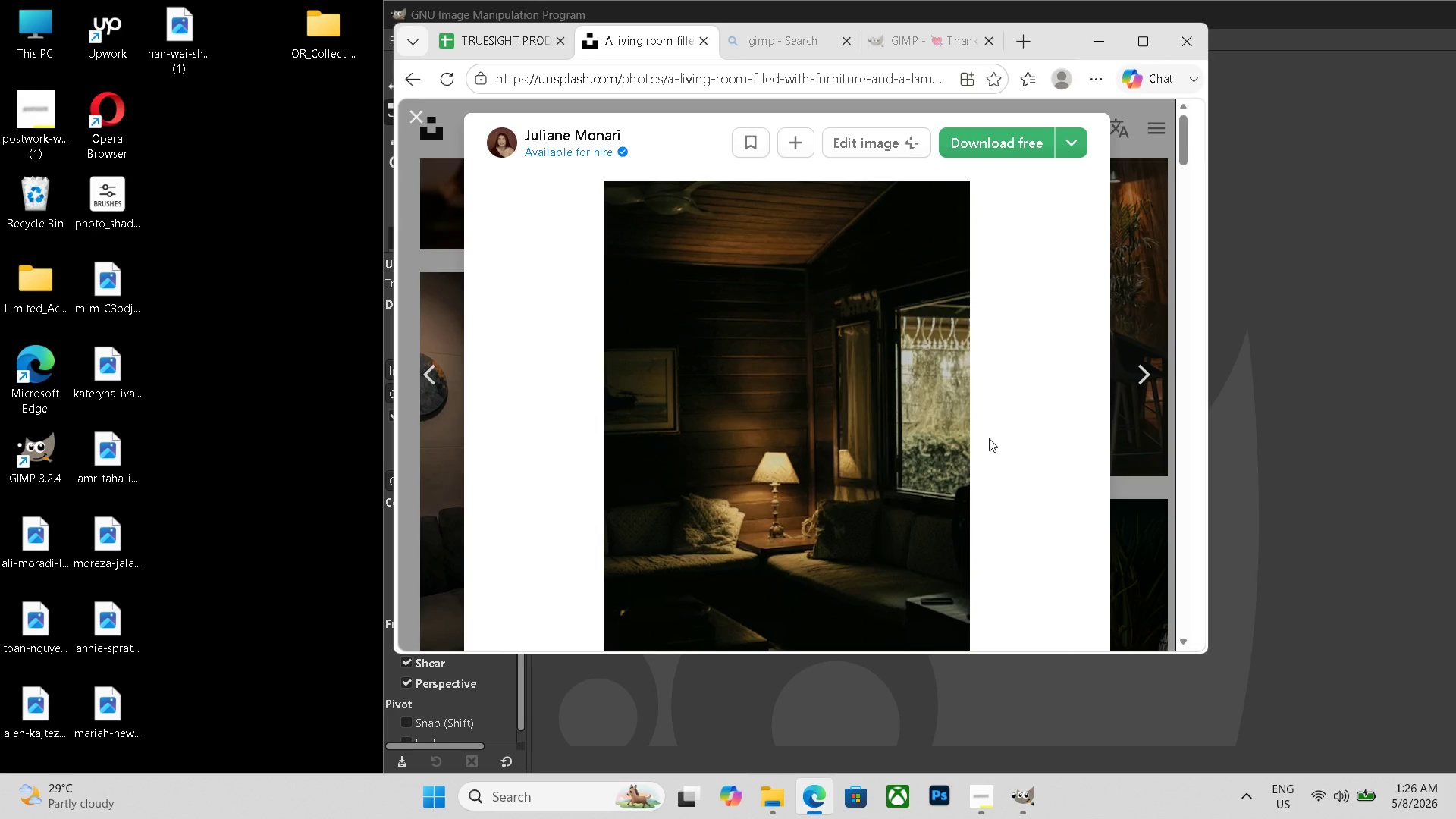 
key(ArrowRight)
 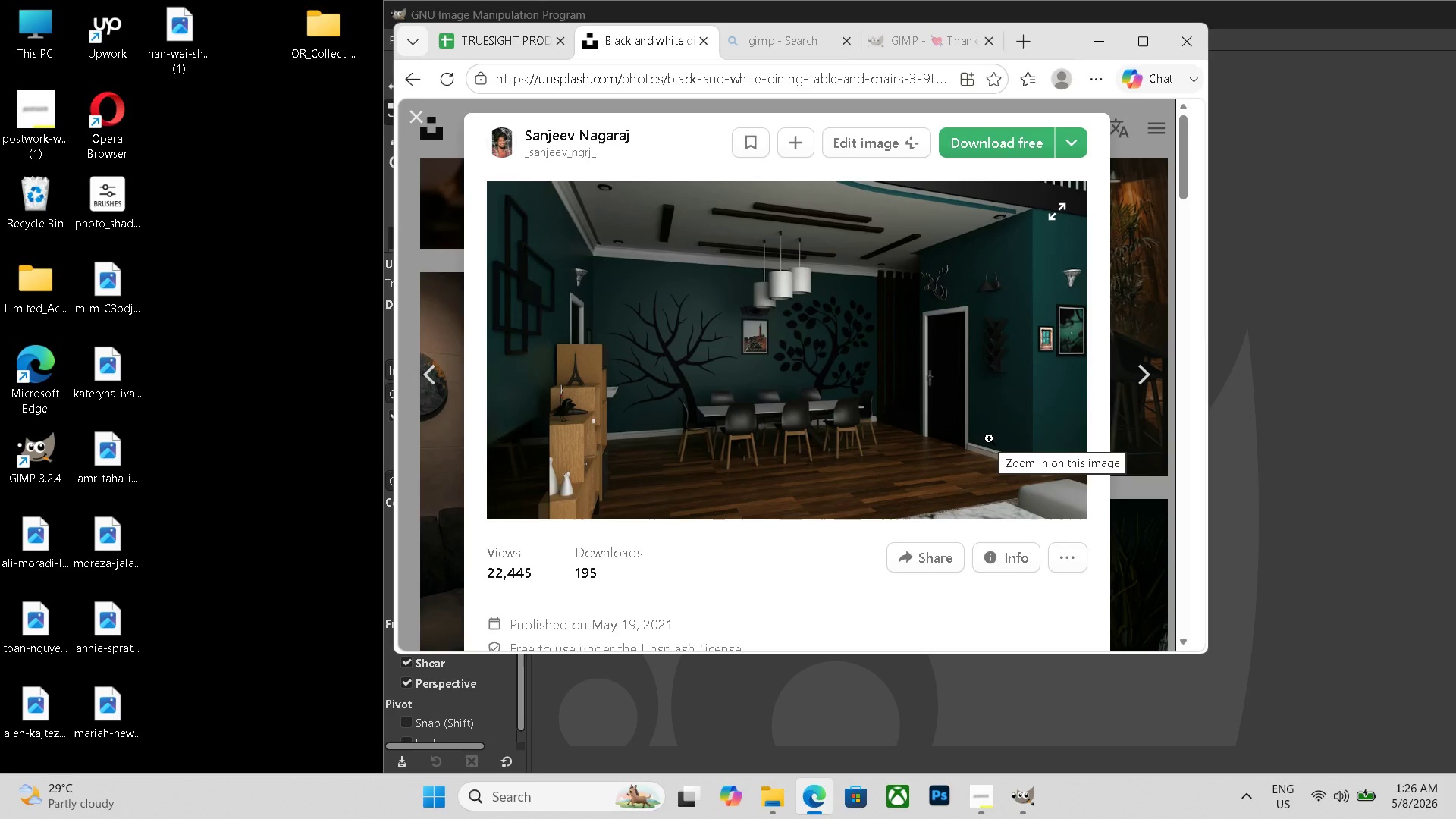 
wait(11.09)
 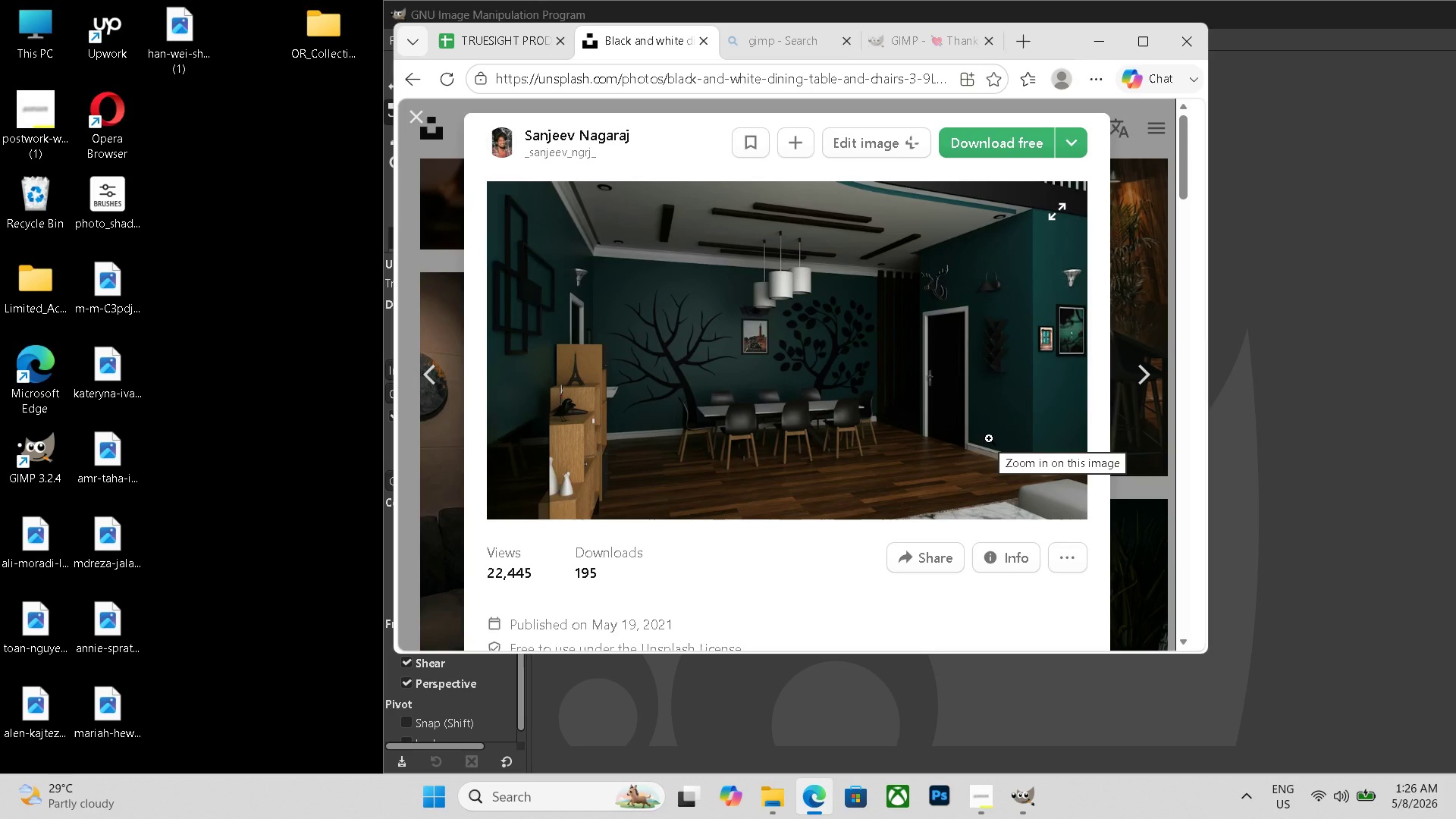 
key(ArrowRight)
 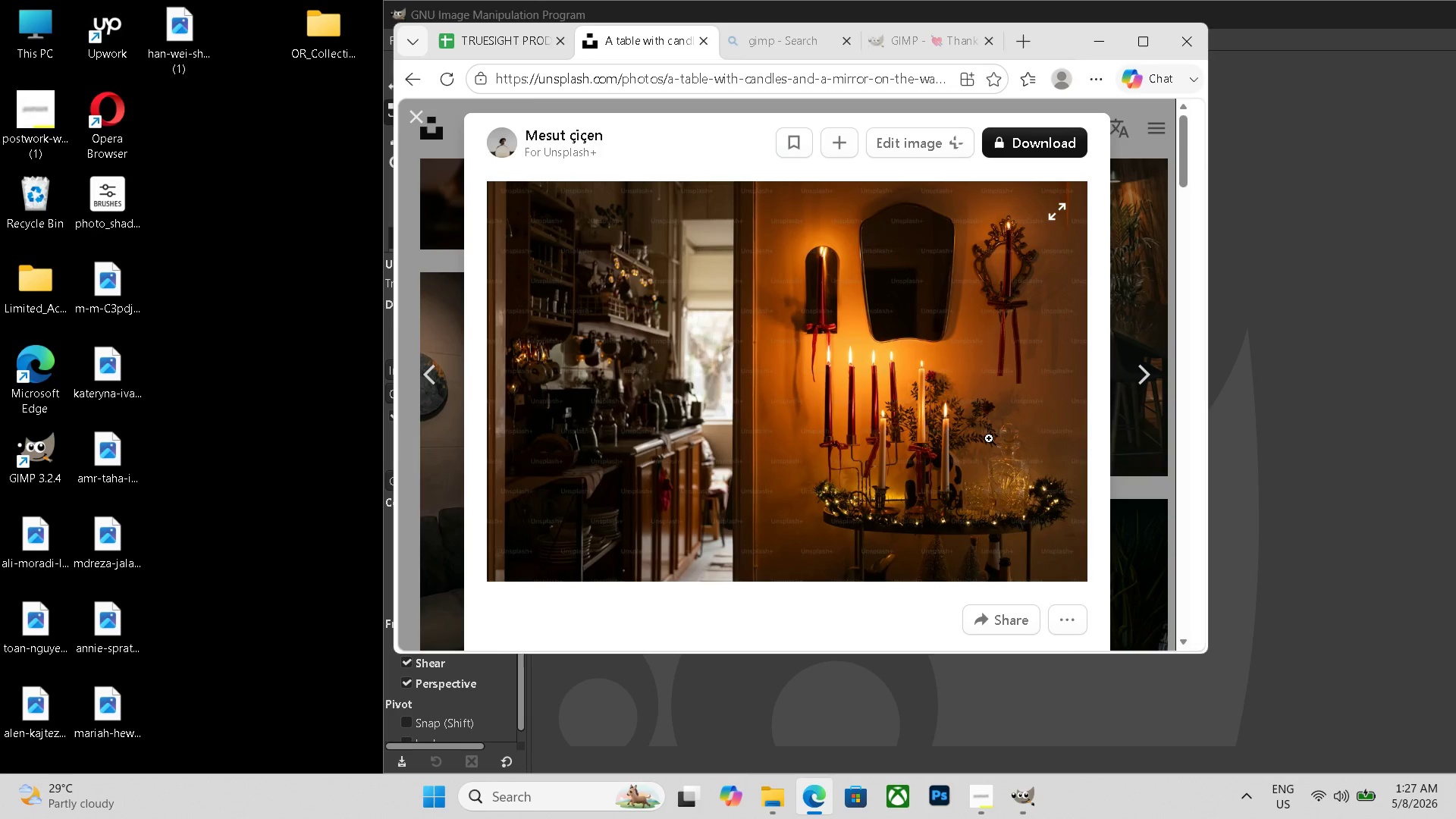 
wait(60.03)
 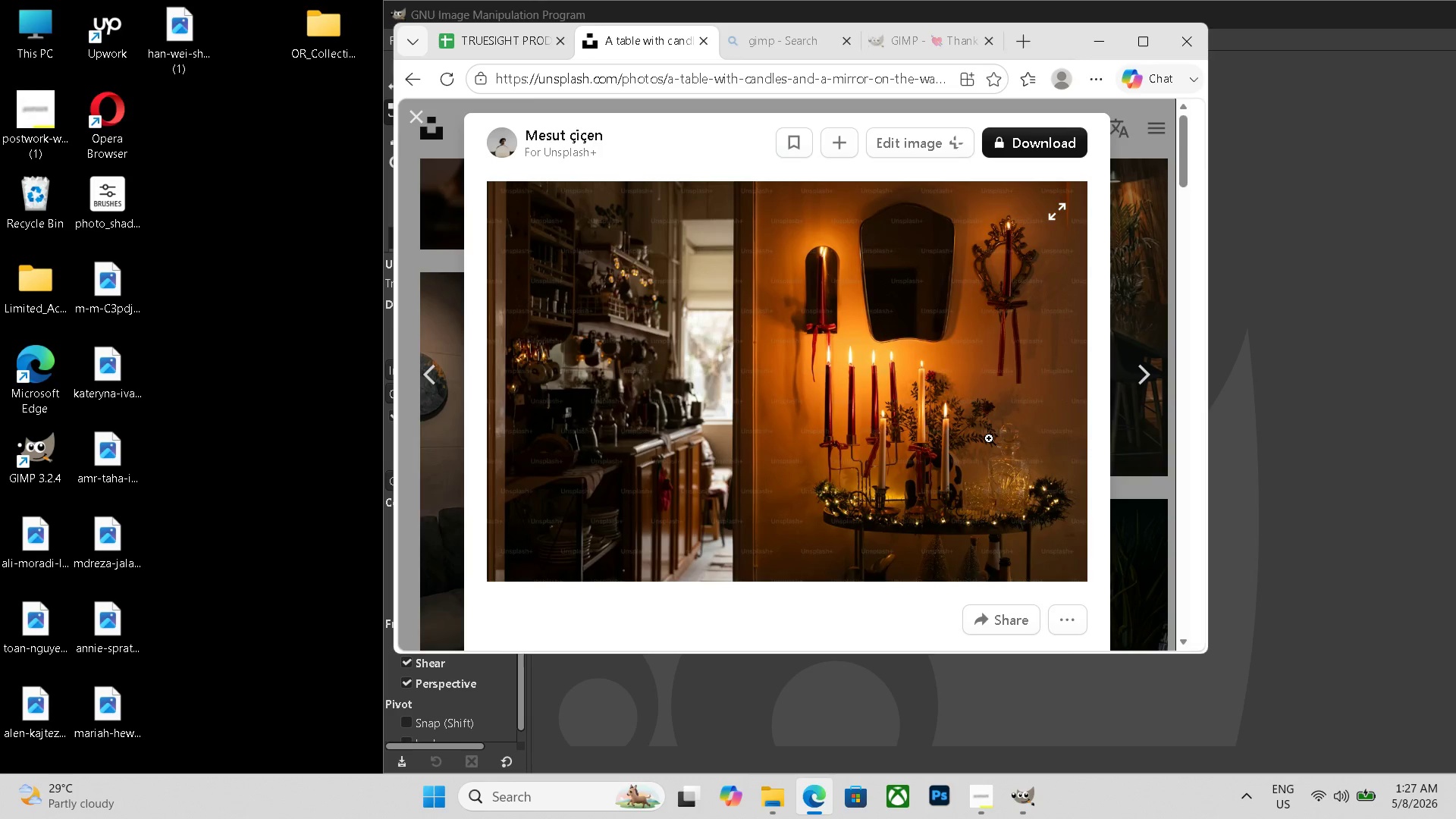 
key(ArrowRight)
 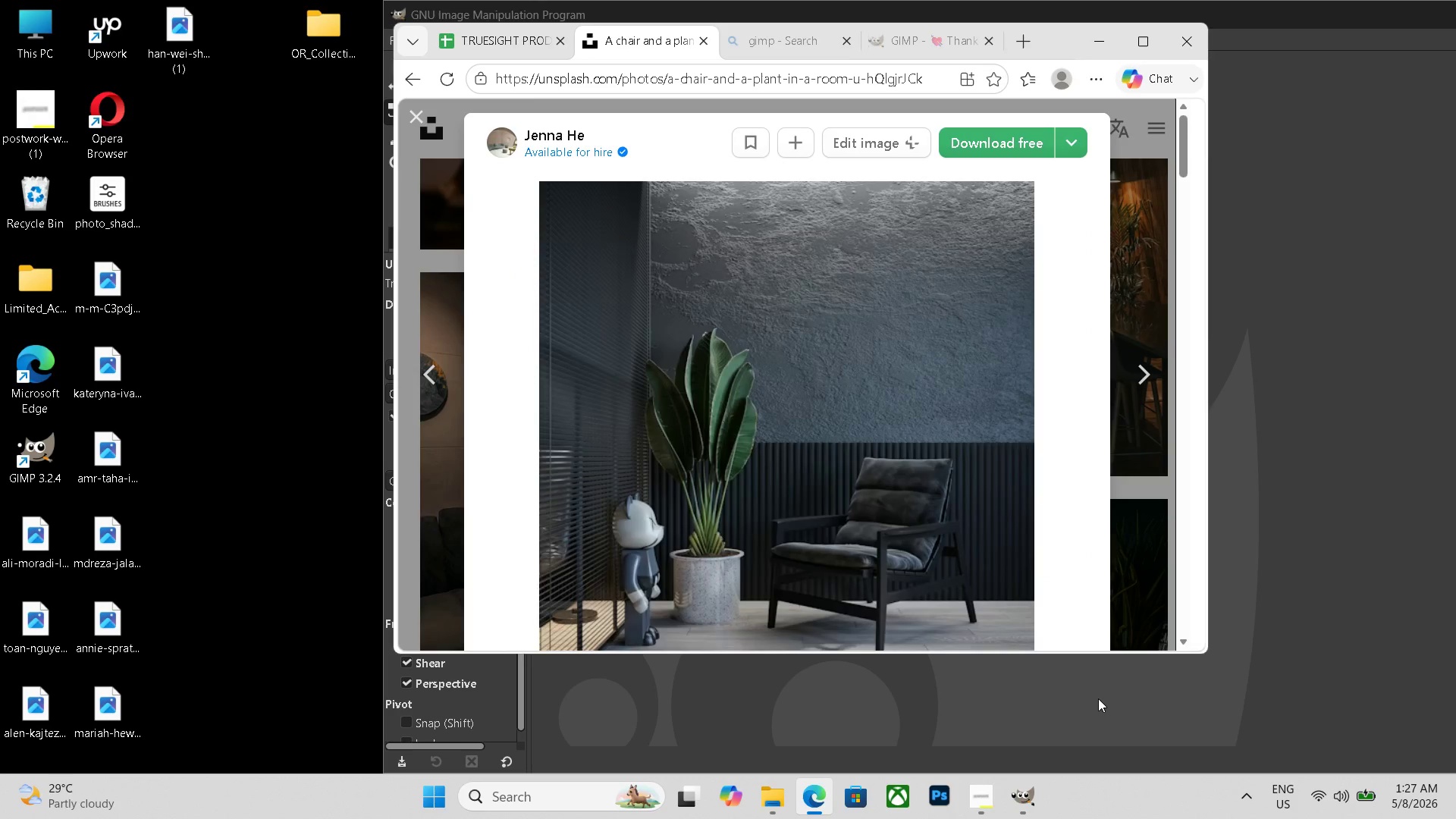 
key(ArrowRight)
 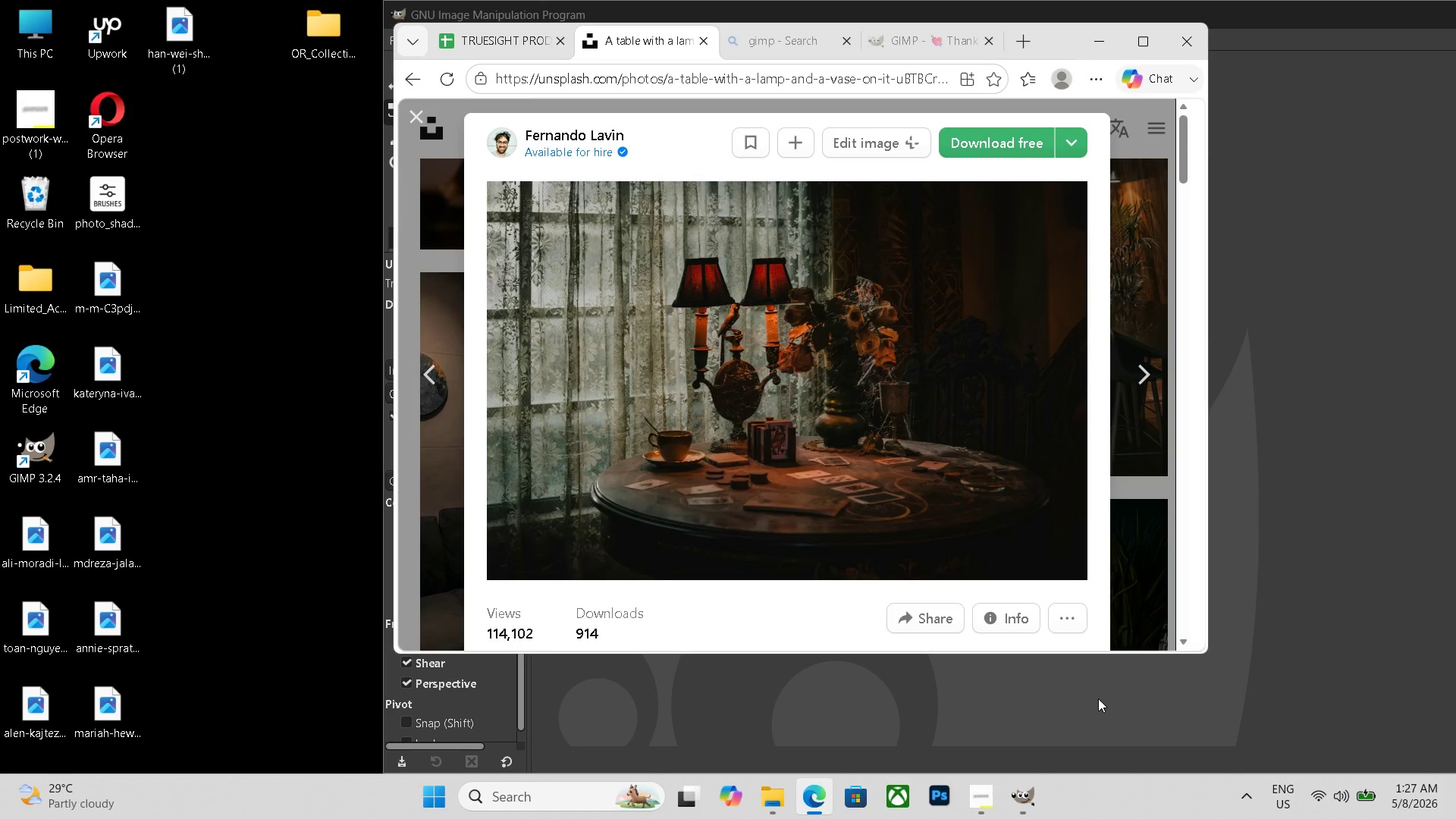 
wait(23.44)
 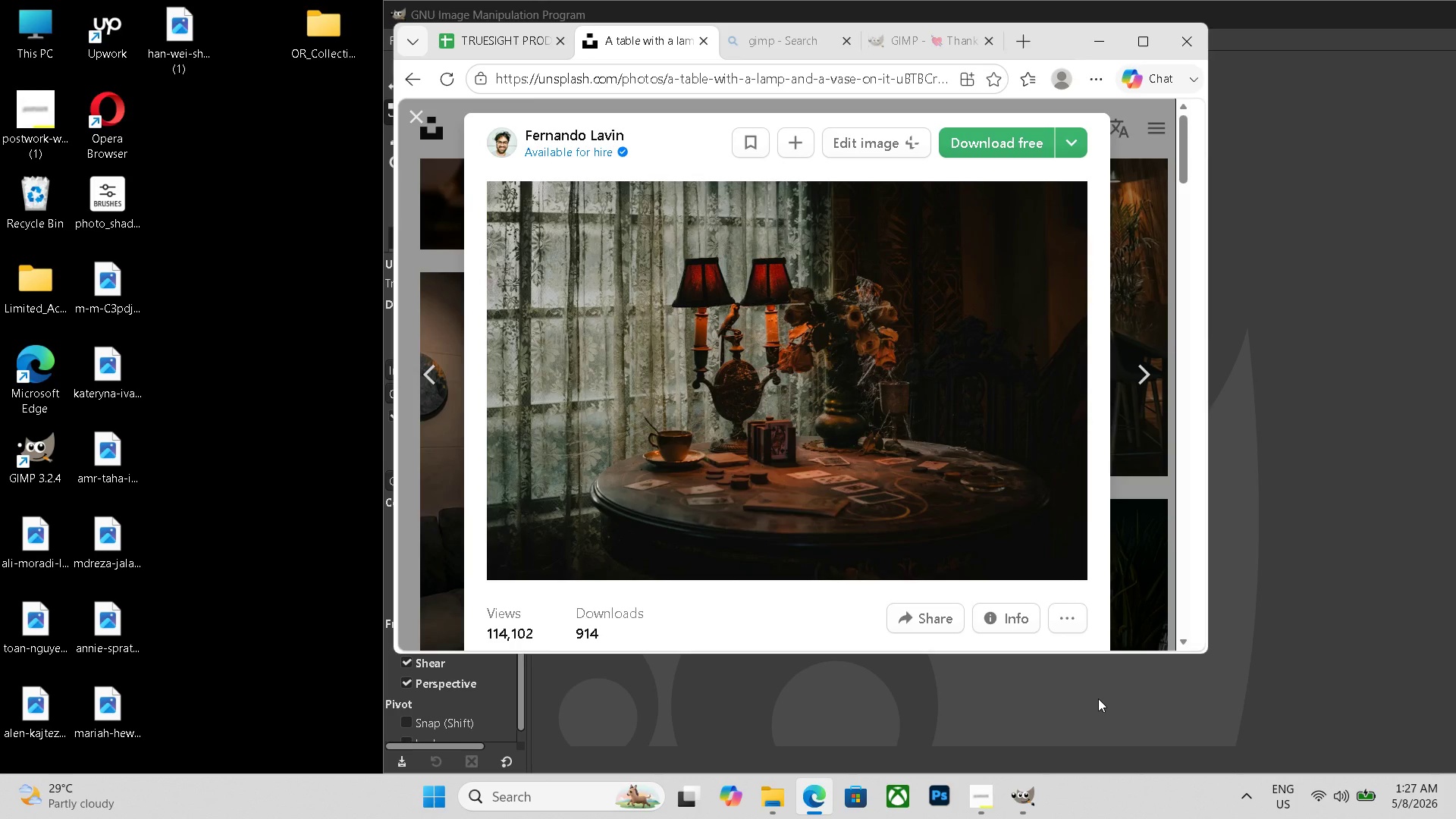 
key(ArrowRight)
 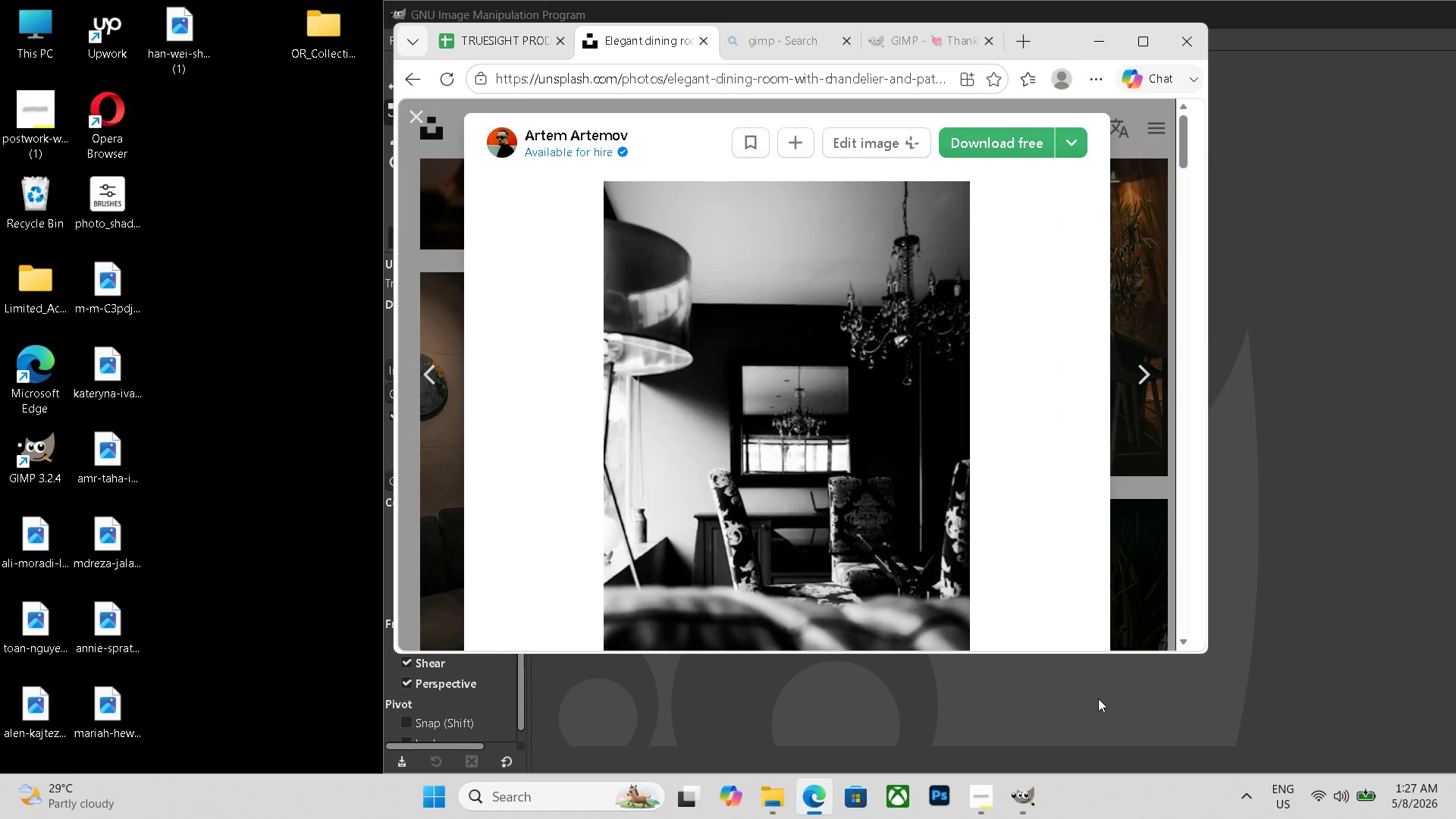 
key(ArrowRight)
 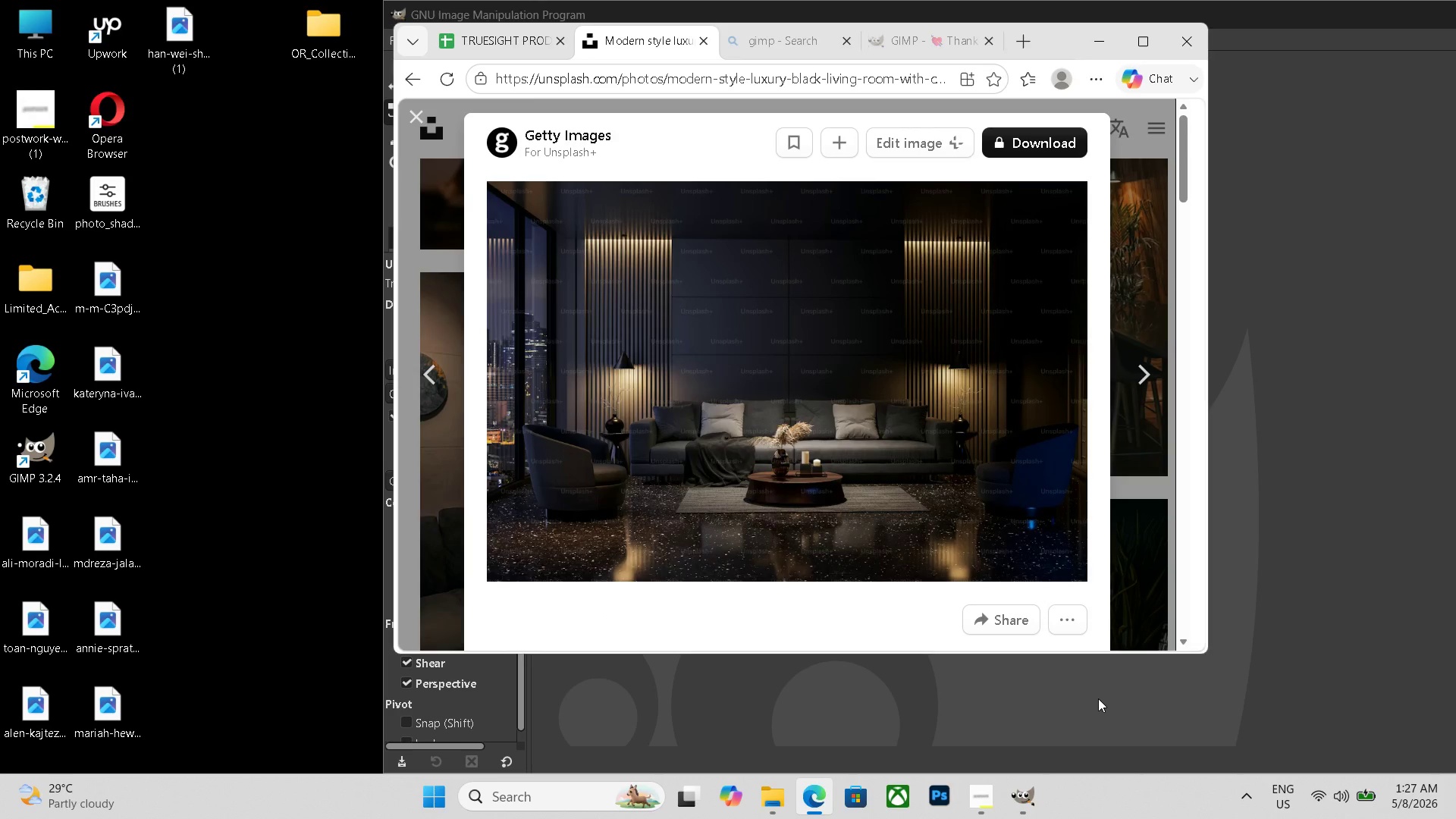 
key(ArrowRight)
 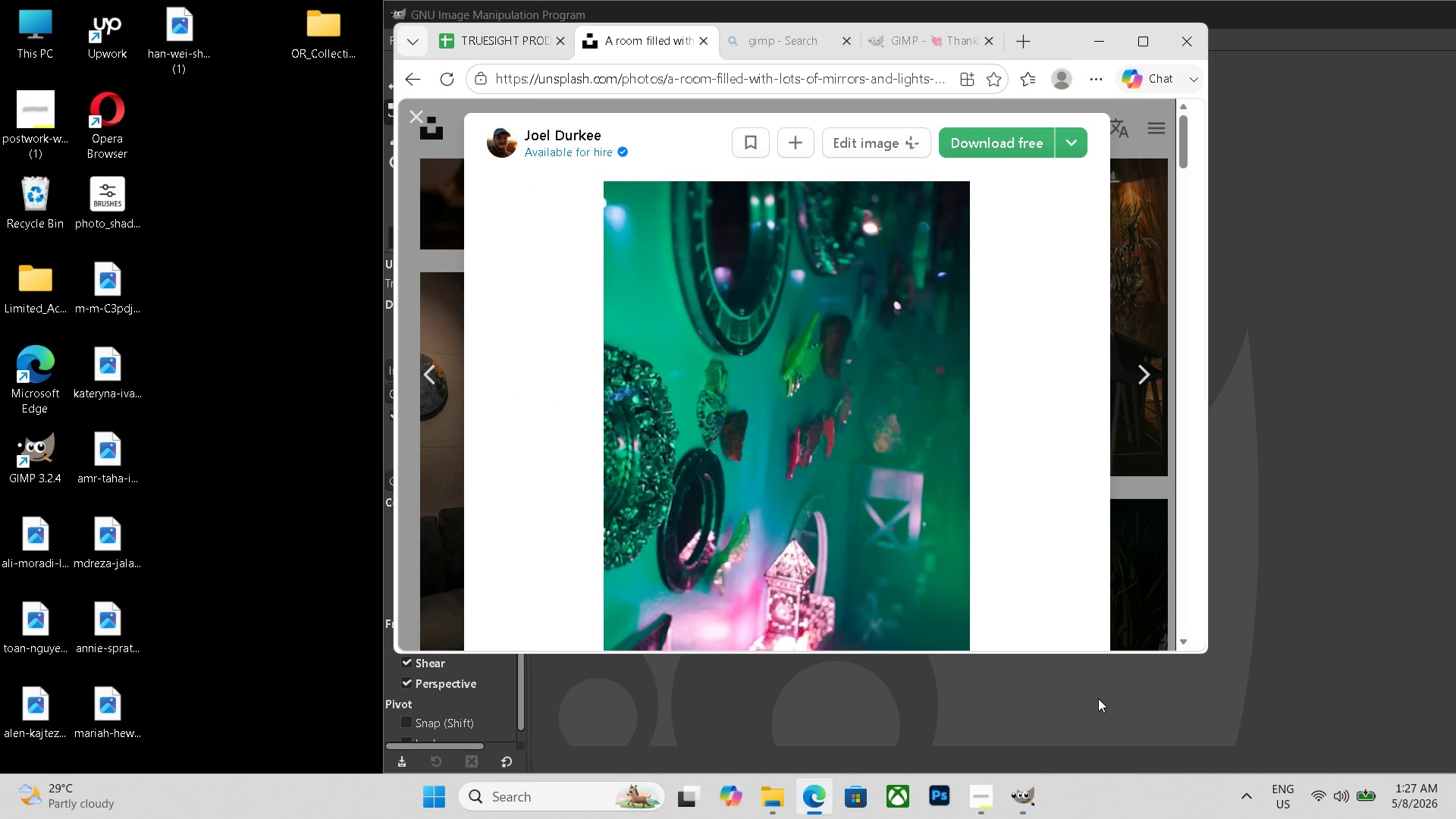 
key(ArrowRight)
 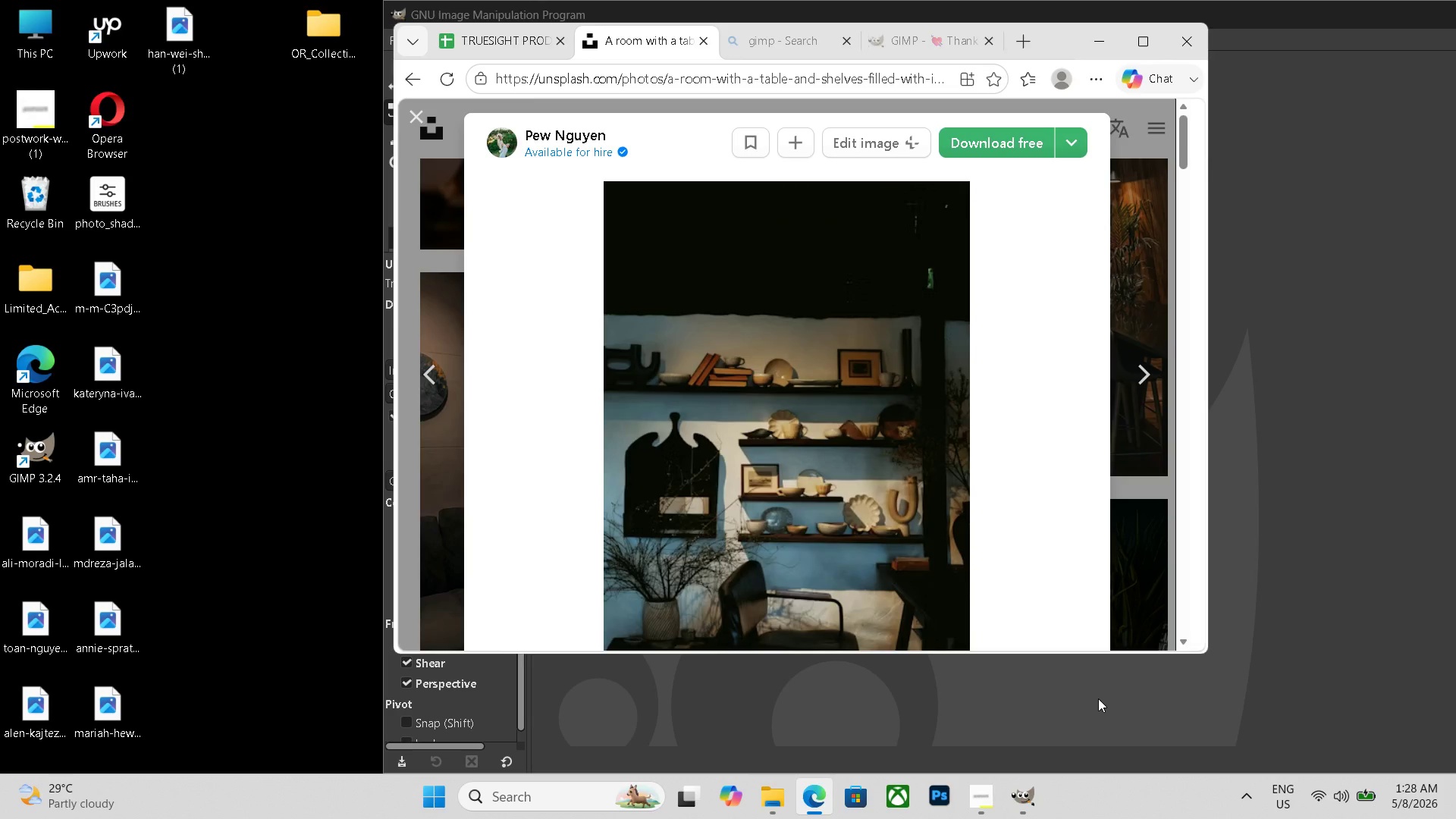 
key(ArrowRight)
 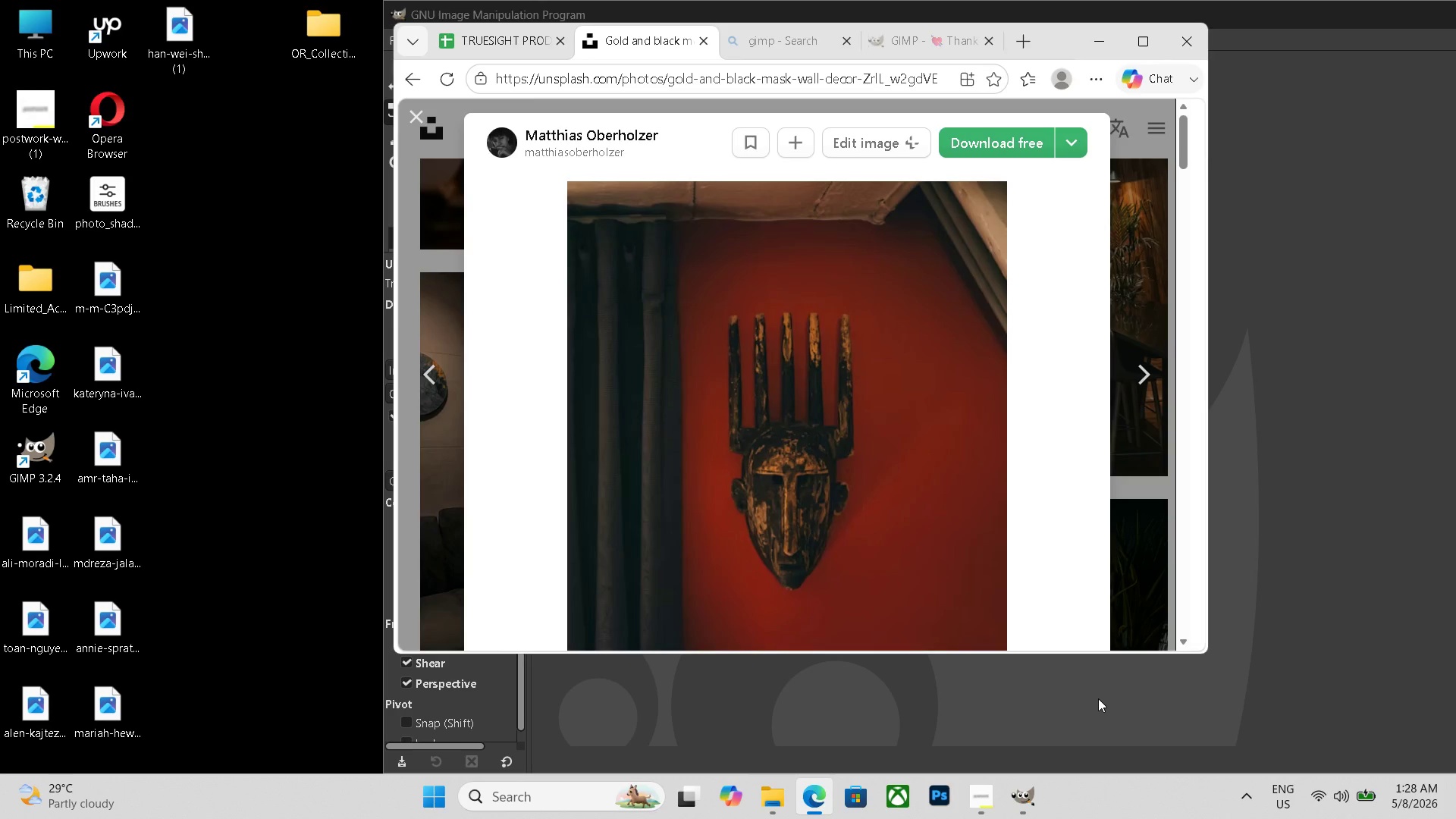 
wait(31.16)
 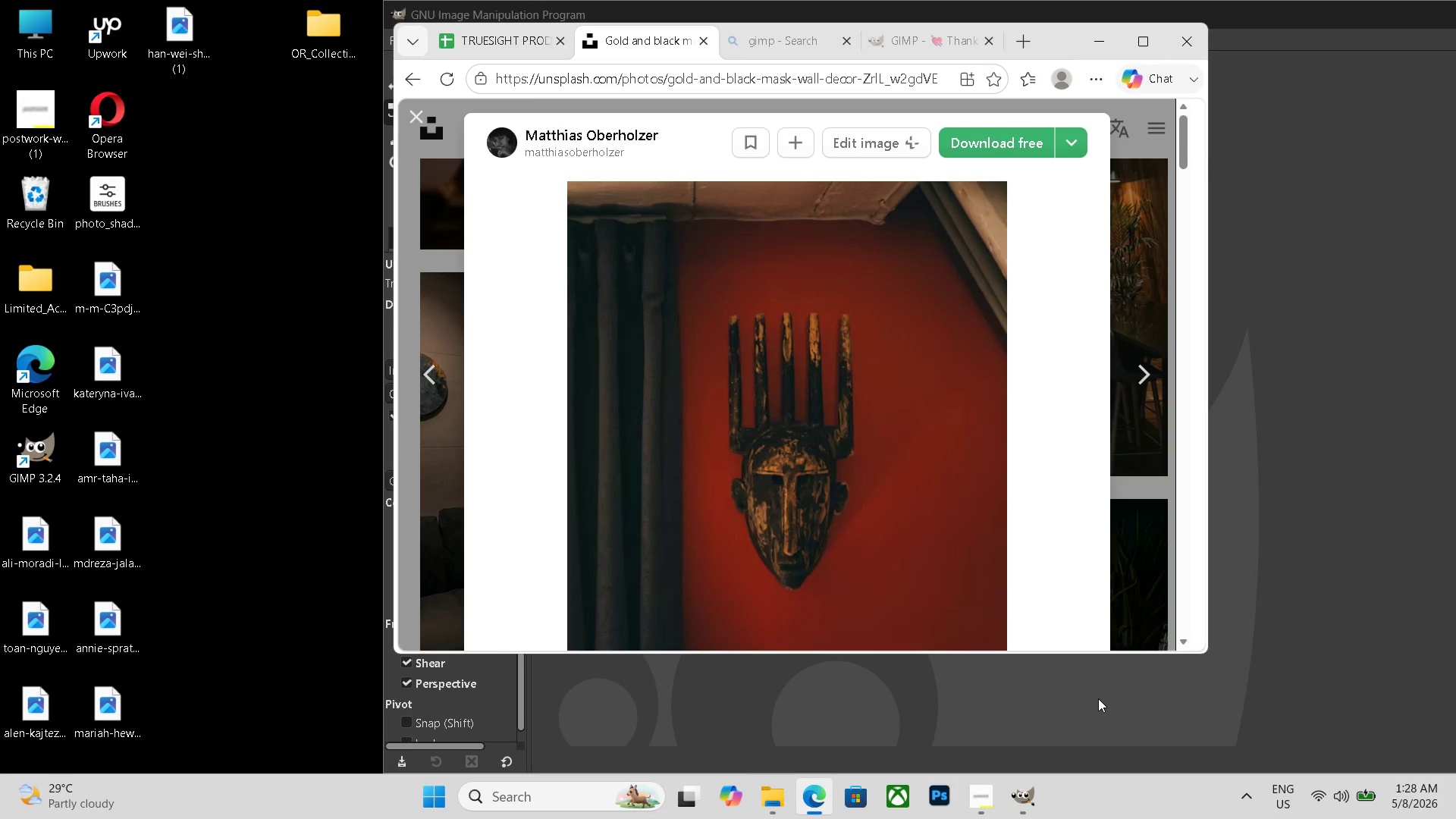 
key(ArrowRight)
 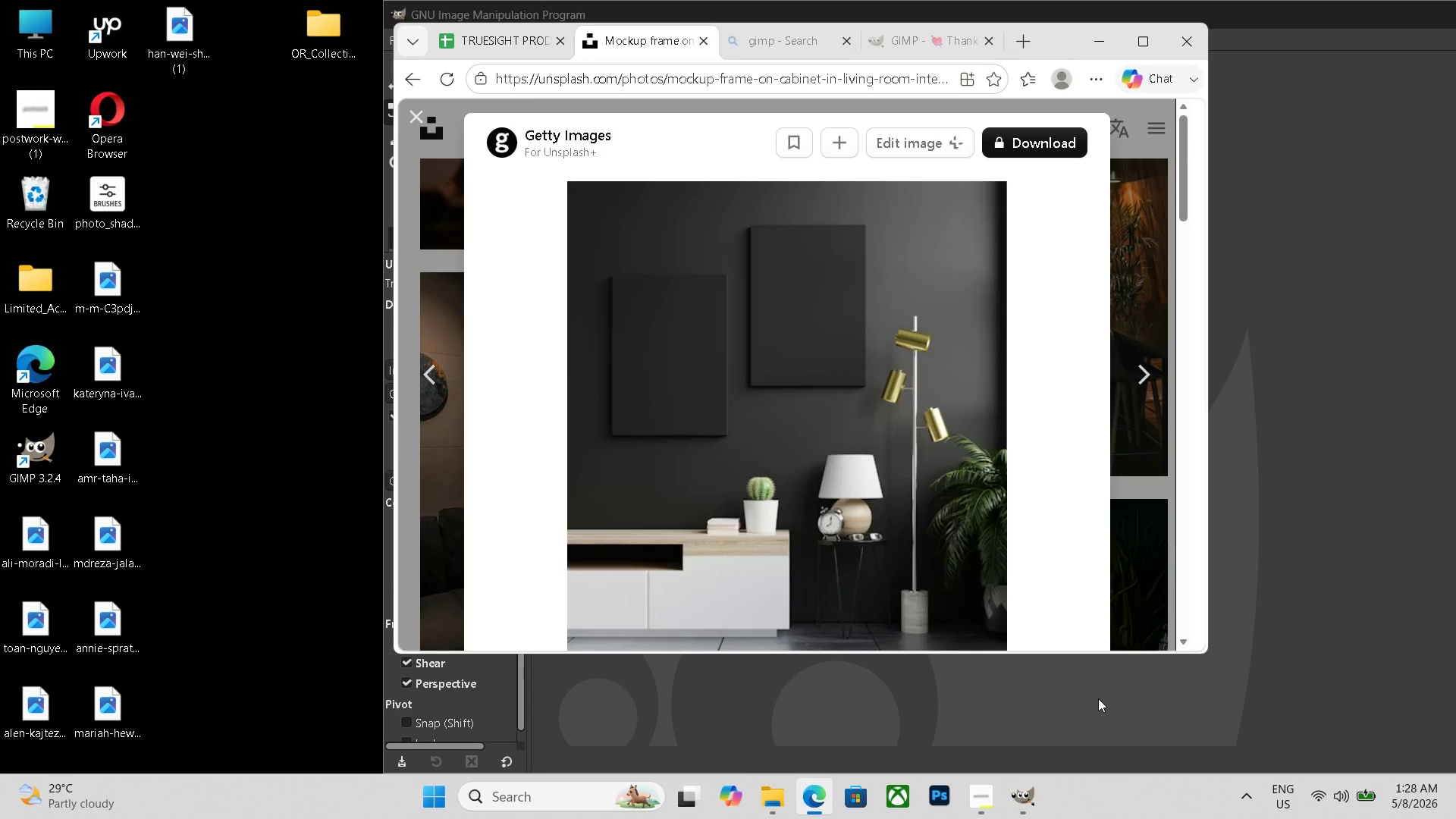 
key(ArrowRight)
 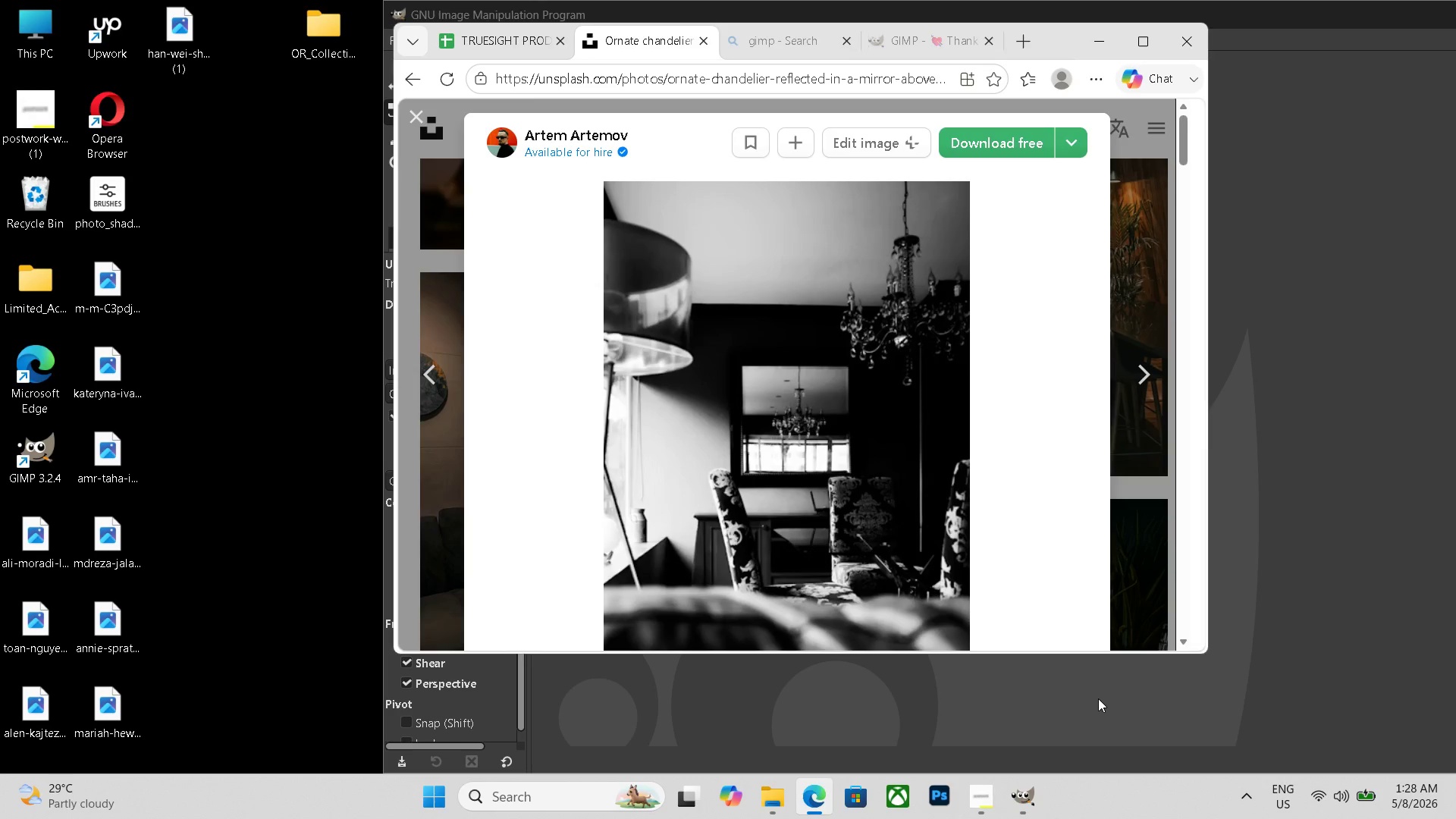 
key(ArrowRight)
 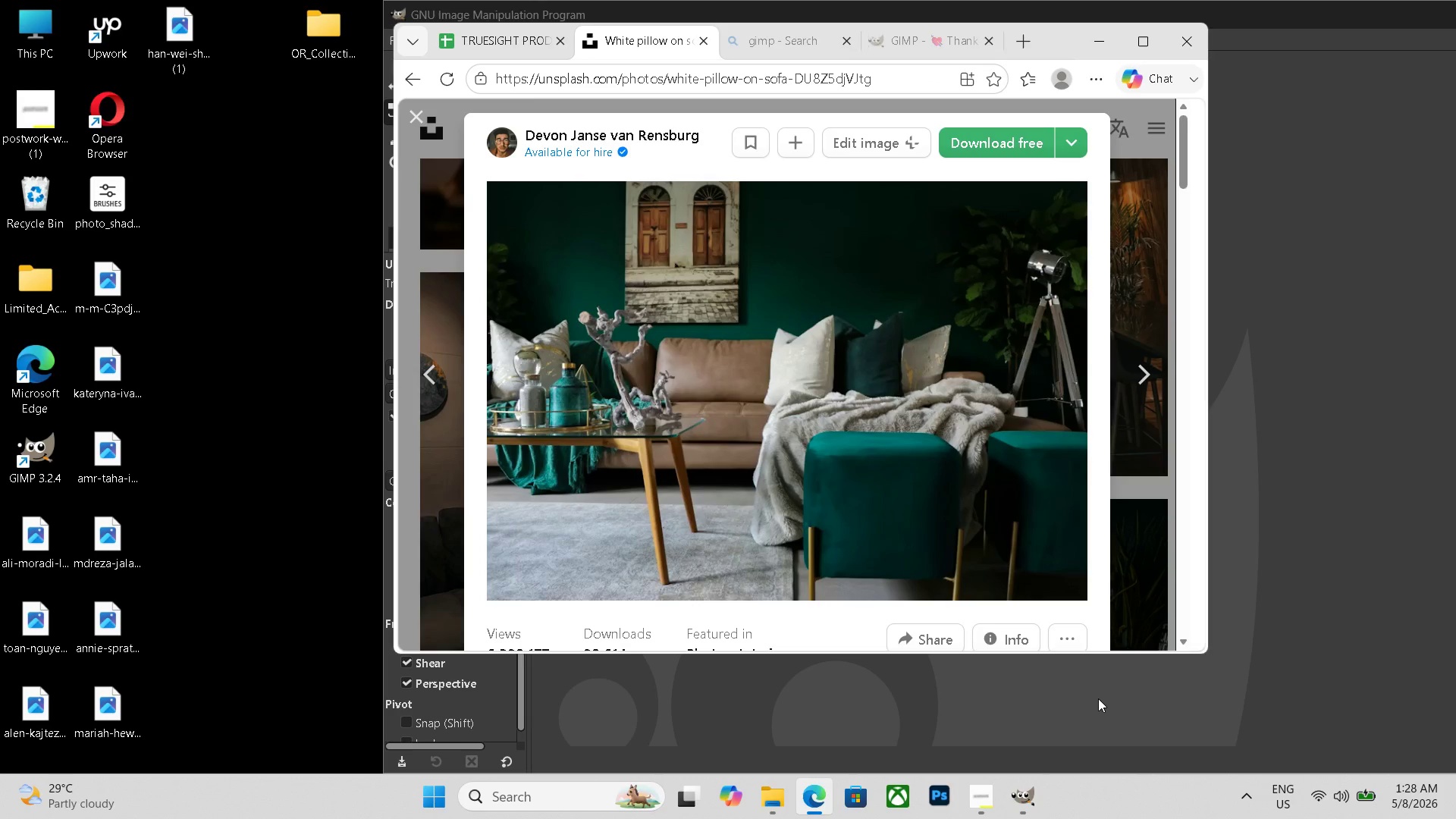 
key(ArrowRight)
 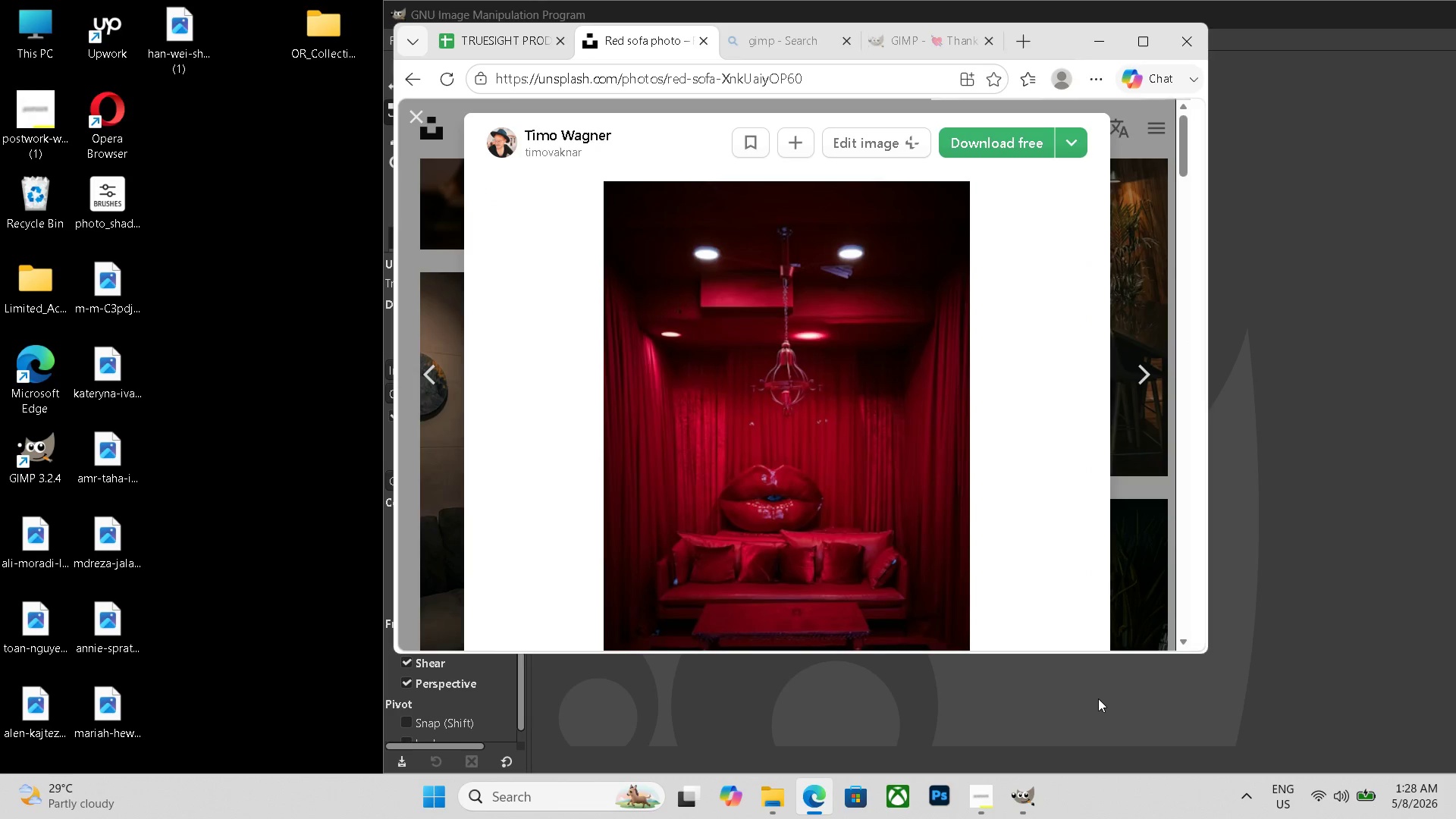 
key(ArrowRight)
 